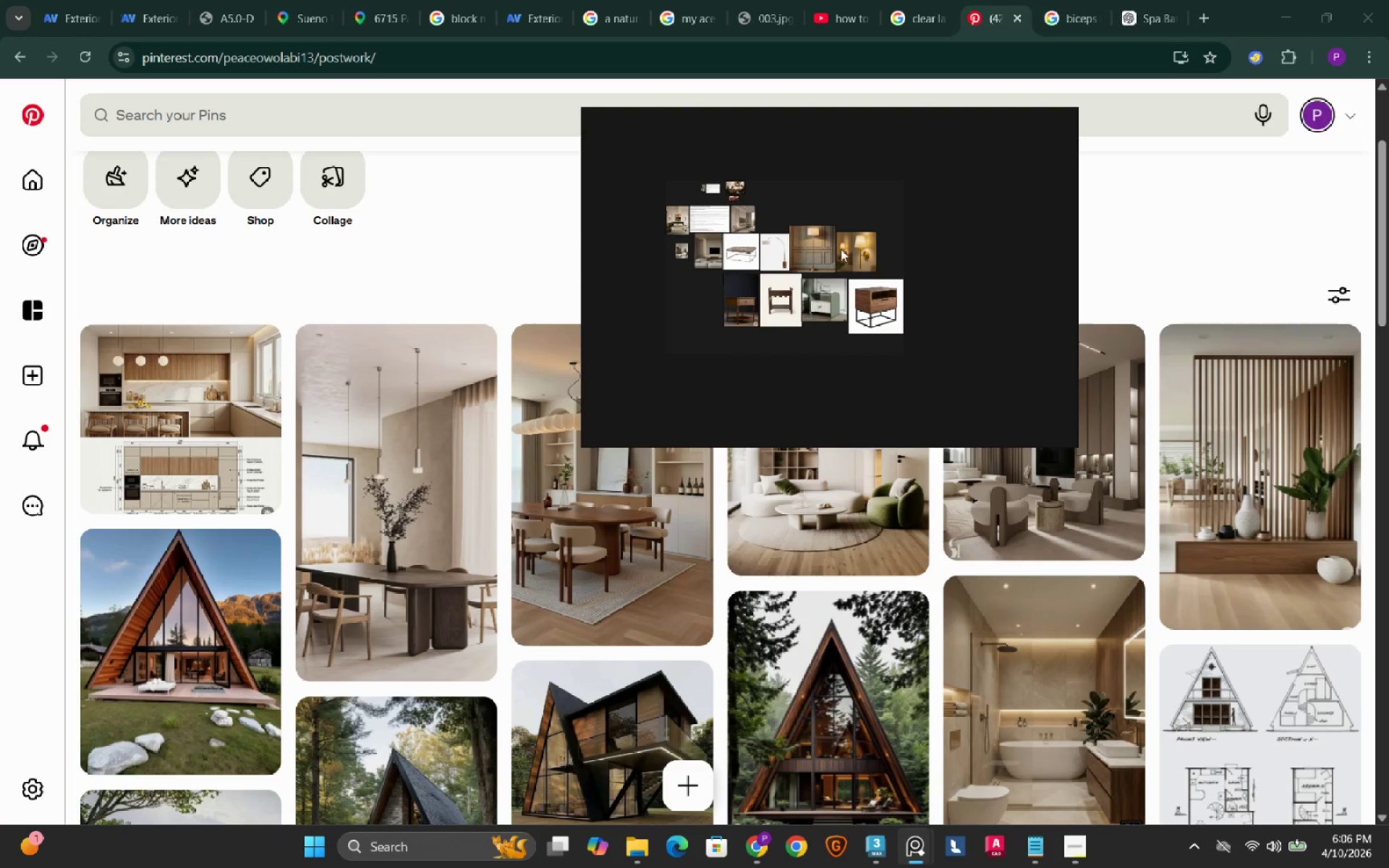 
scroll: coordinate [848, 229], scroll_direction: up, amount: 3.0
 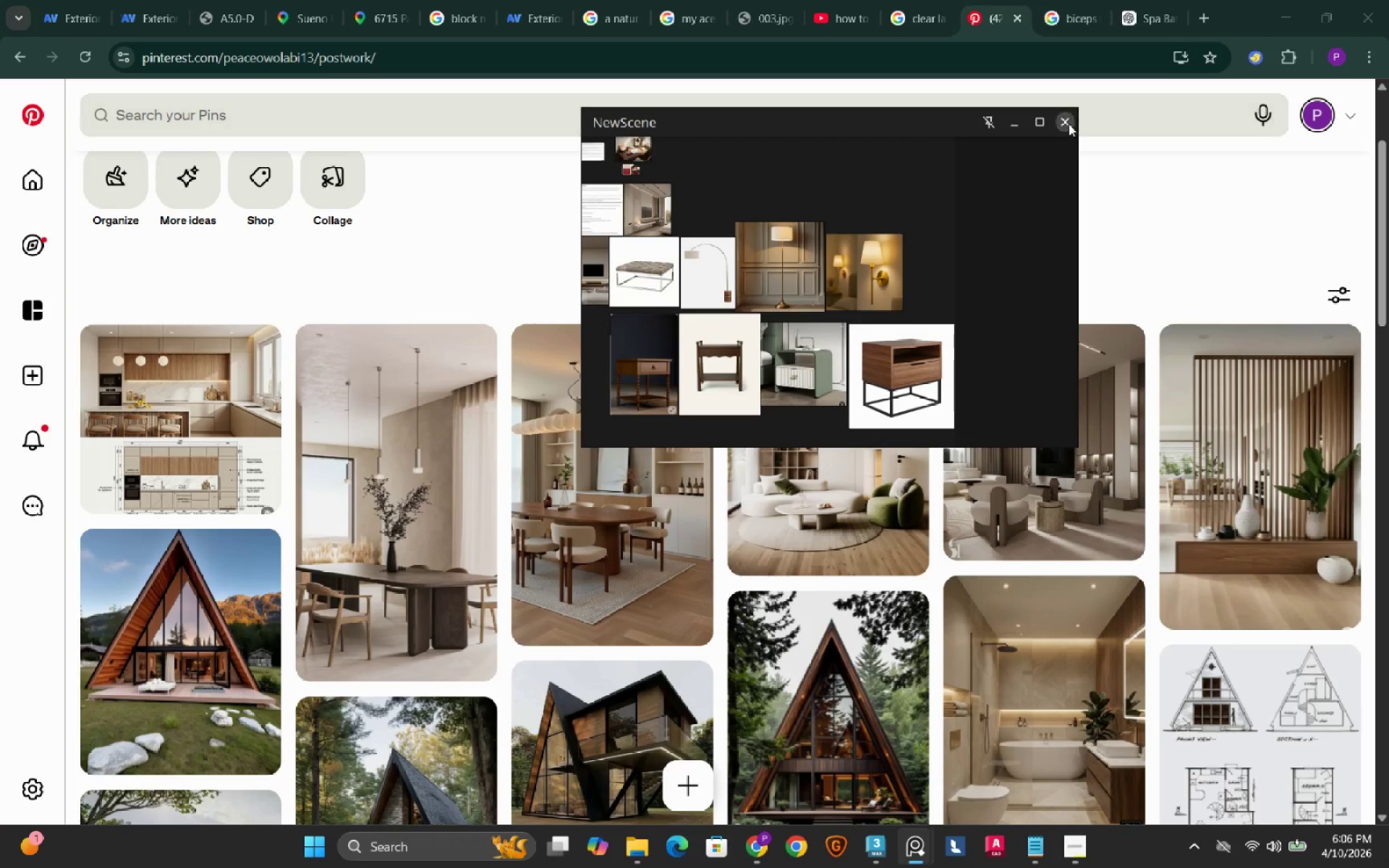 
left_click([1069, 124])
 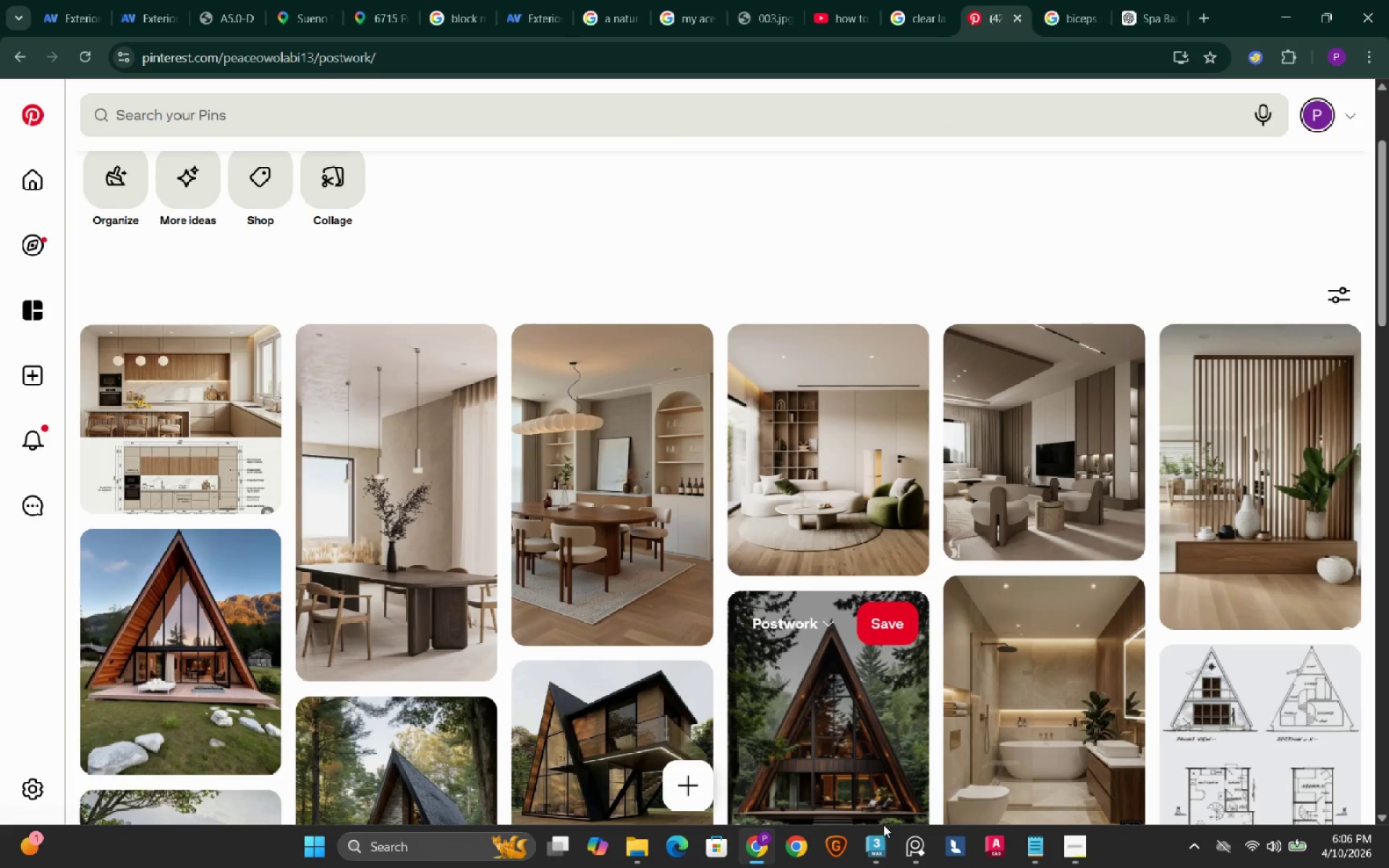 
right_click([908, 854])
 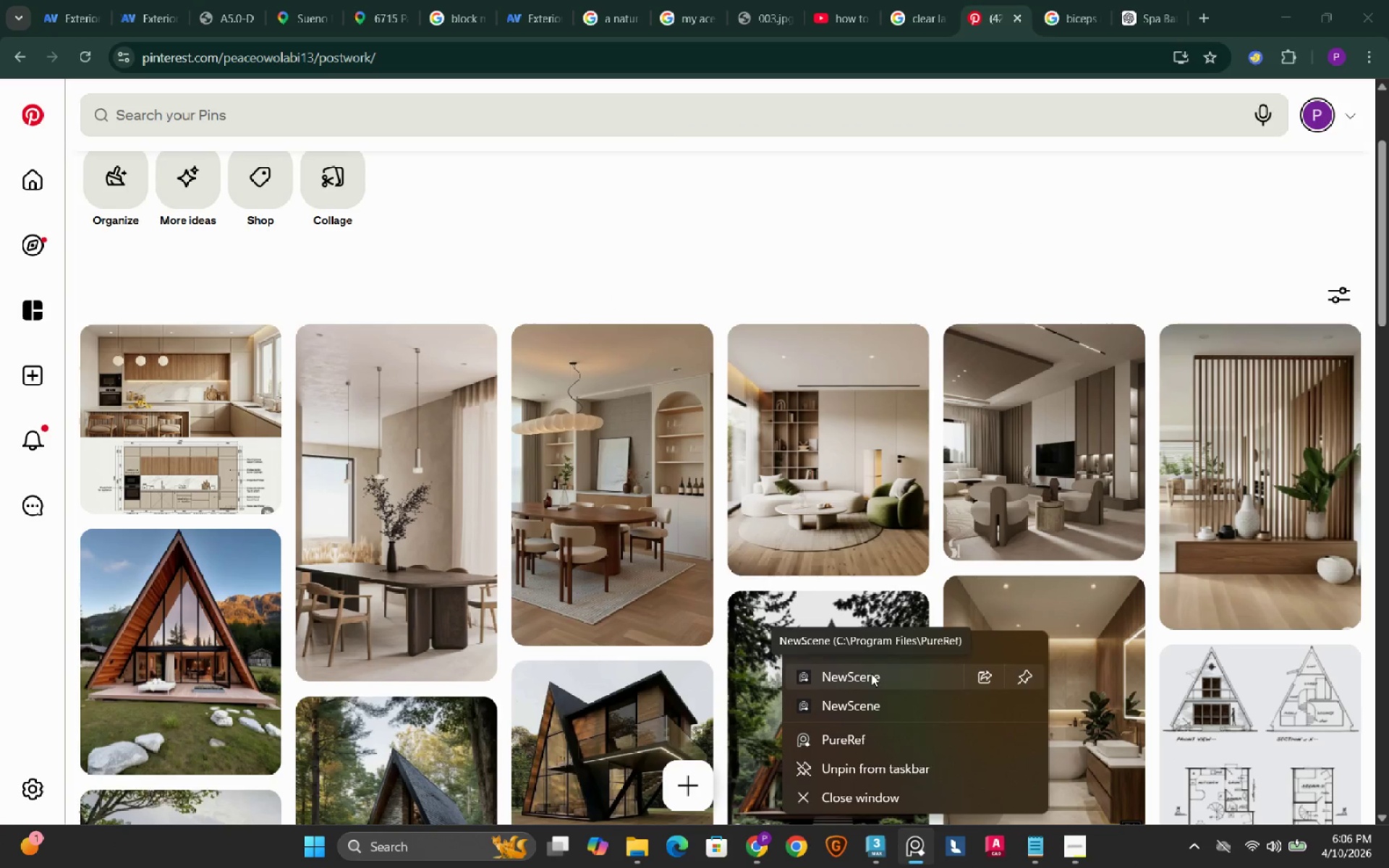 
left_click([877, 707])
 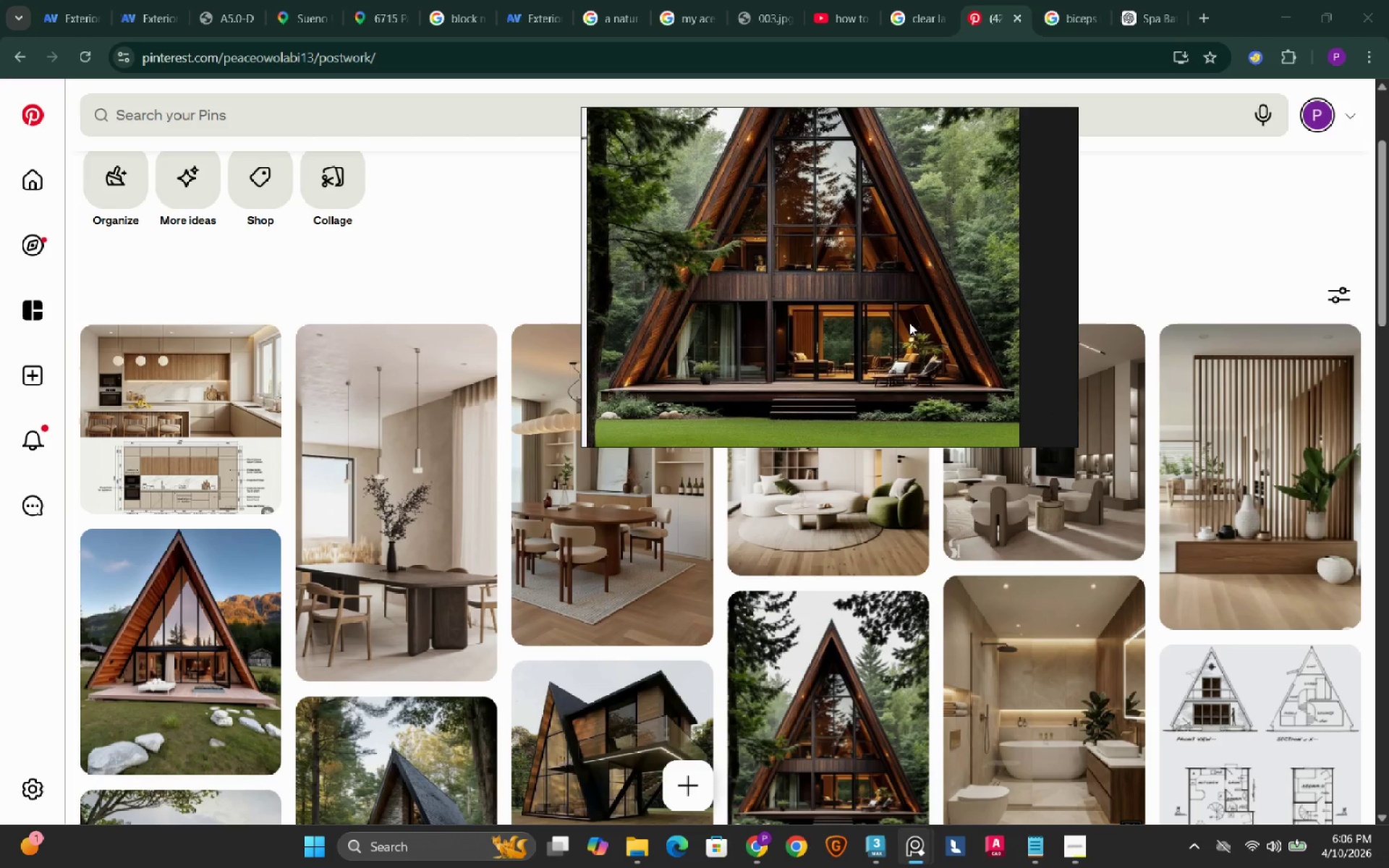 
scroll: coordinate [838, 227], scroll_direction: down, amount: 8.0
 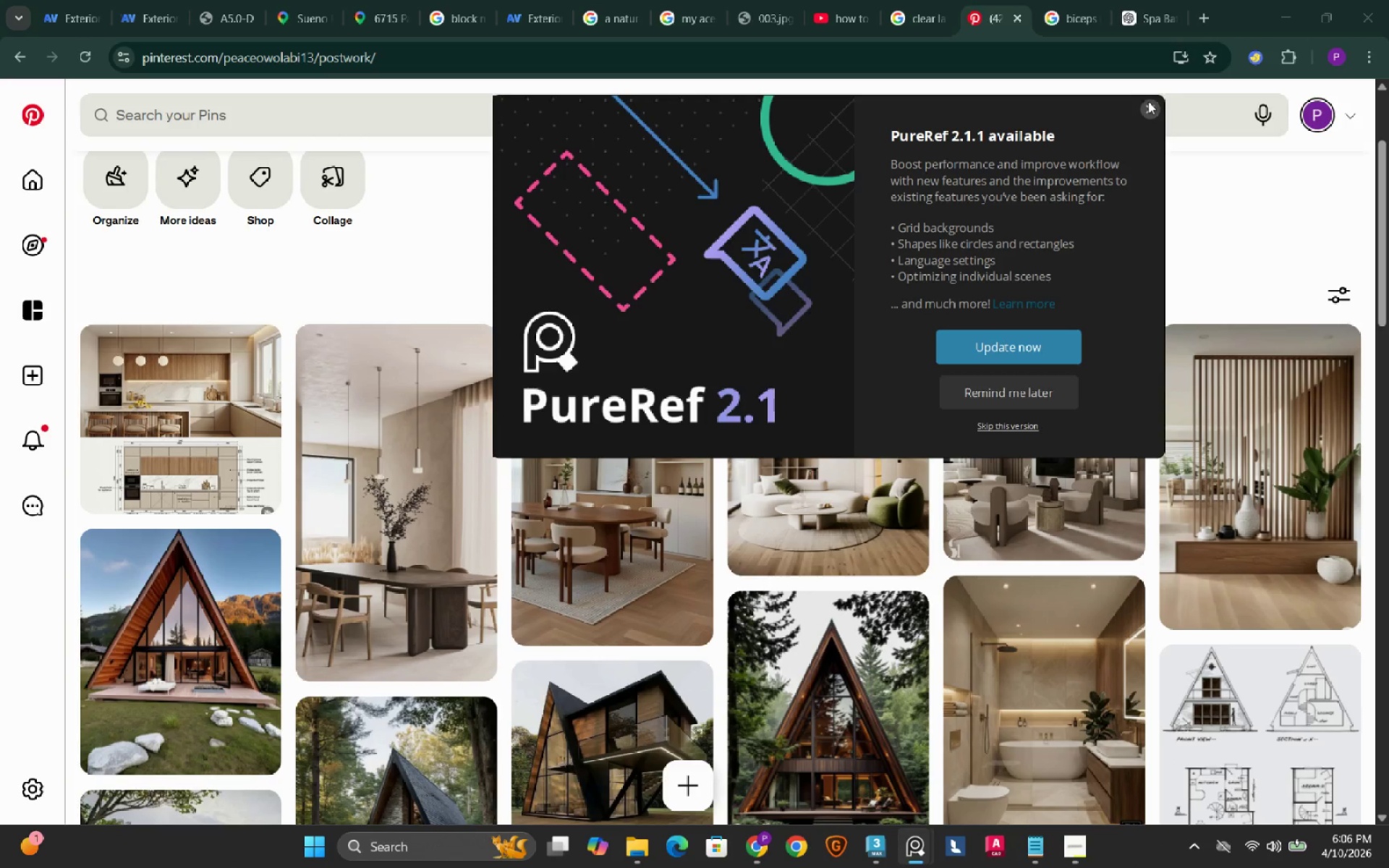 
left_click([1148, 106])
 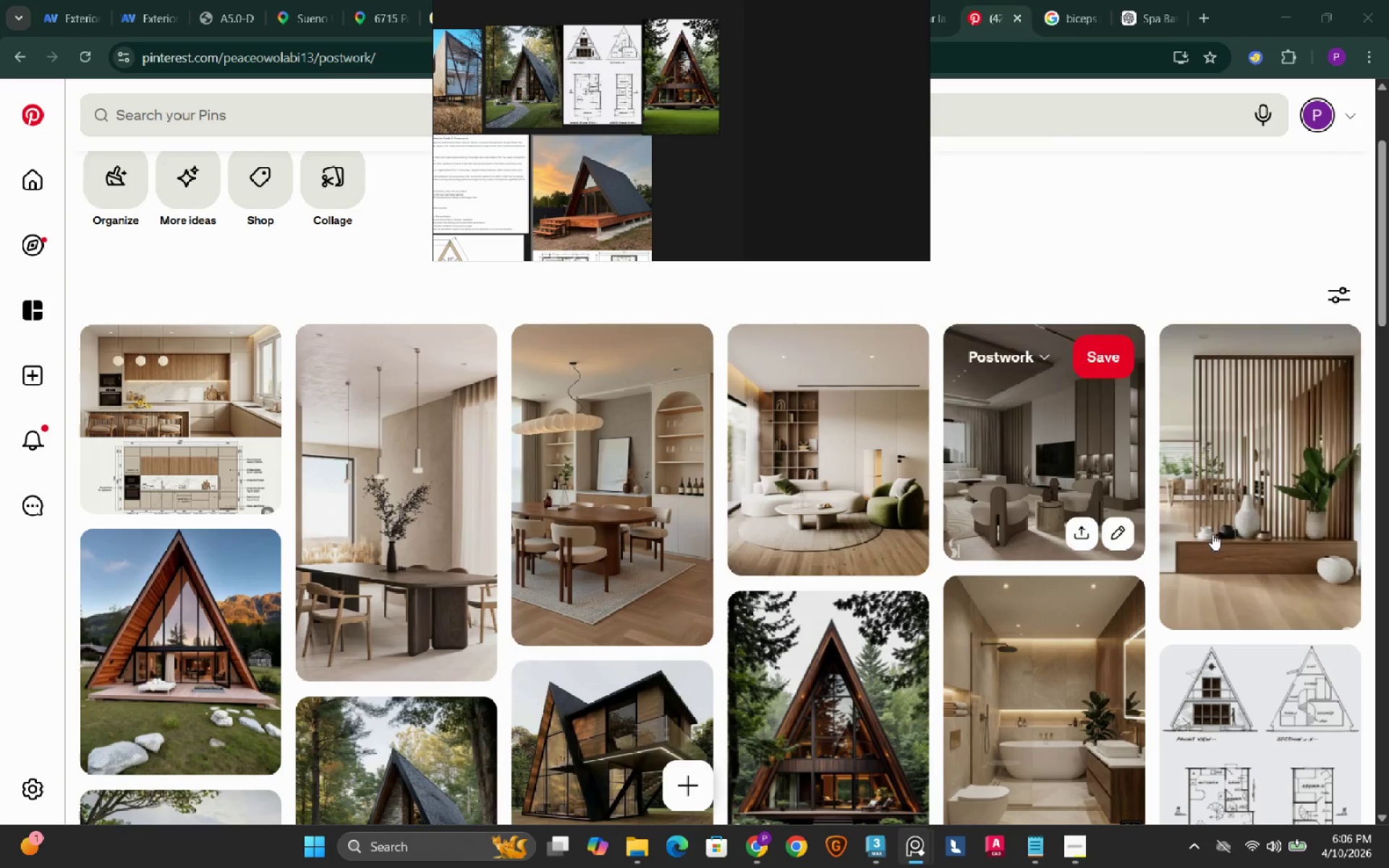 
left_click([1234, 482])
 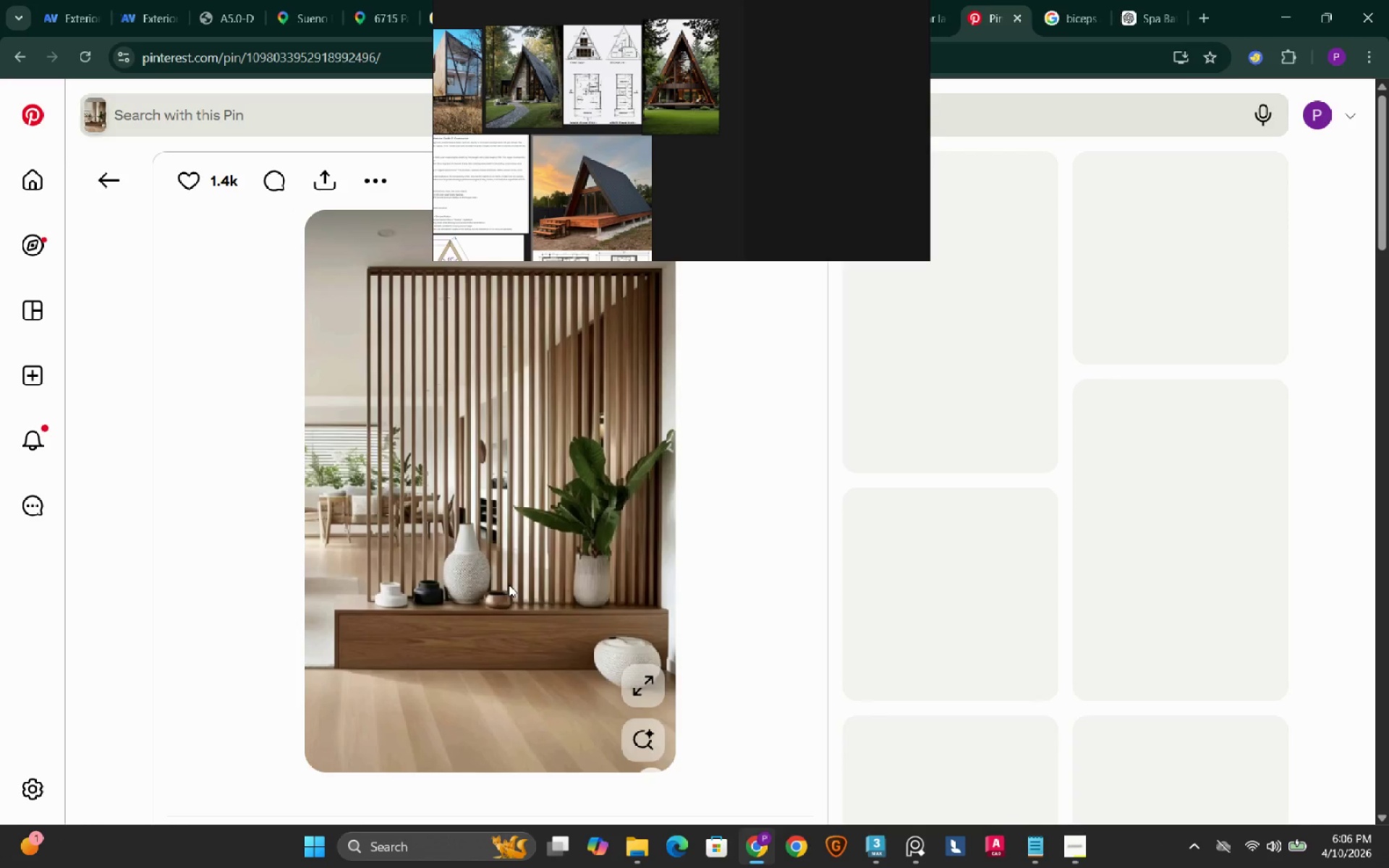 
right_click([474, 587])
 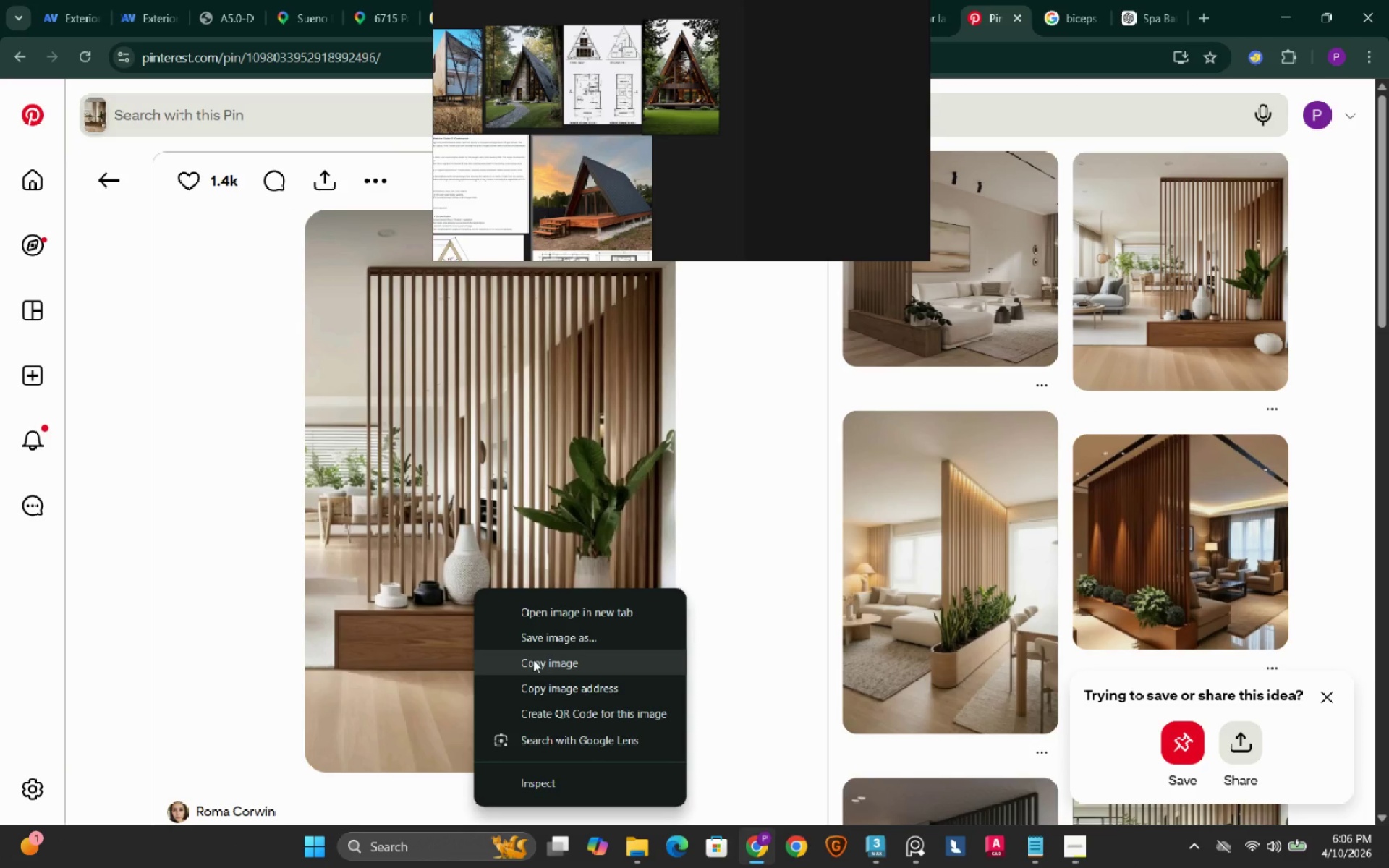 
left_click([533, 660])
 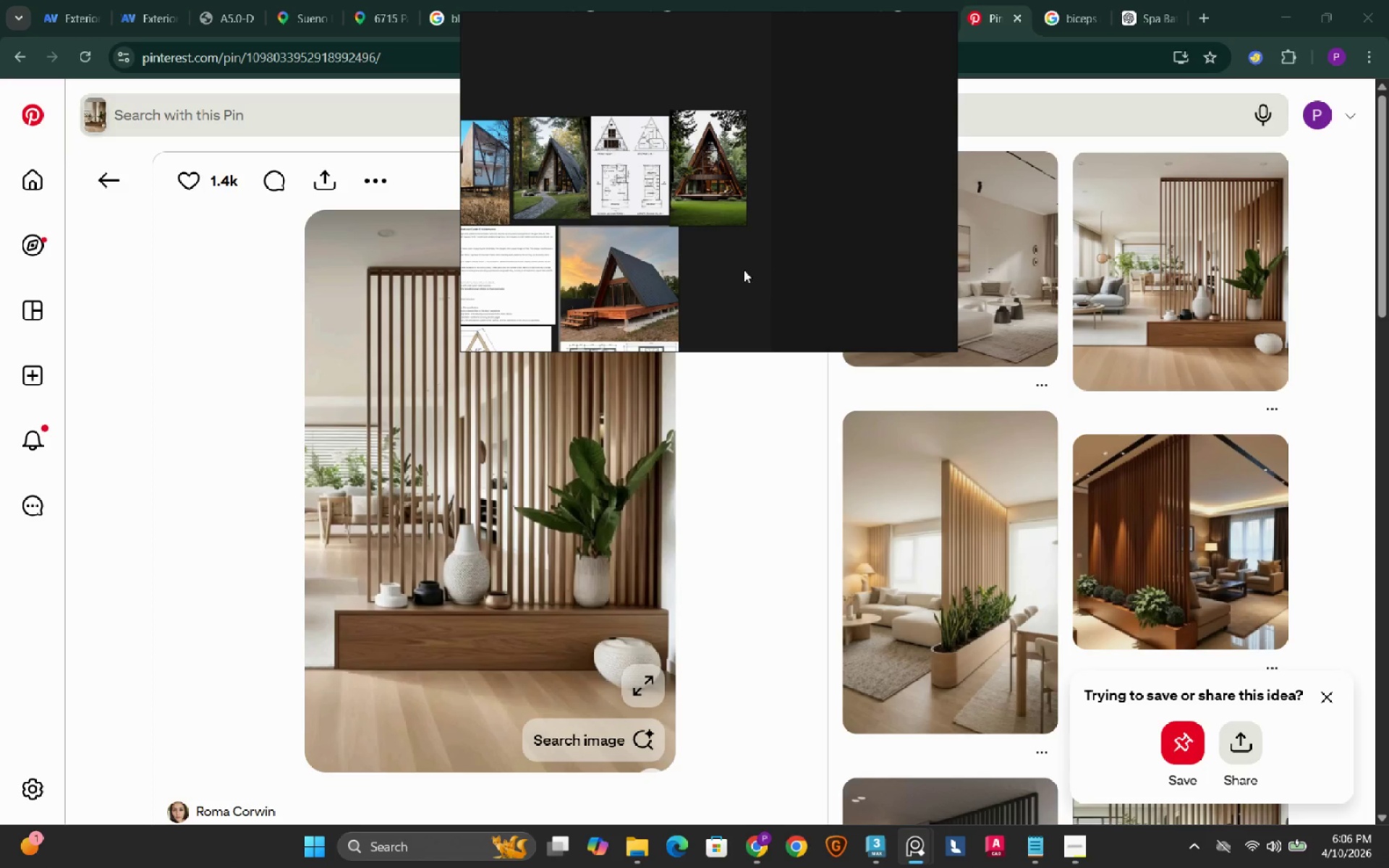 
left_click([727, 268])
 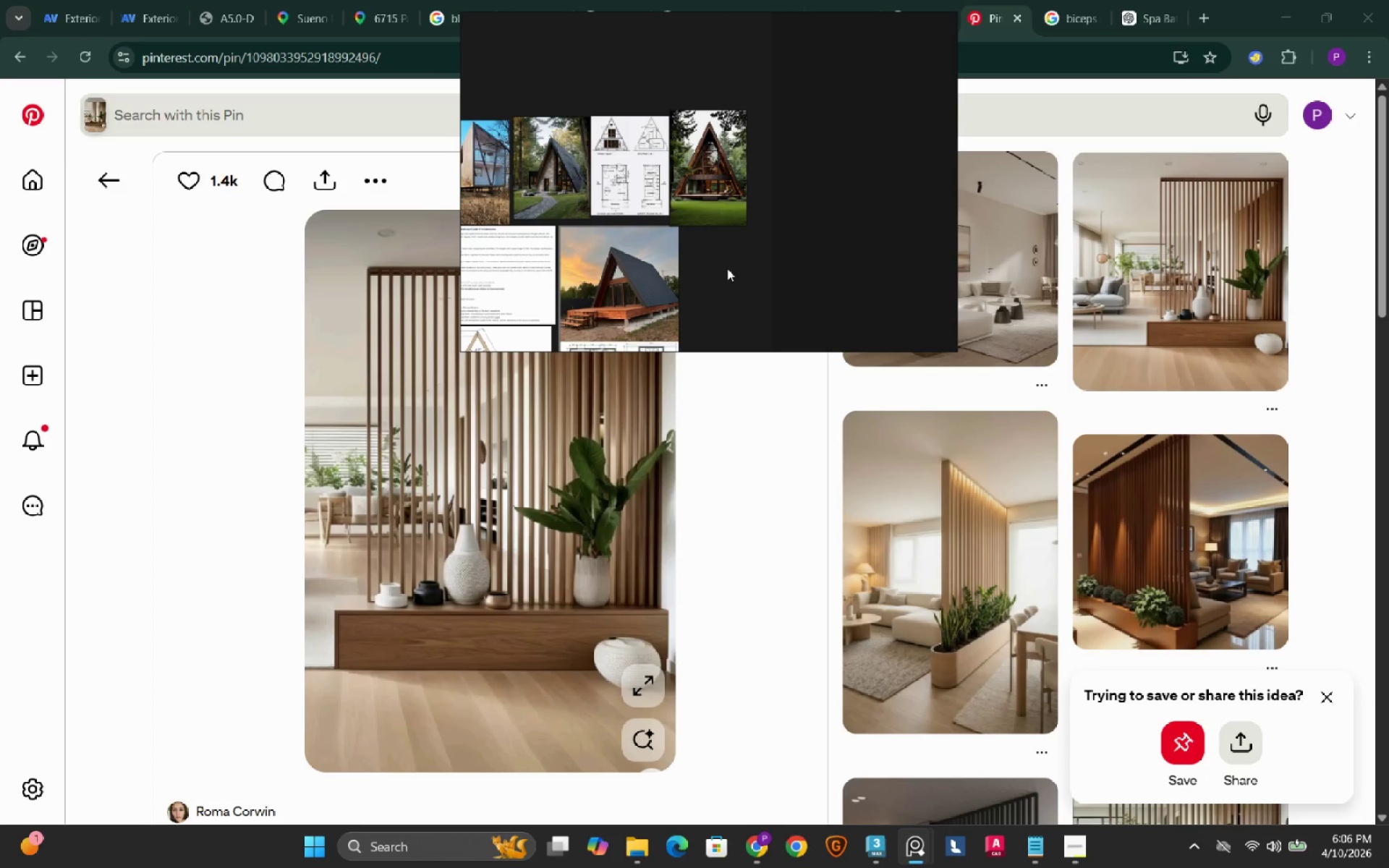 
key(Control+V)
 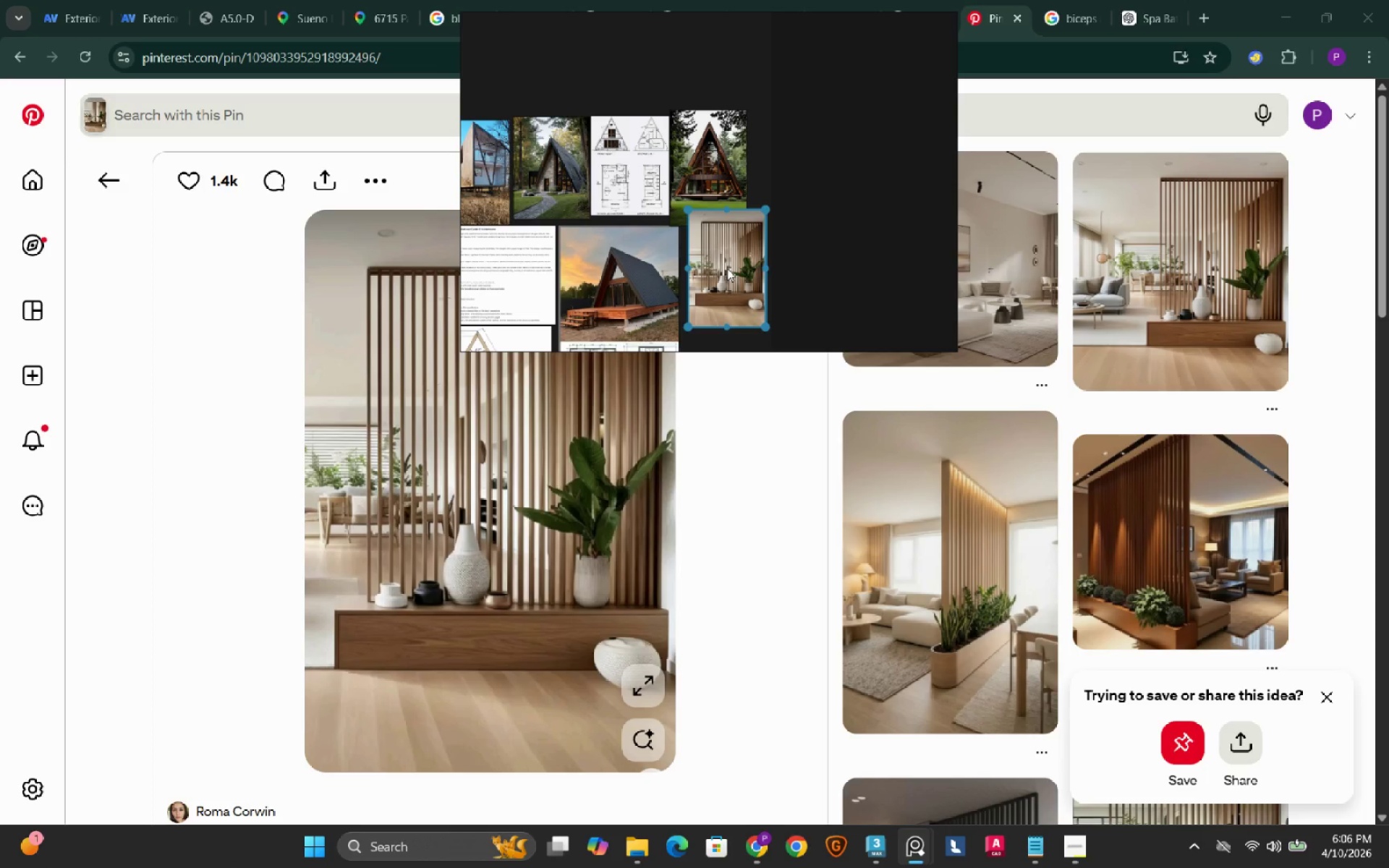 
left_click_drag(start_coordinate=[727, 269], to_coordinate=[718, 288])
 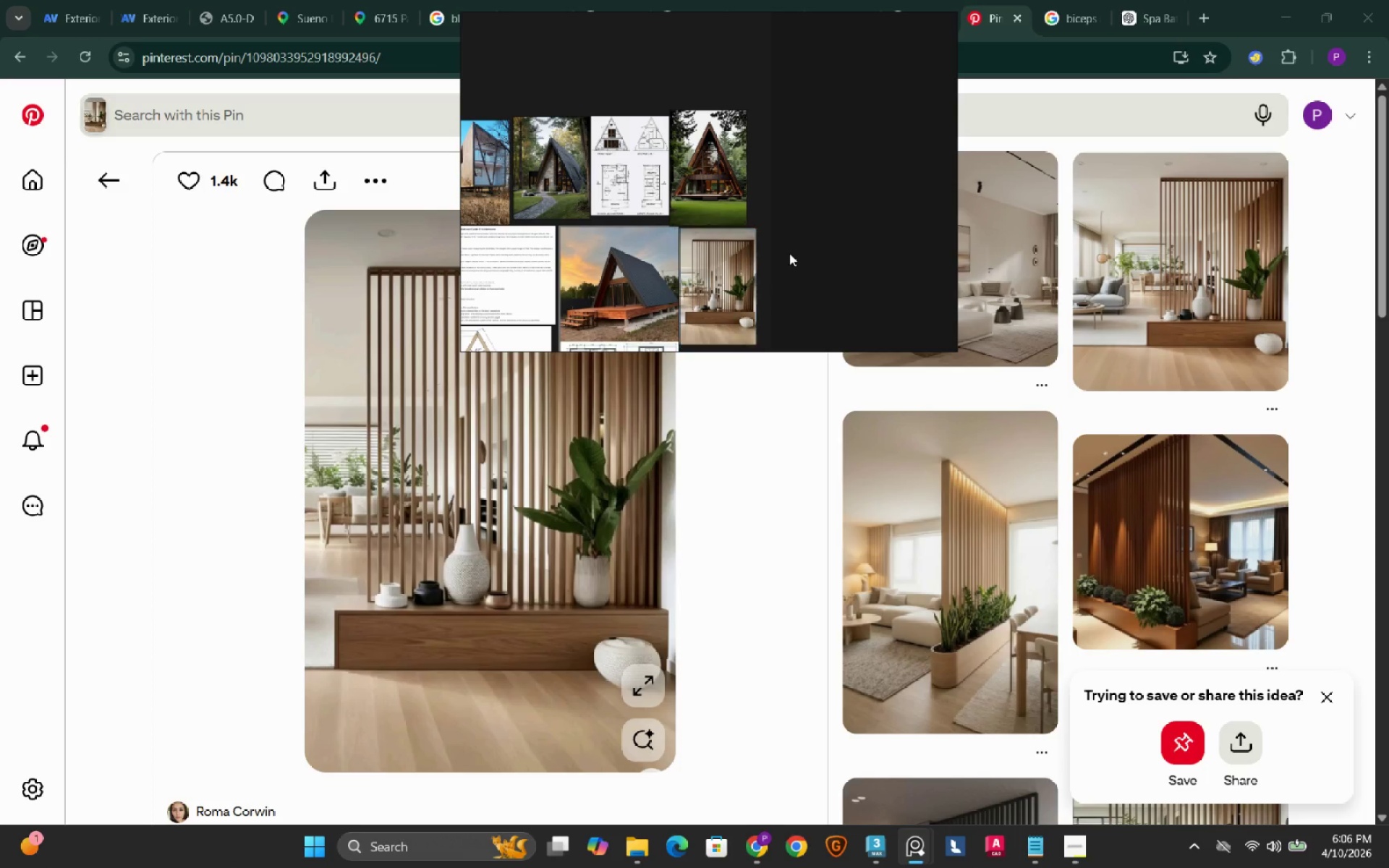 
left_click([789, 253])
 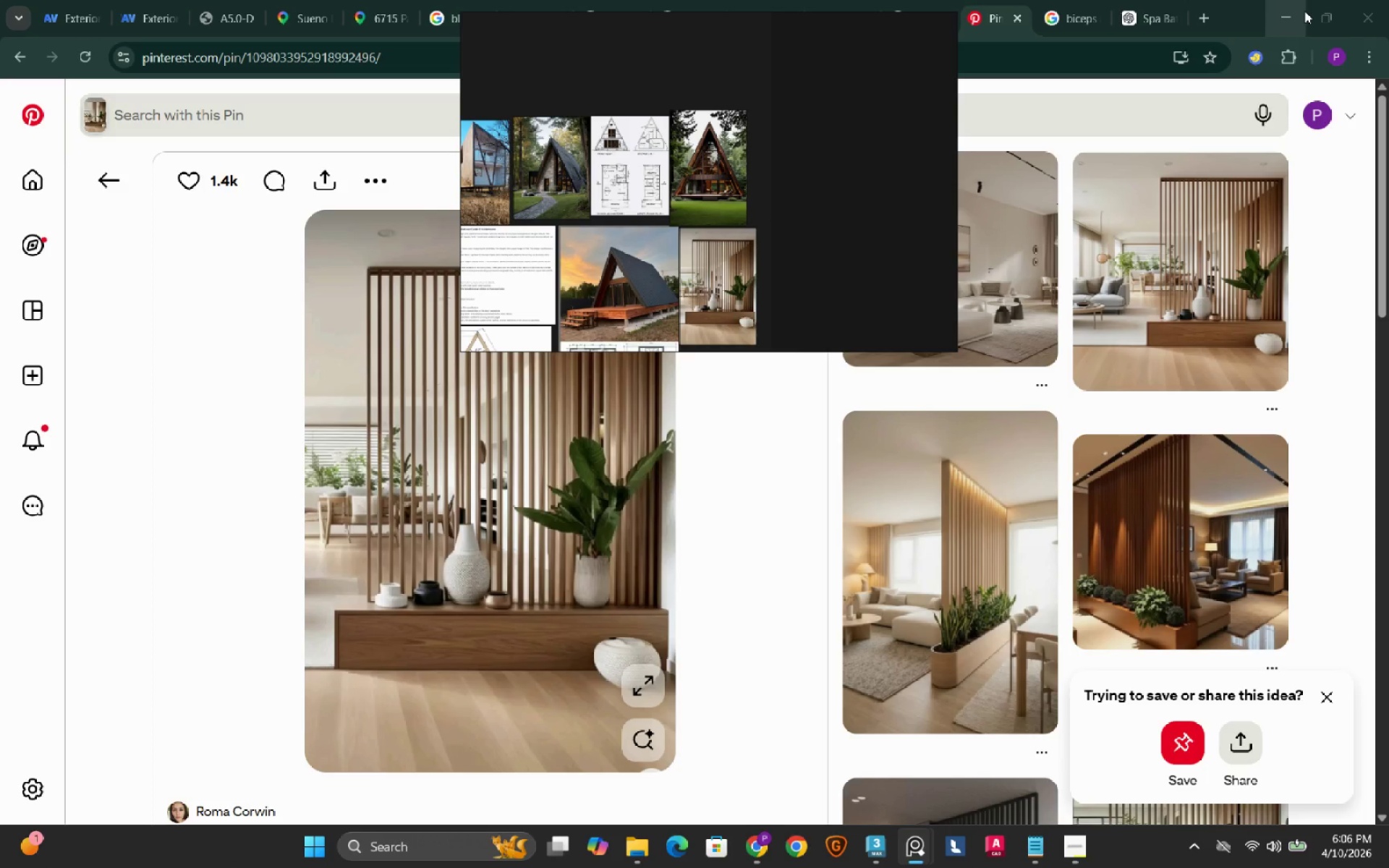 
left_click([1289, 18])
 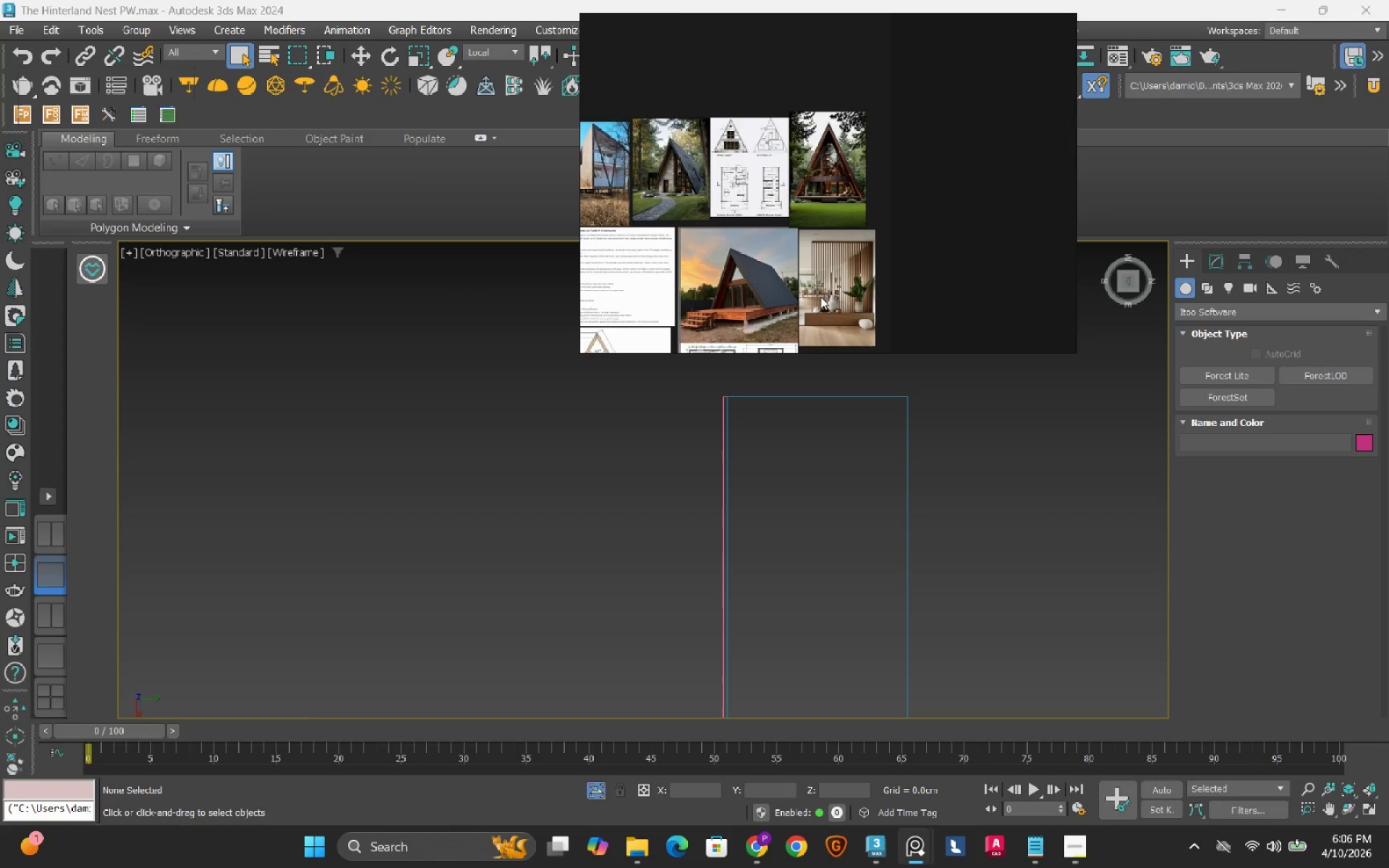 
scroll: coordinate [667, 527], scroll_direction: down, amount: 8.0
 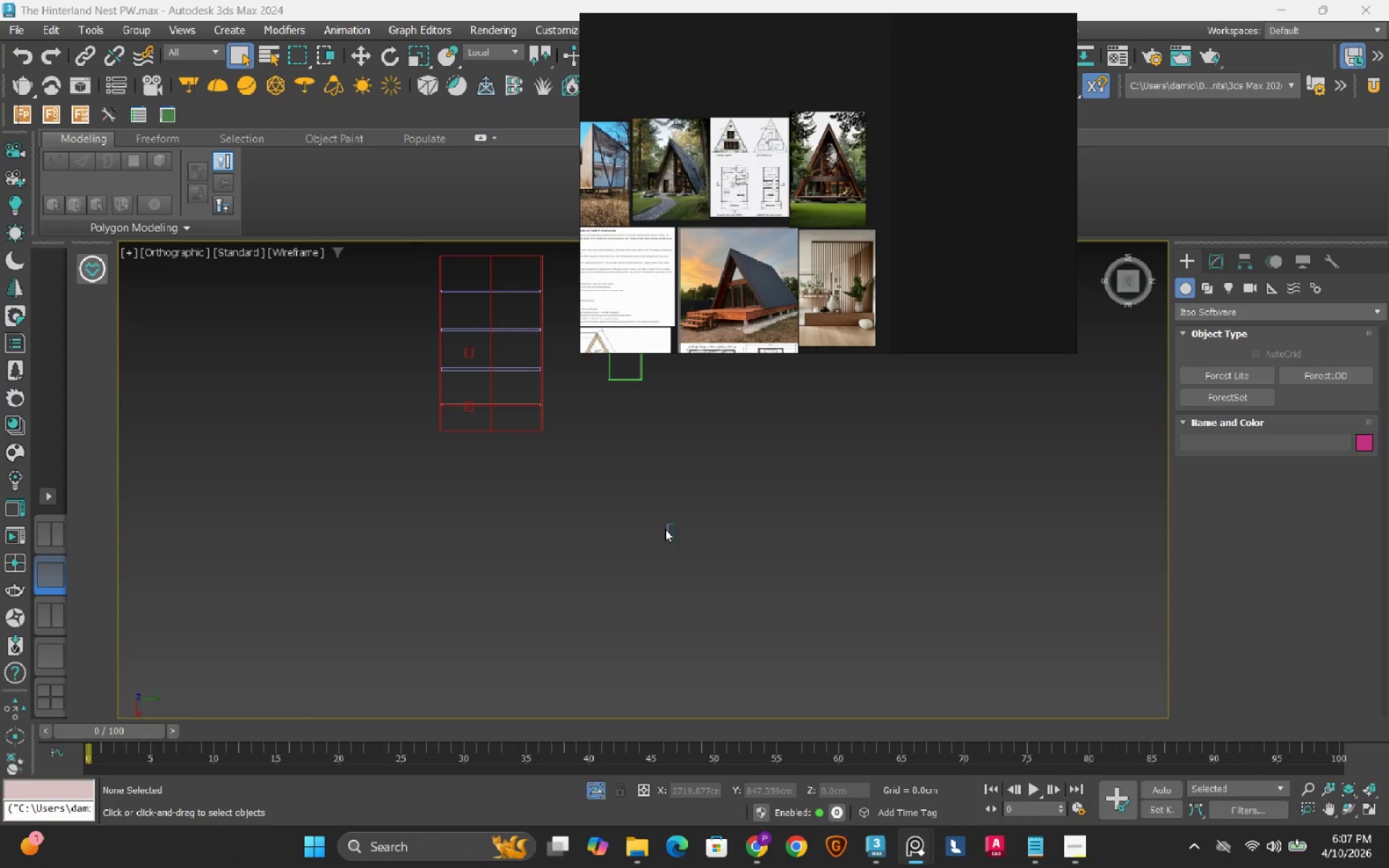 
hold_key(key=AltLeft, duration=1.5)
 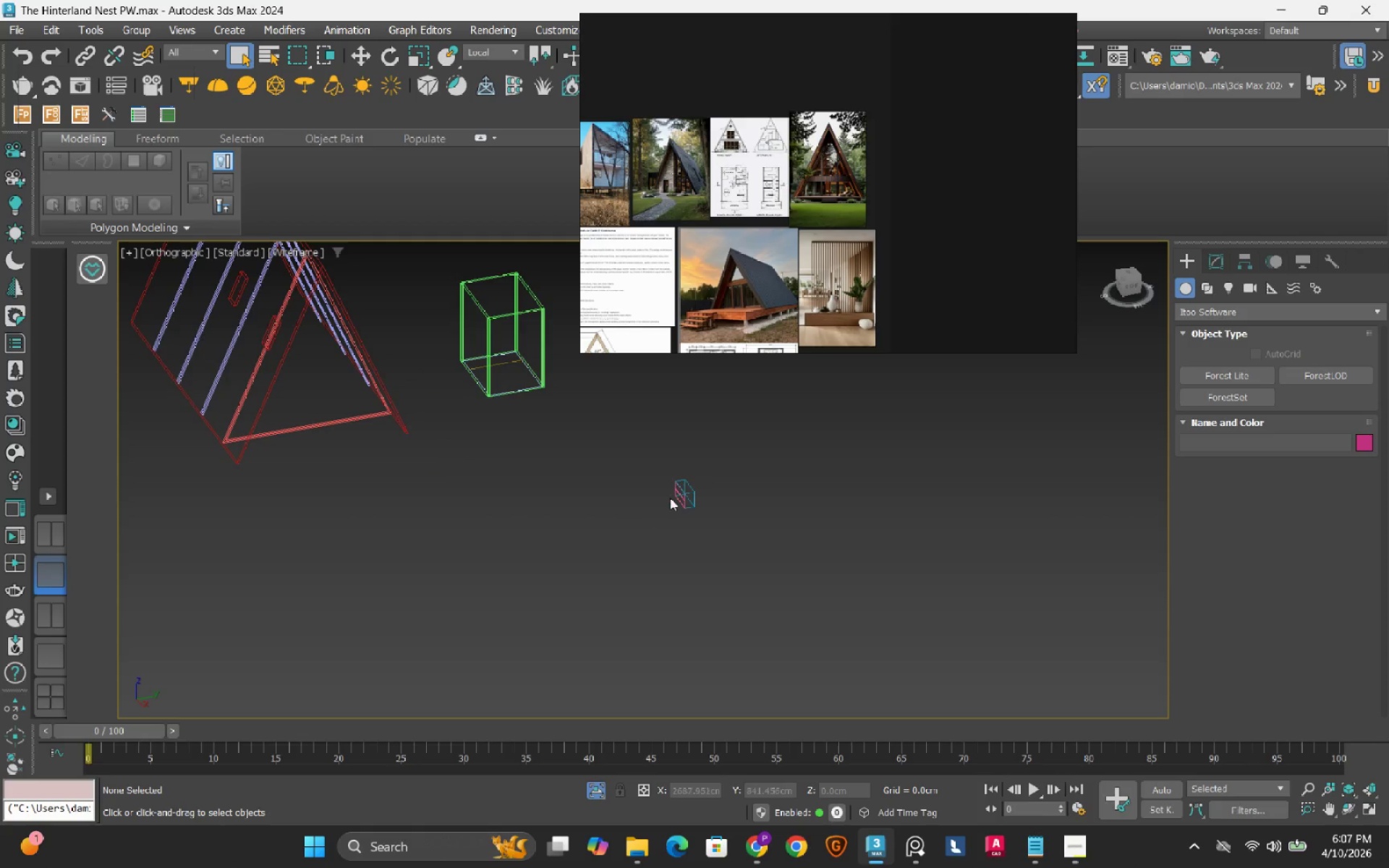 
scroll: coordinate [665, 529], scroll_direction: down, amount: 2.0
 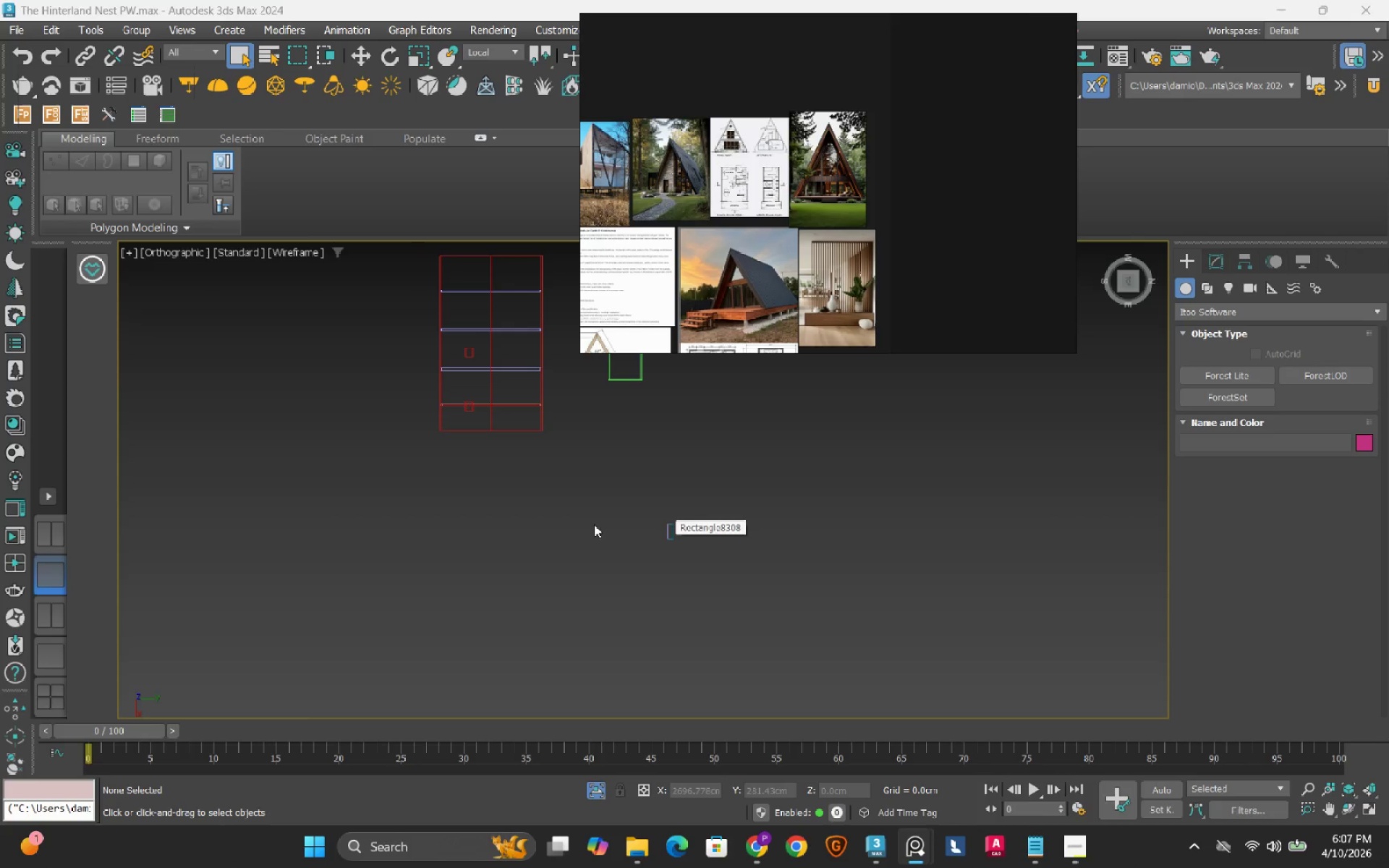 
key(Alt+AltLeft)
 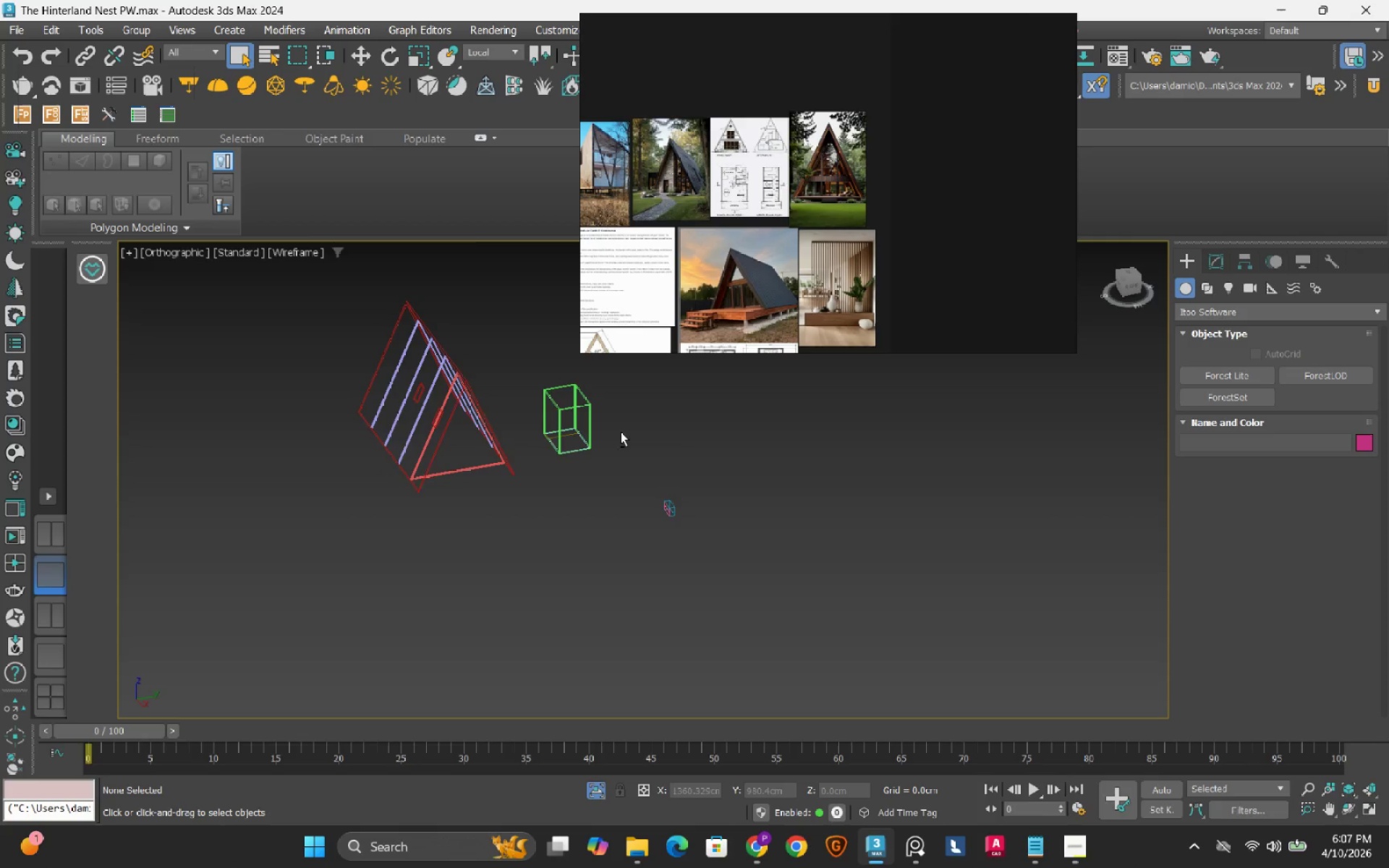 
key(Alt+AltLeft)
 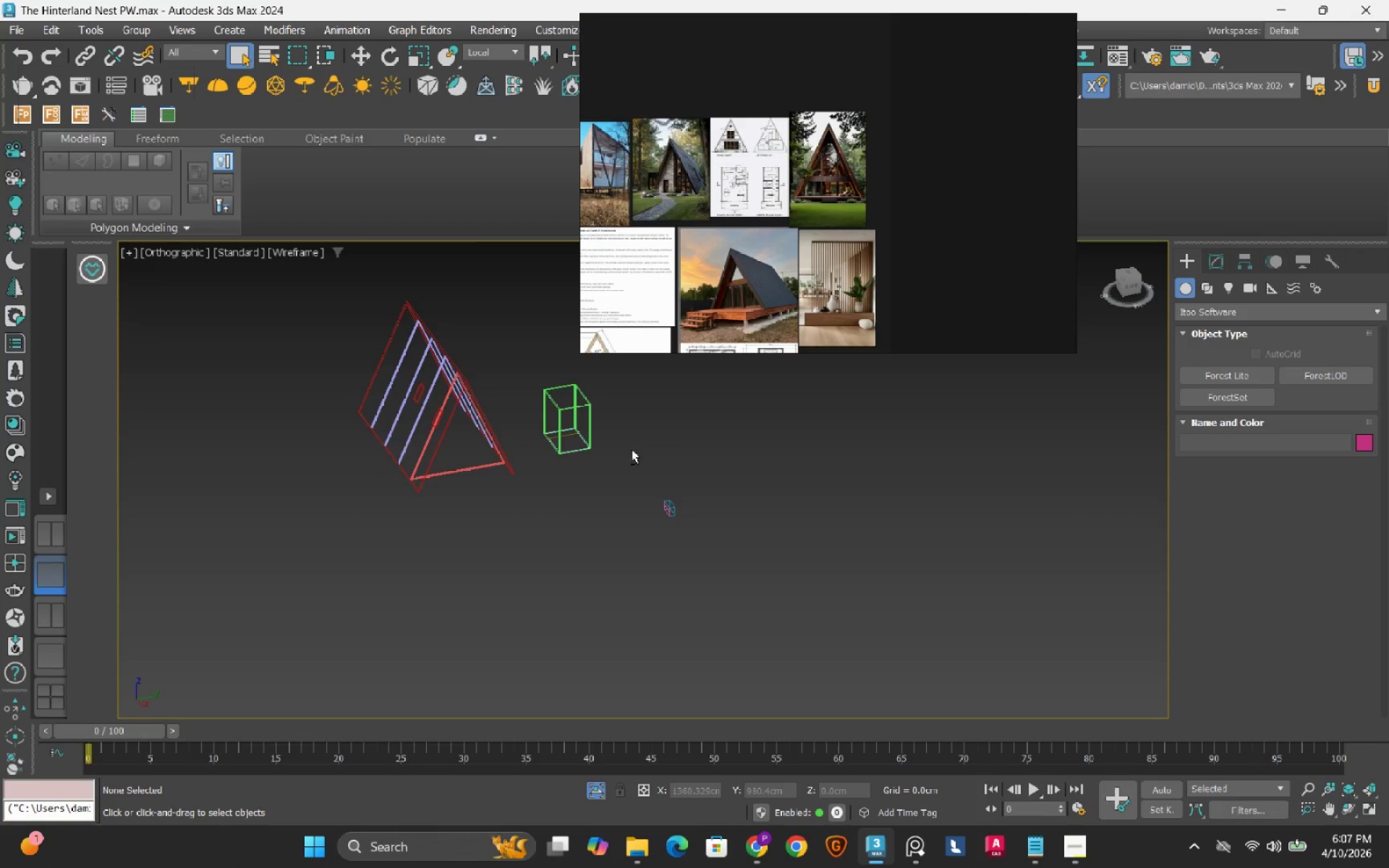 
key(Alt+AltLeft)
 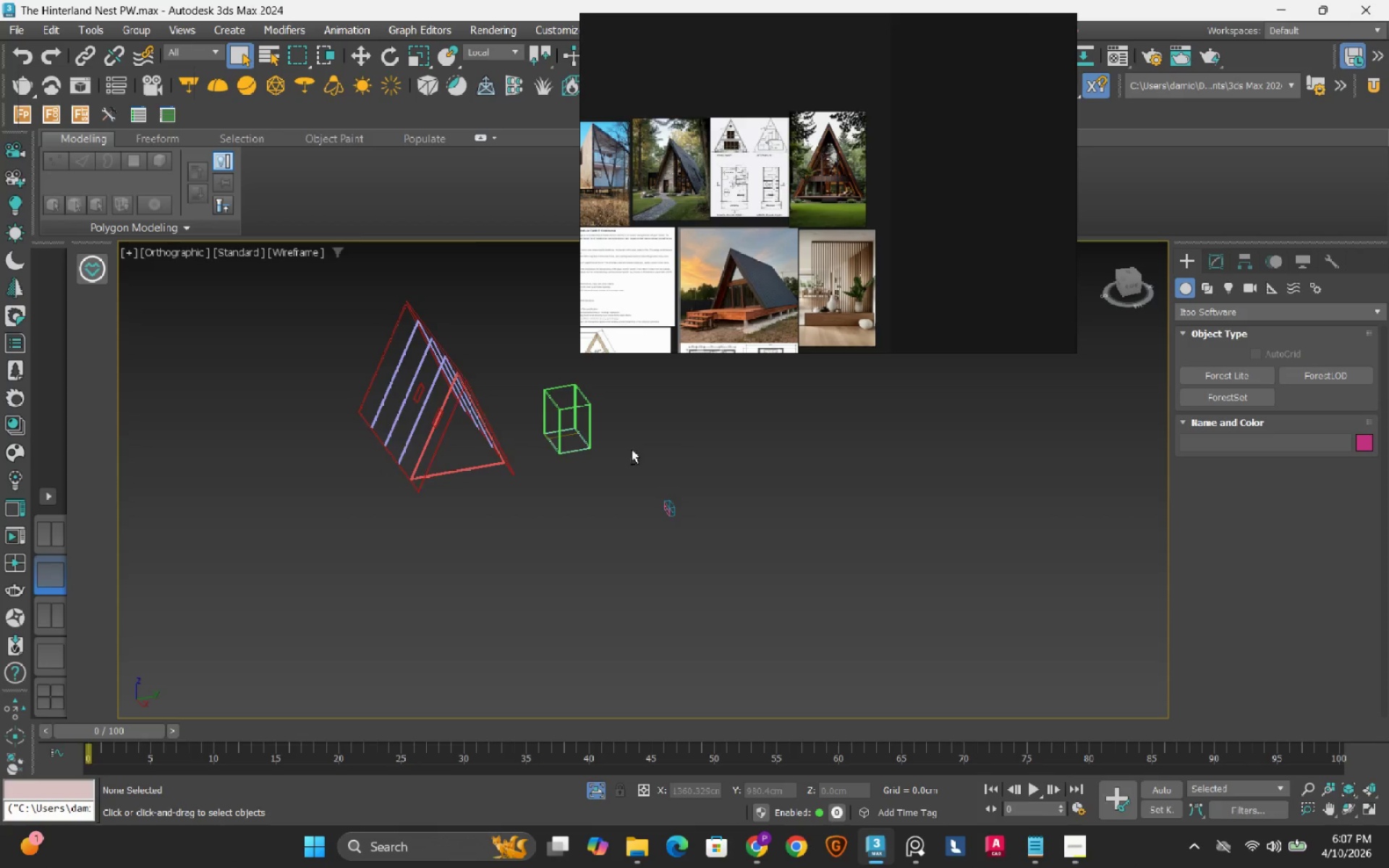 
key(Alt+AltLeft)
 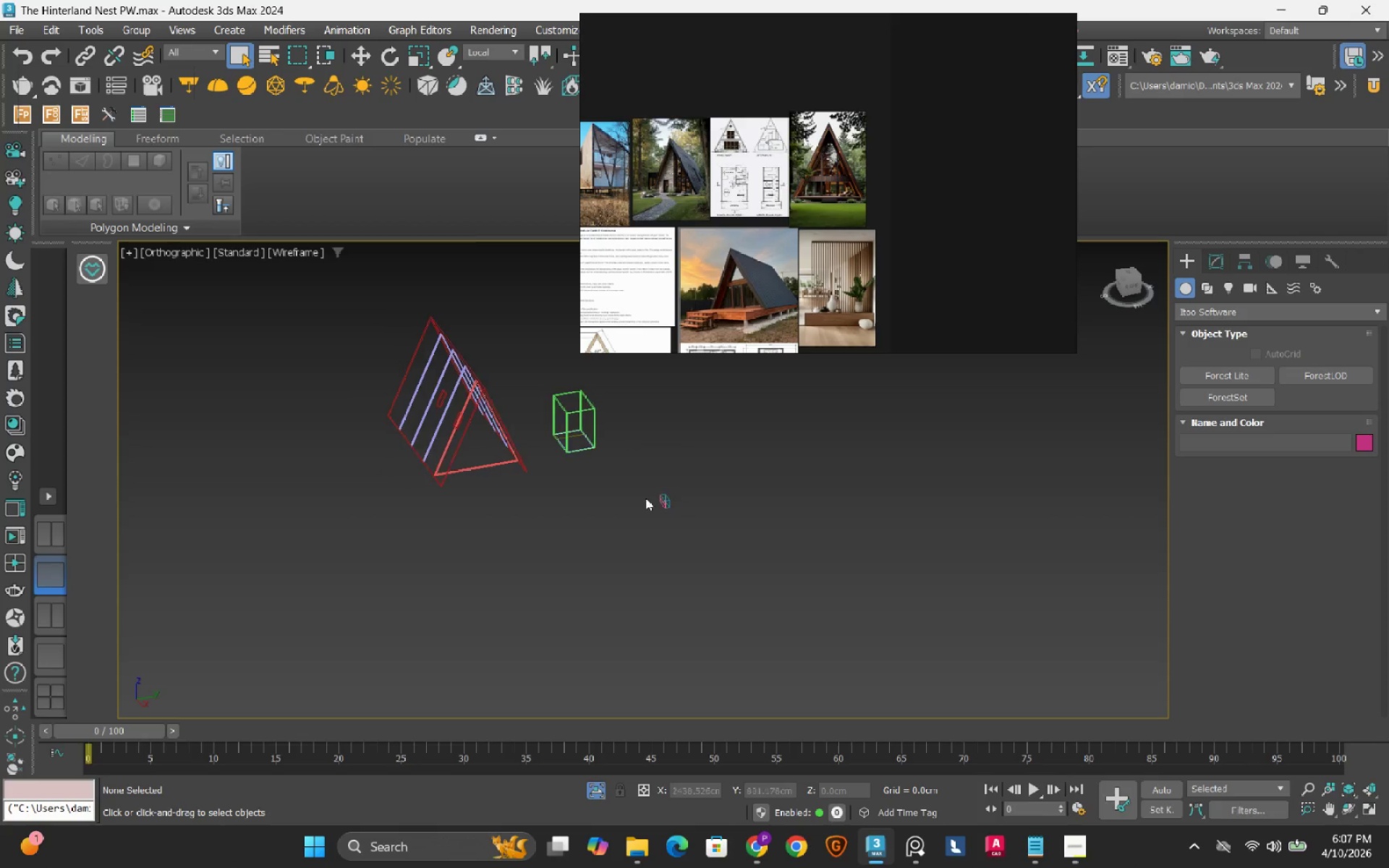 
key(Alt+AltLeft)
 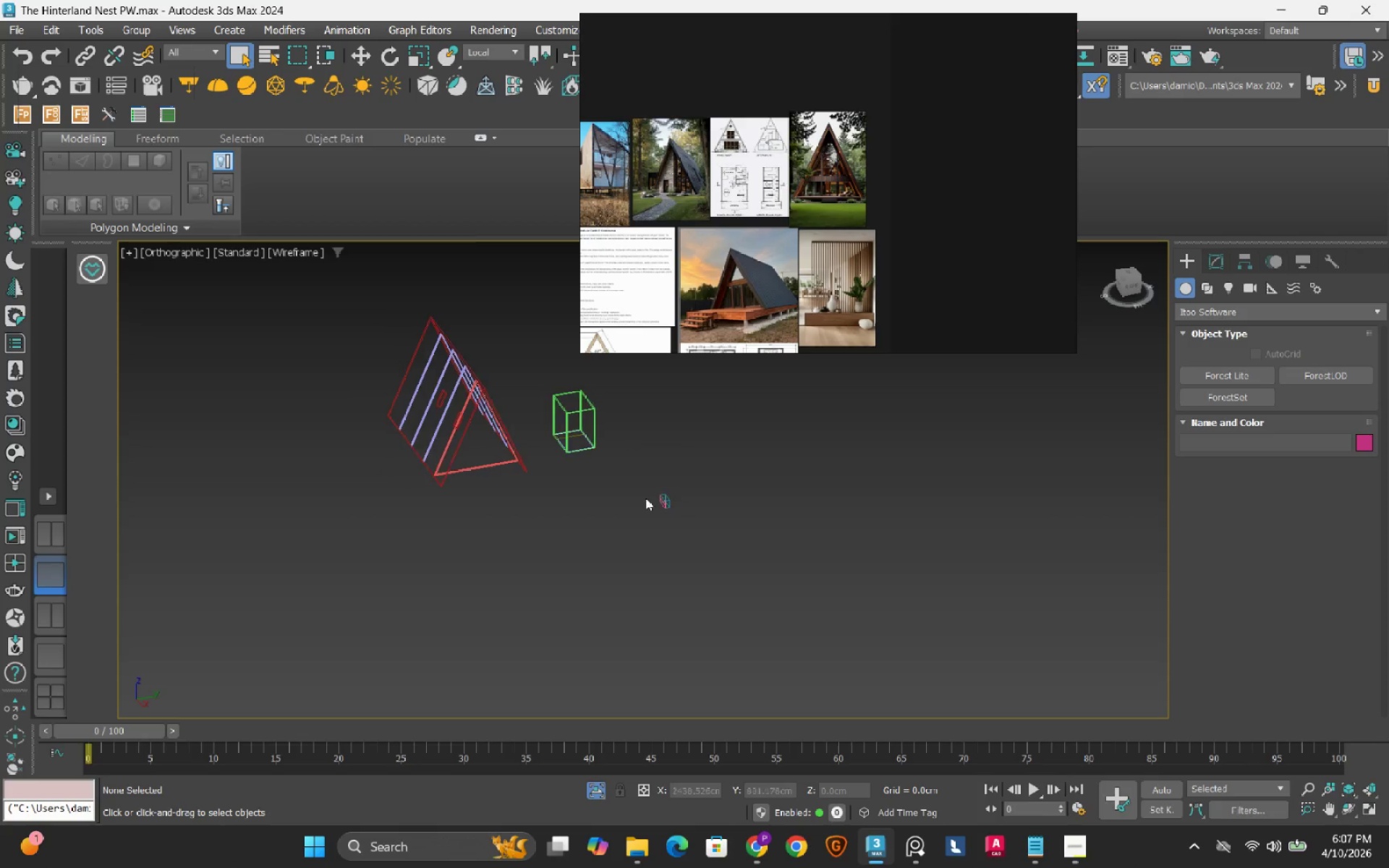 
scroll: coordinate [645, 509], scroll_direction: up, amount: 1.0
 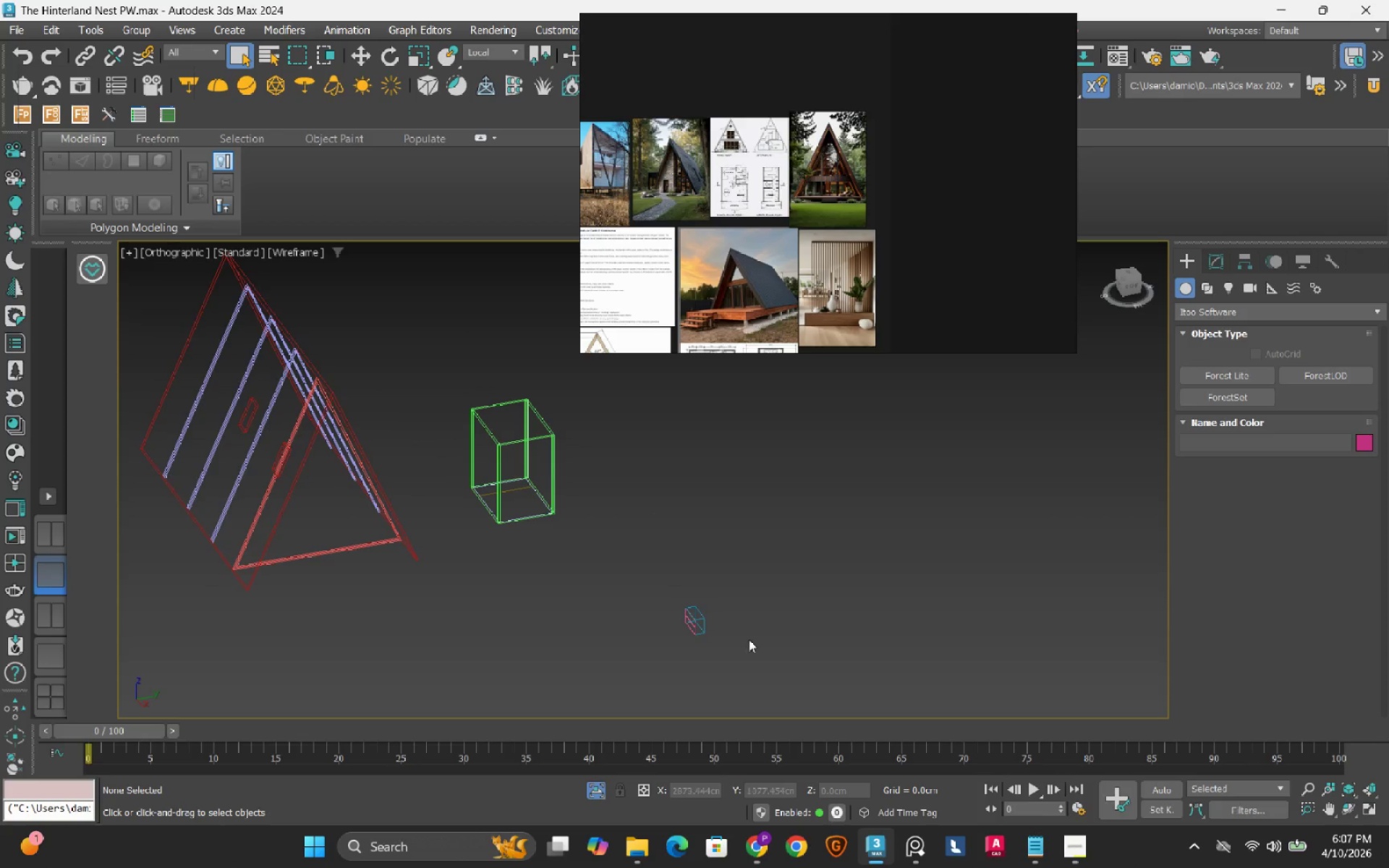 
left_click_drag(start_coordinate=[749, 657], to_coordinate=[587, 501])
 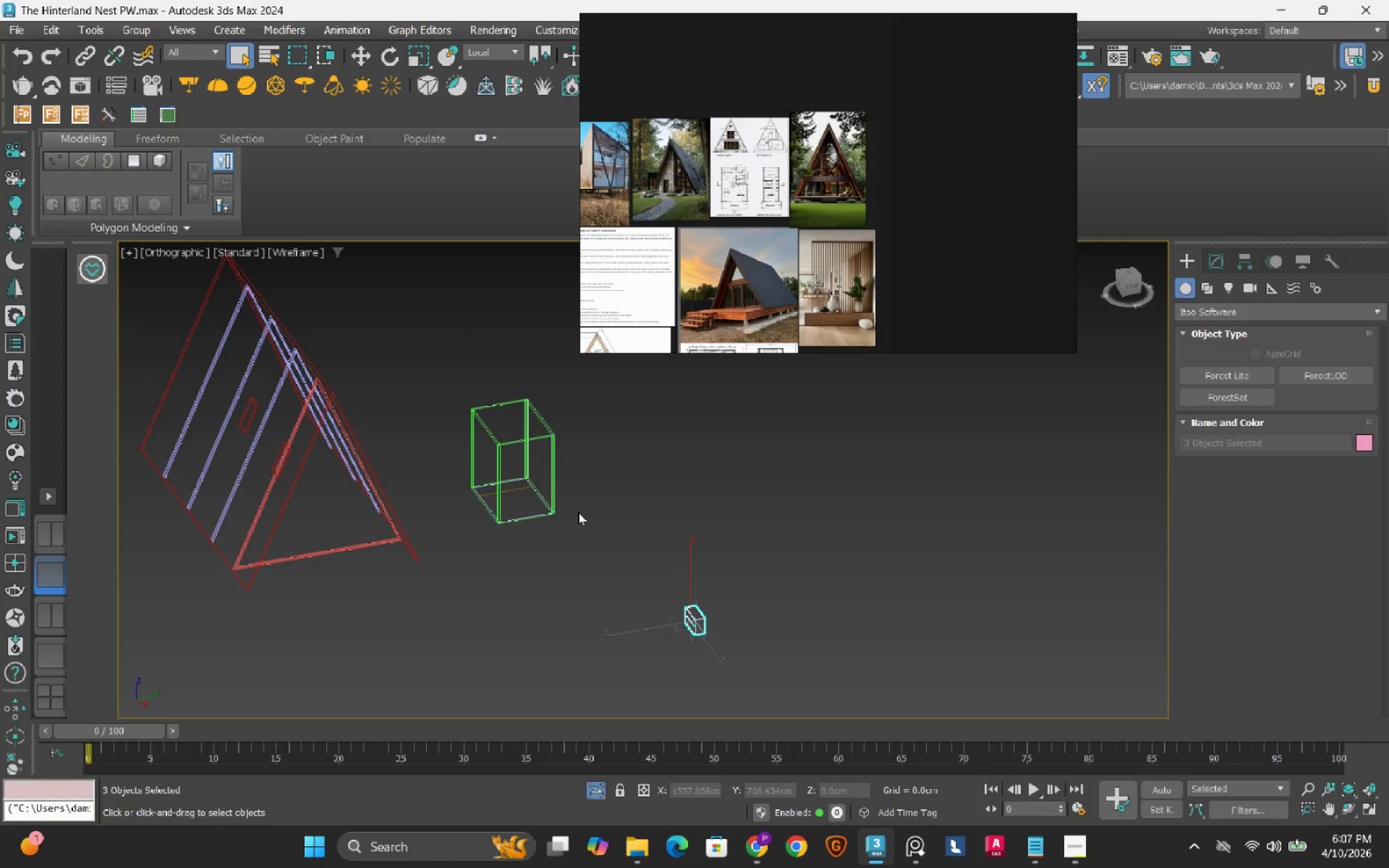 
key(Delete)
 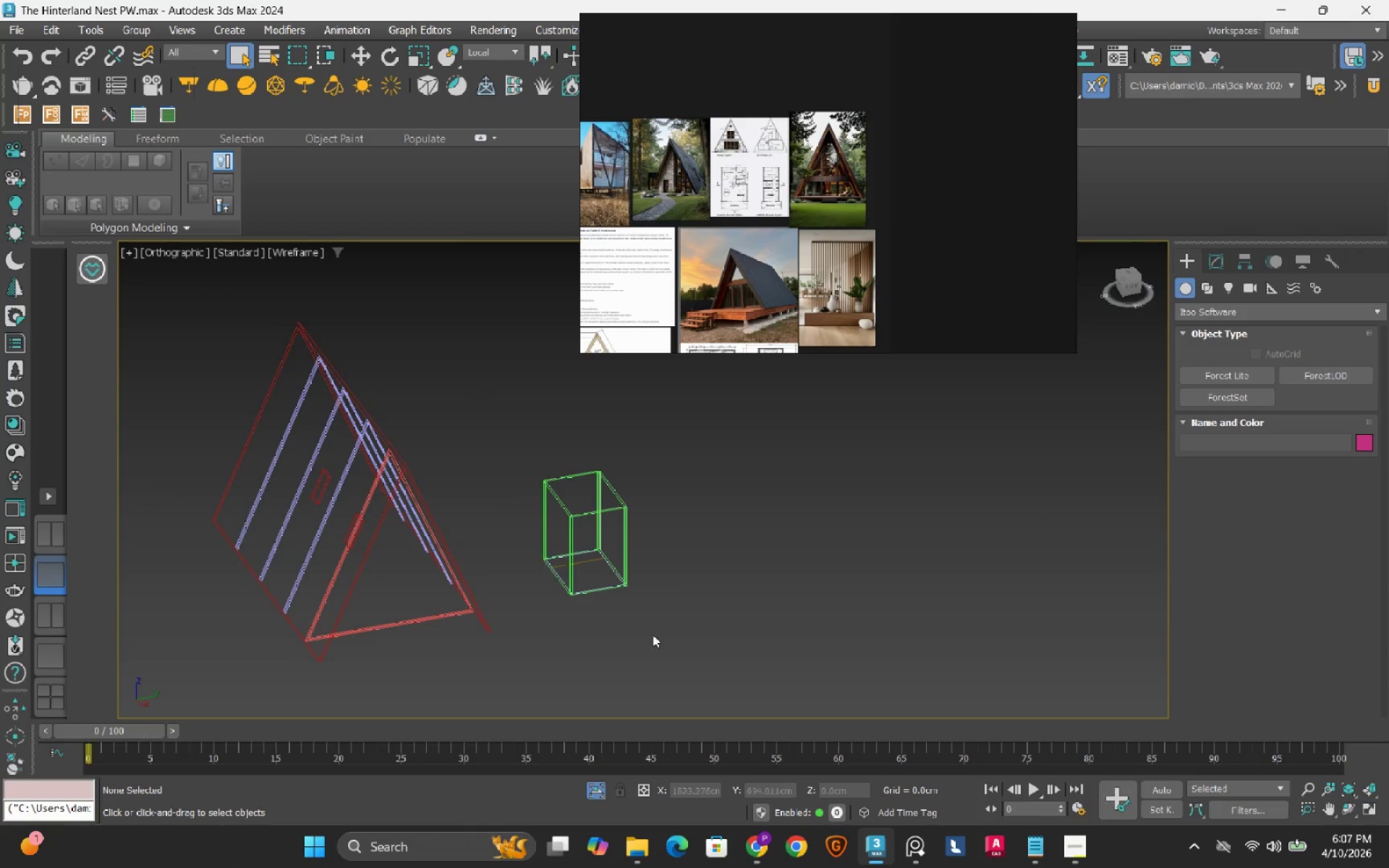 
left_click_drag(start_coordinate=[650, 633], to_coordinate=[542, 427])
 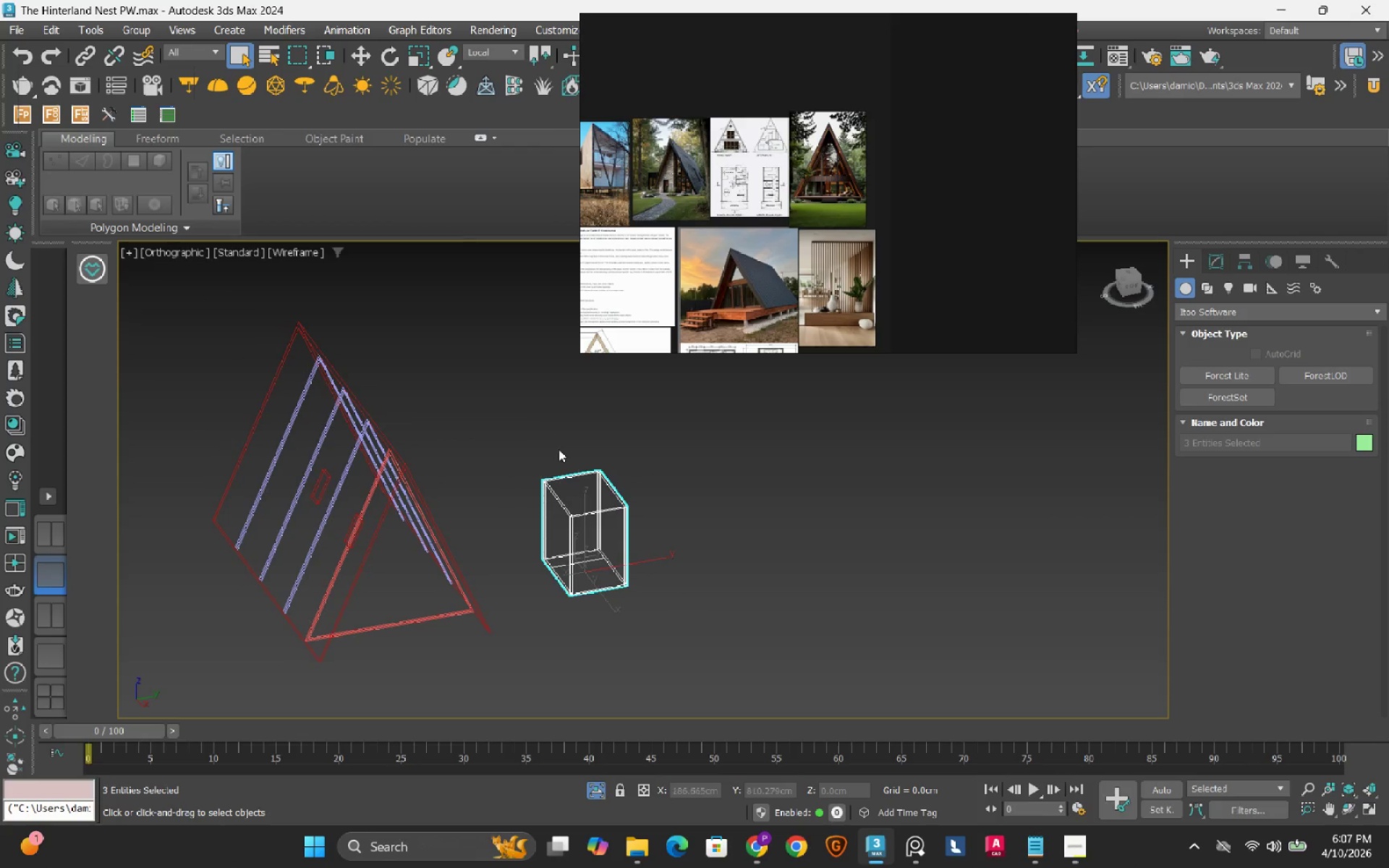 
key(Delete)
 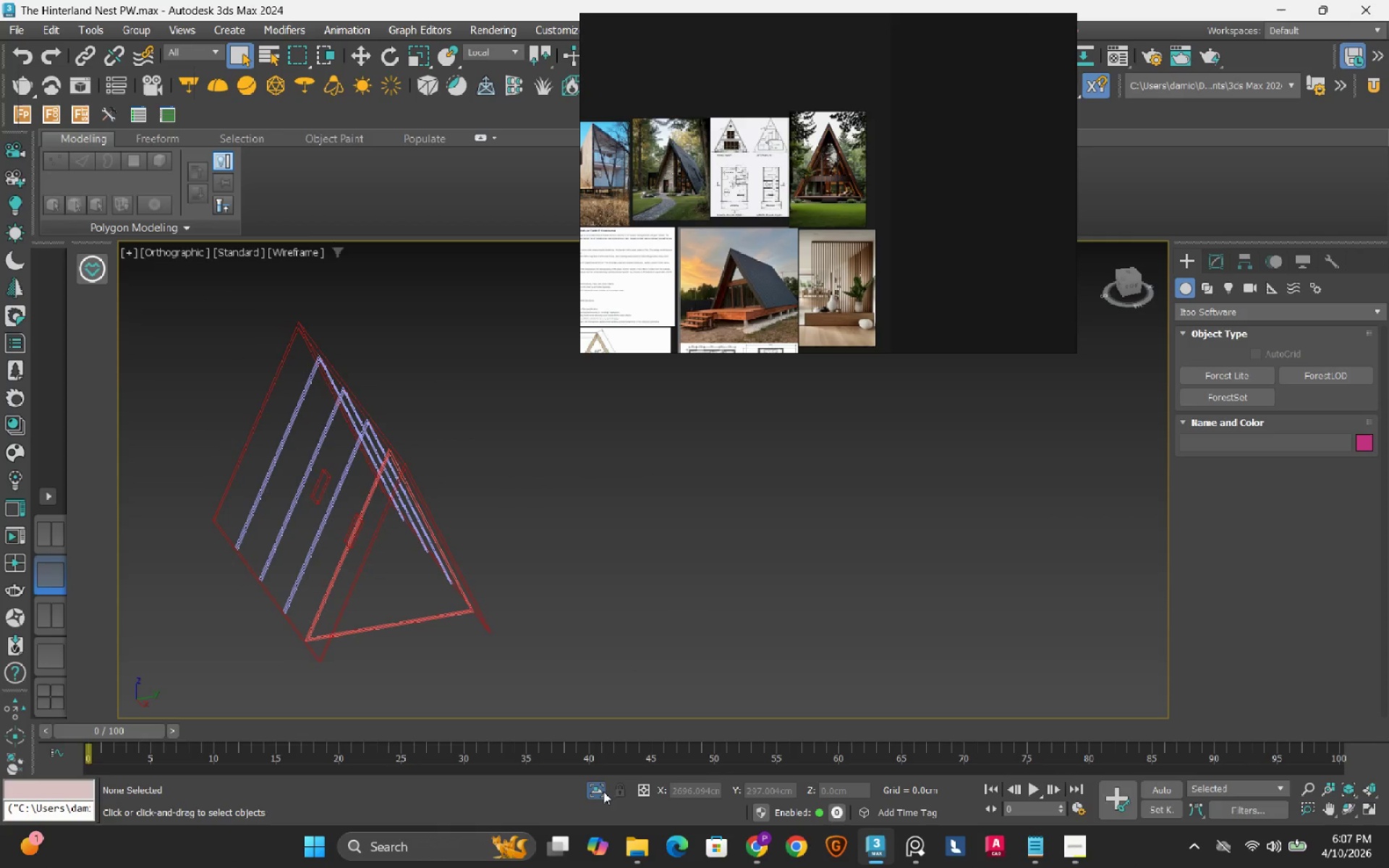 
left_click([603, 791])
 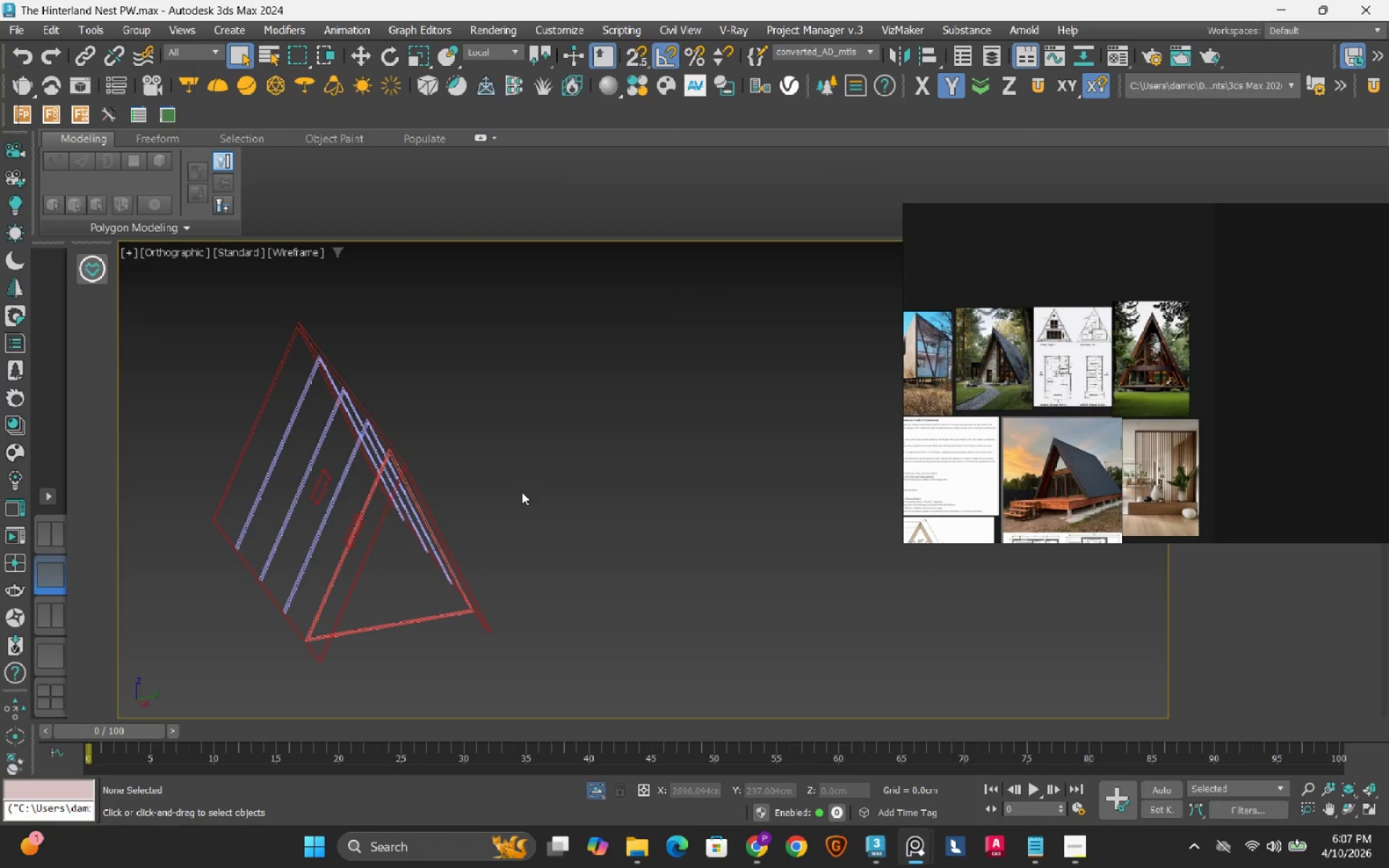 
wait(10.27)
 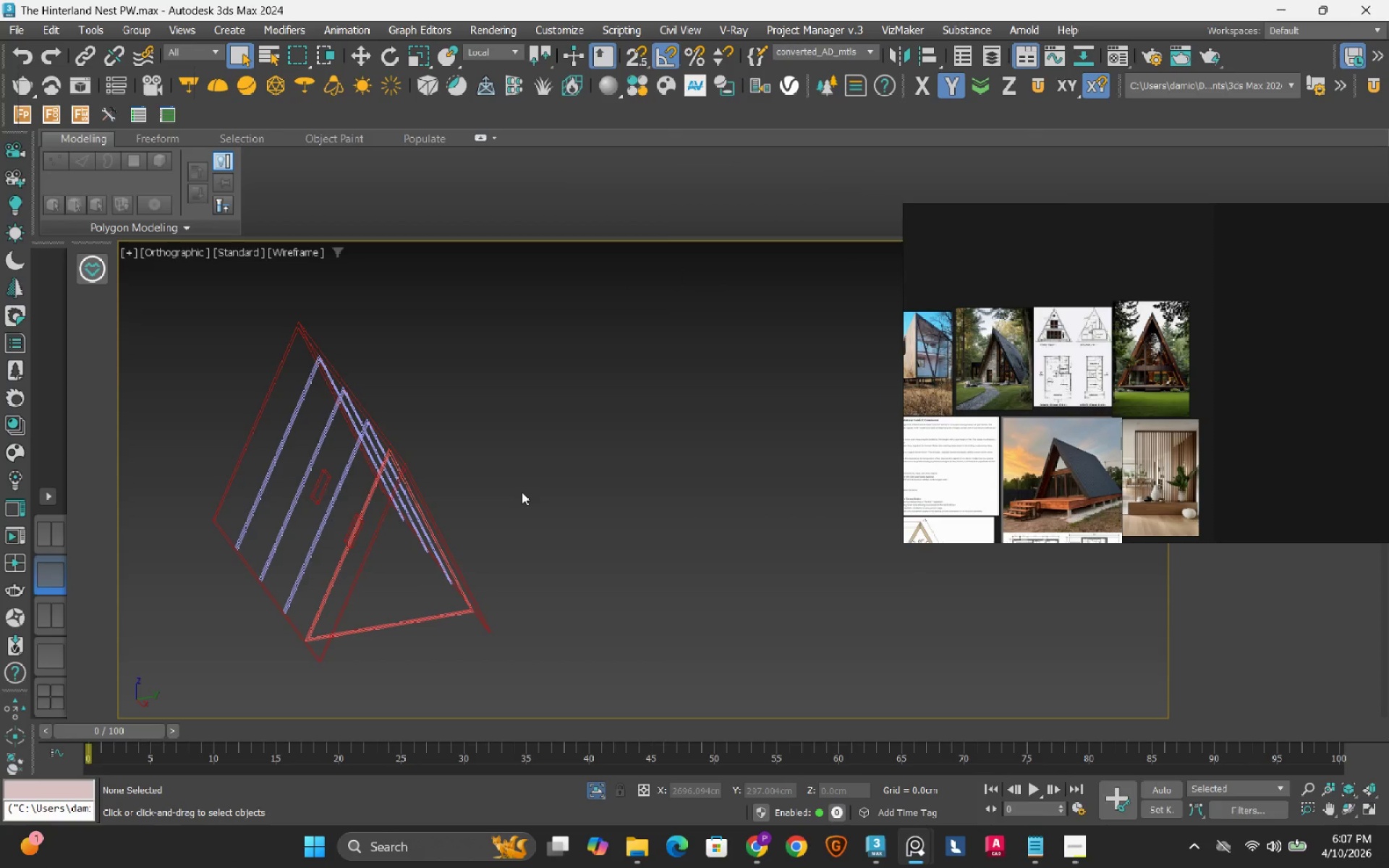 
scroll: coordinate [781, 532], scroll_direction: up, amount: 7.0
 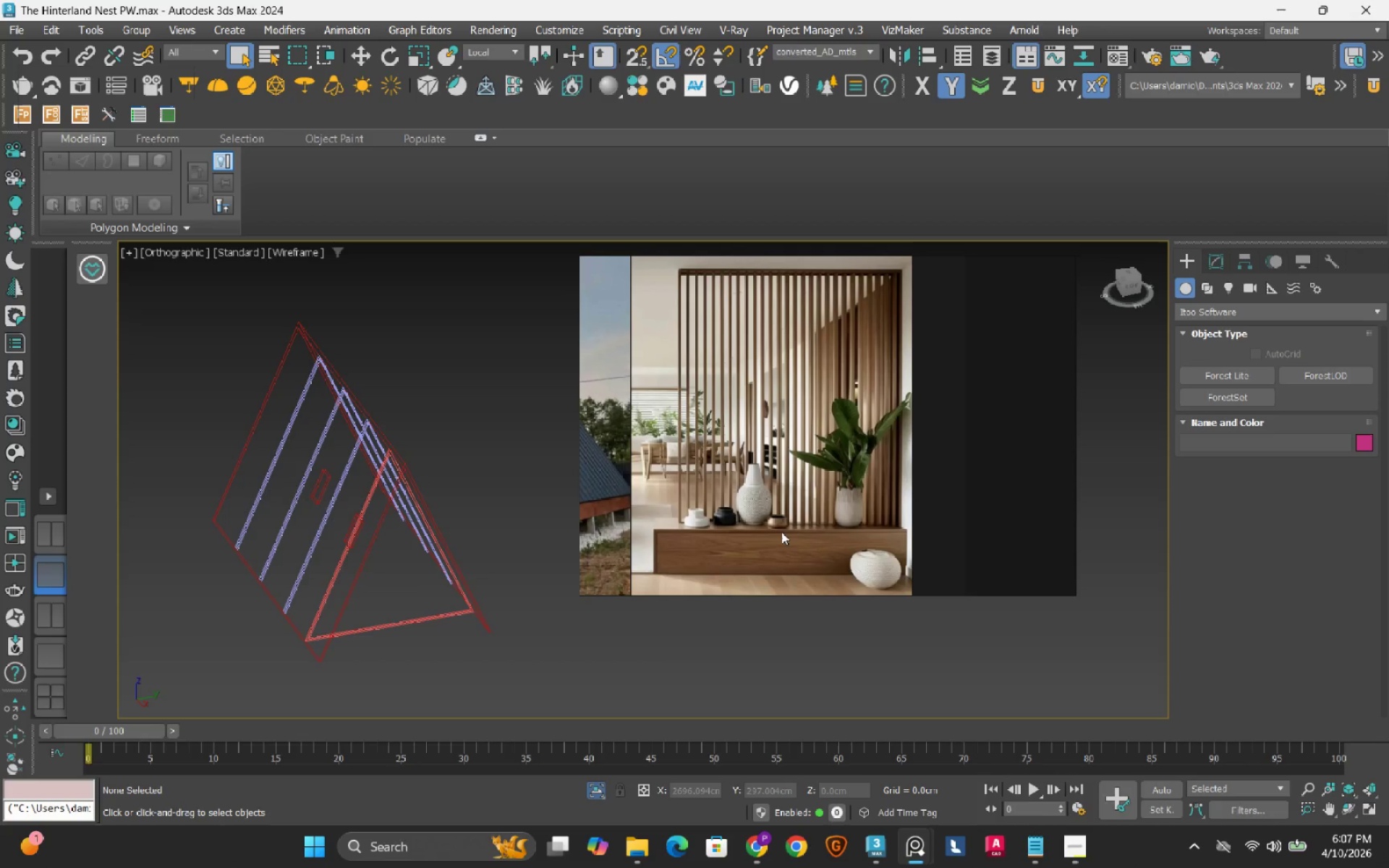 
scroll: coordinate [781, 532], scroll_direction: down, amount: 1.0
 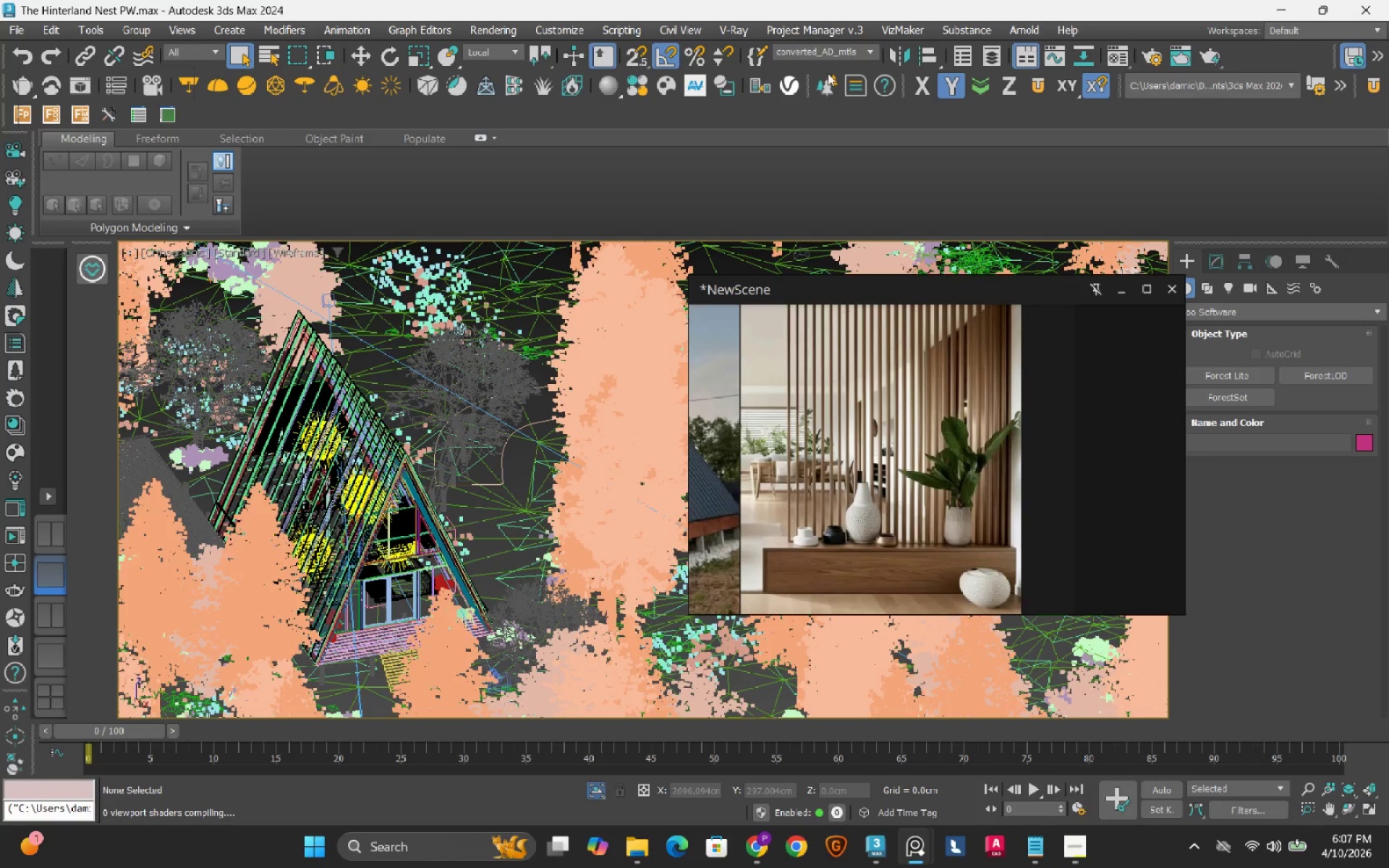 
left_click([868, 48])
 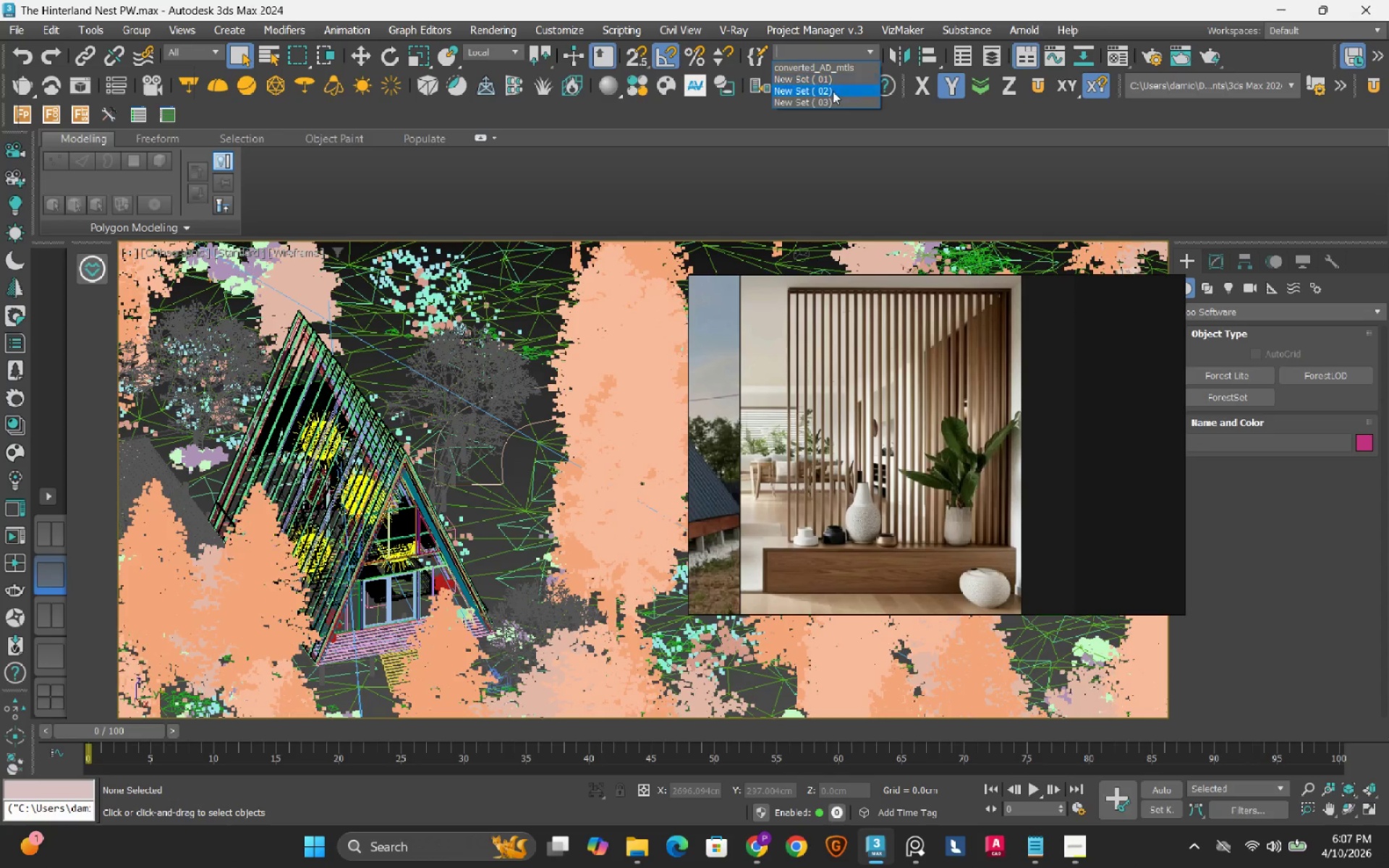 
left_click([826, 100])
 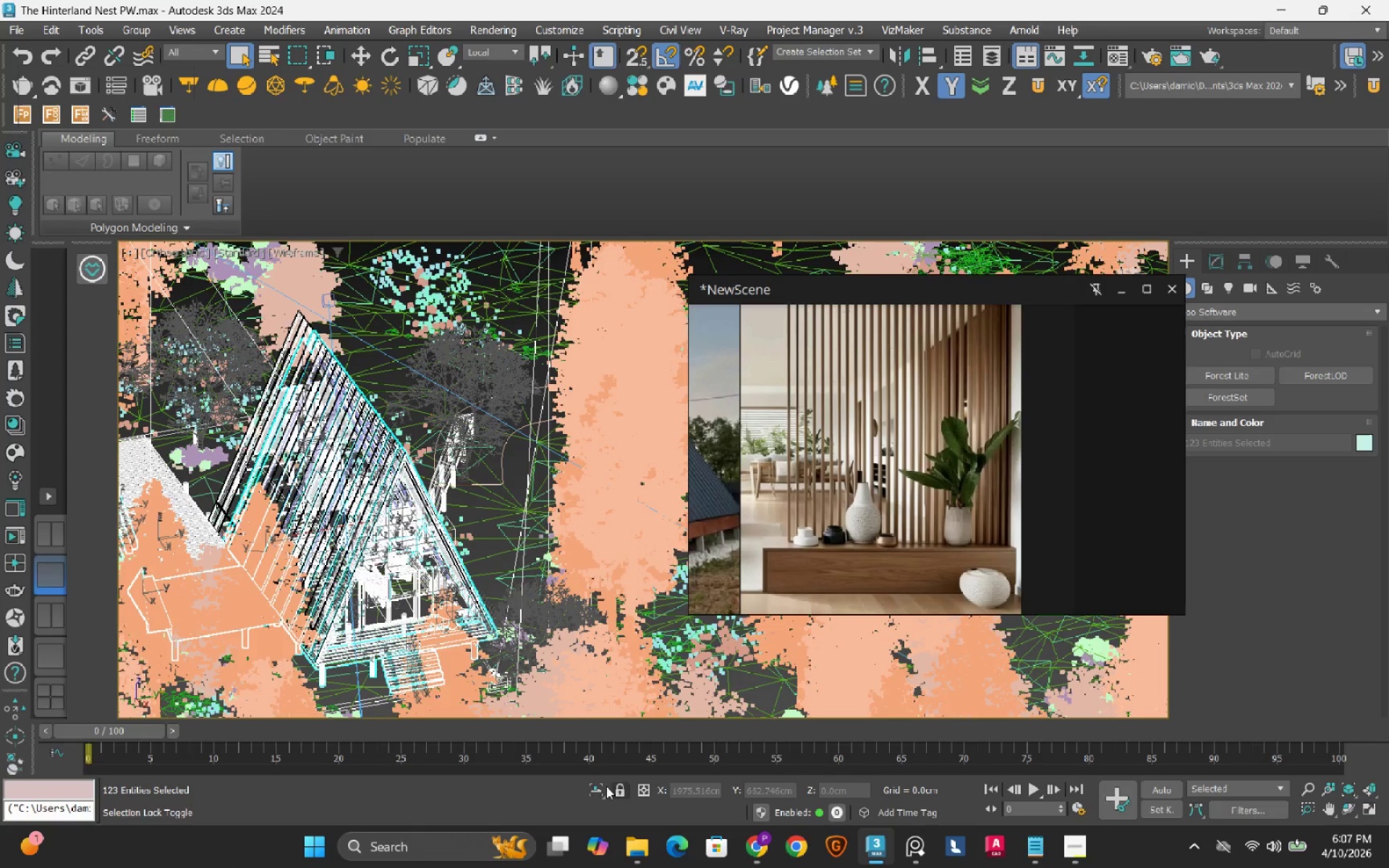 
left_click([595, 788])
 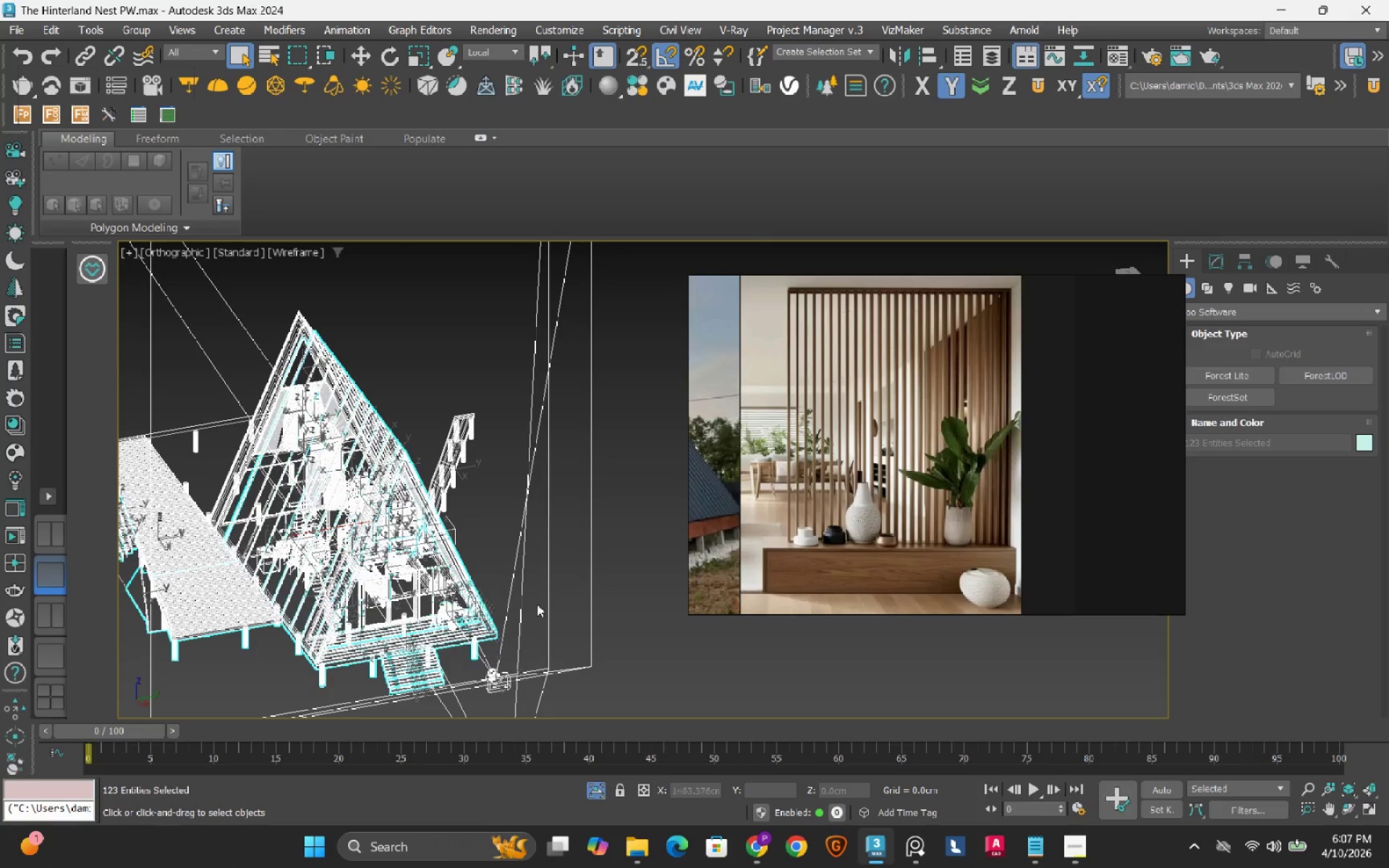 
left_click([706, 655])
 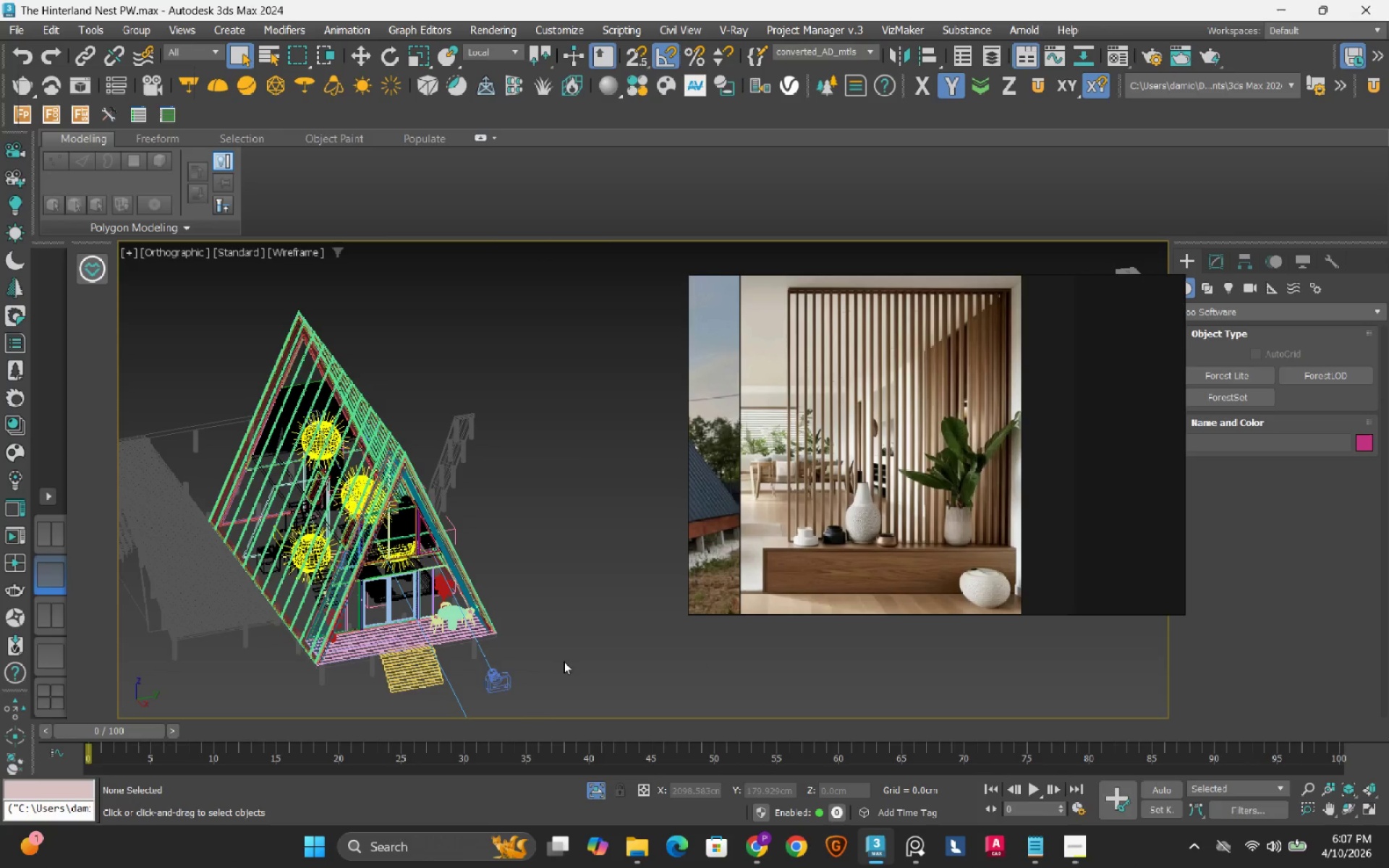 
hold_key(key=AltLeft, duration=0.81)
 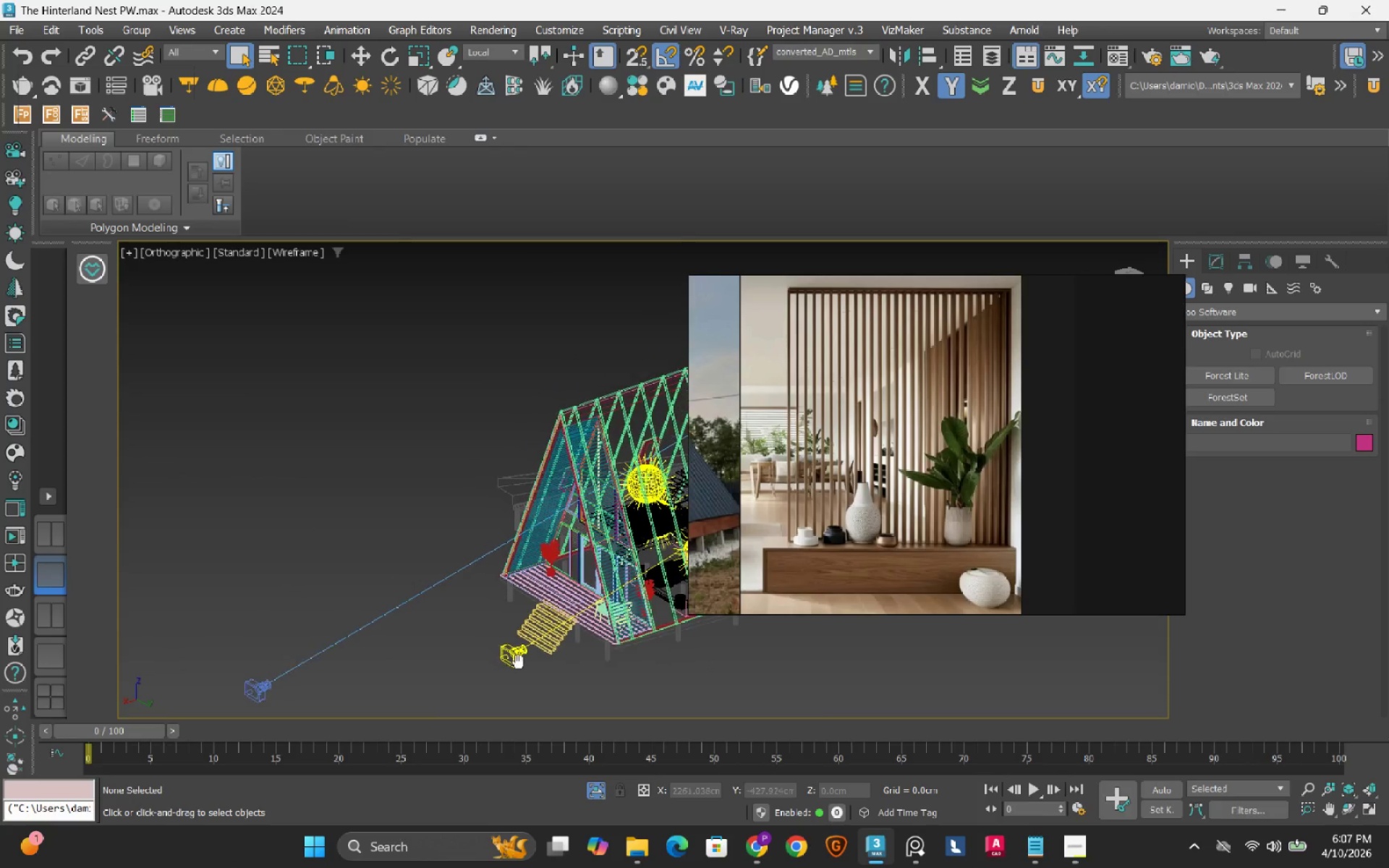 
hold_key(key=AltLeft, duration=0.61)
 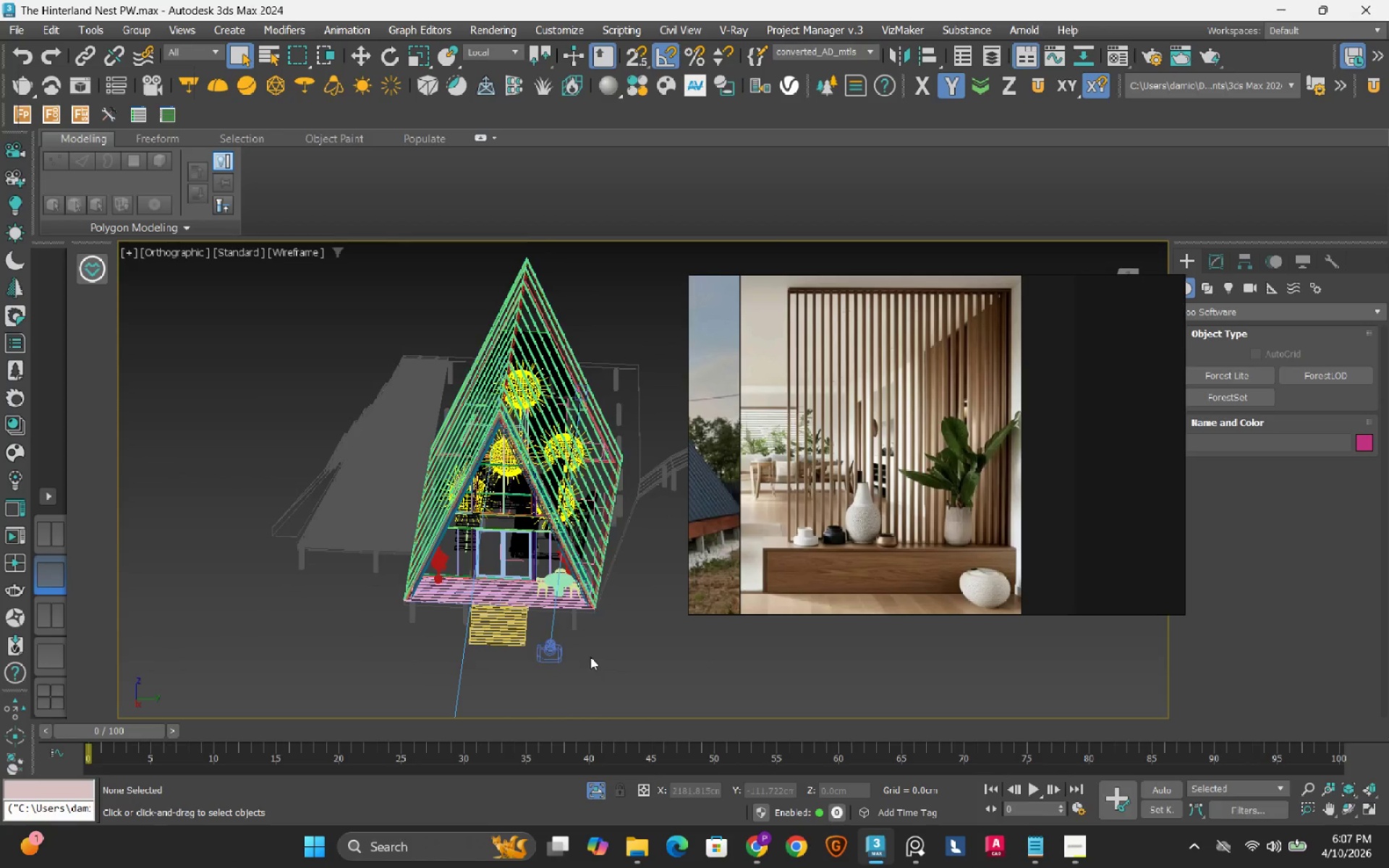 
key(F3)
 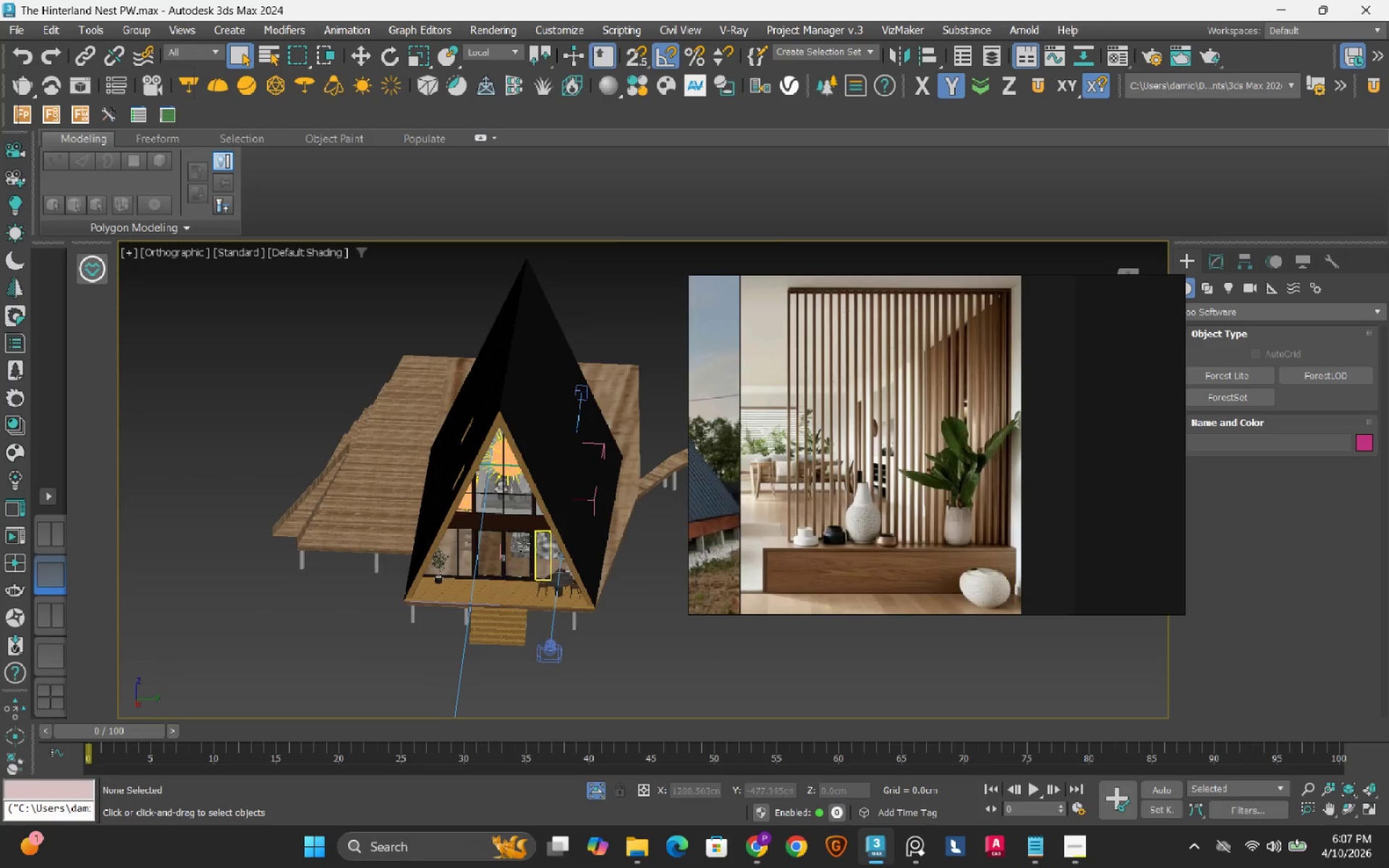 
hold_key(key=AltLeft, duration=1.09)
 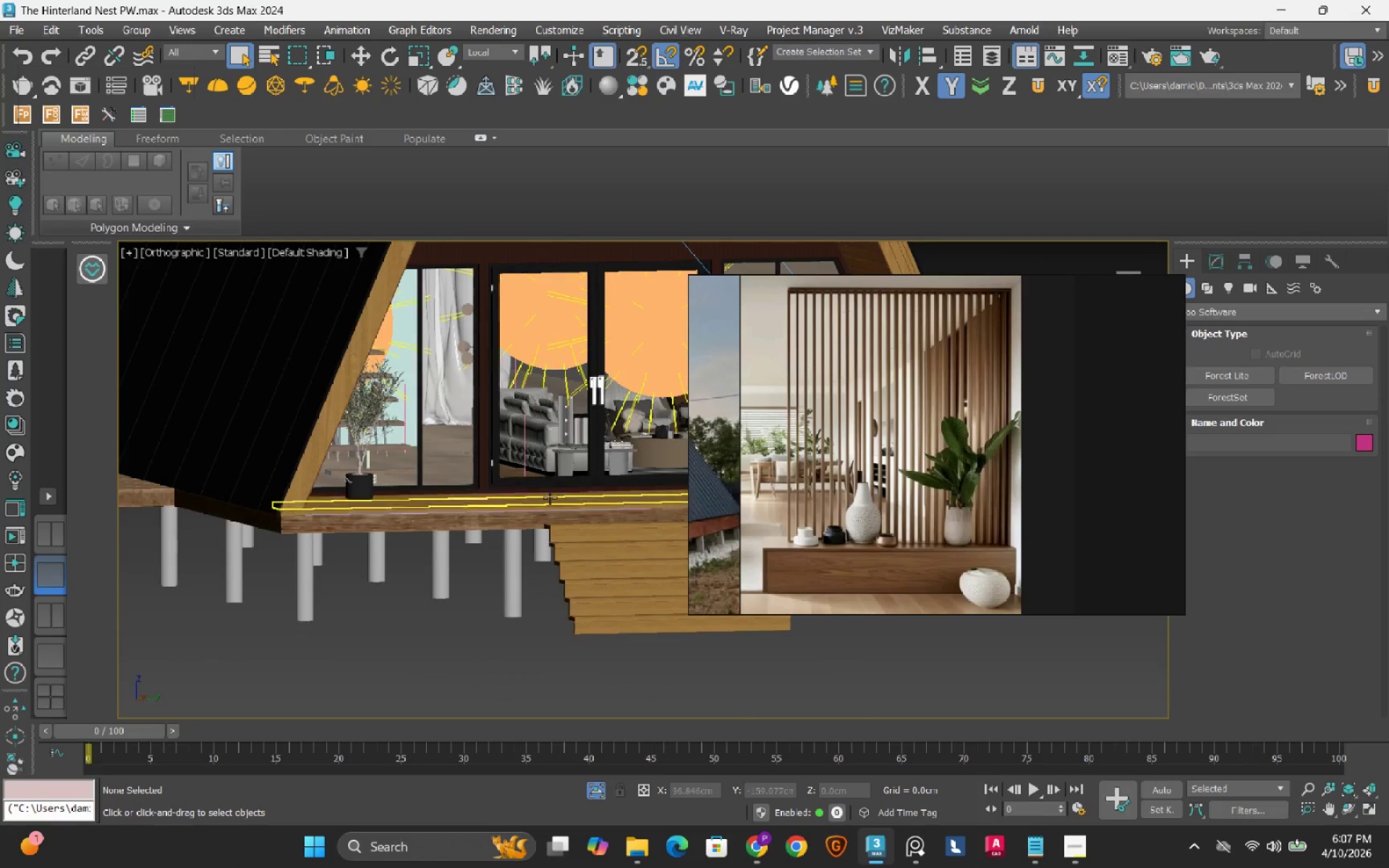 
scroll: coordinate [498, 574], scroll_direction: up, amount: 4.0
 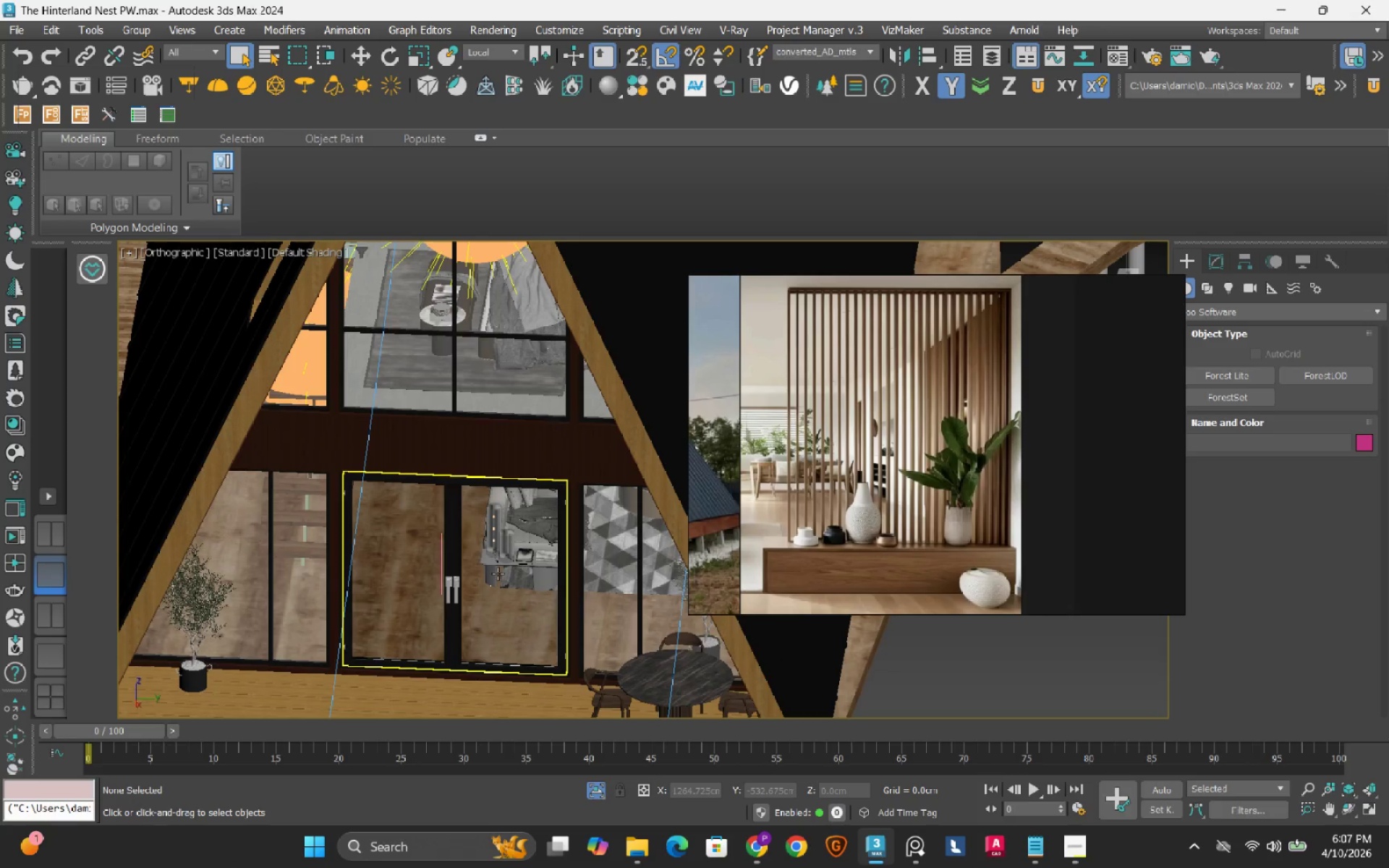 
hold_key(key=AltLeft, duration=0.5)
 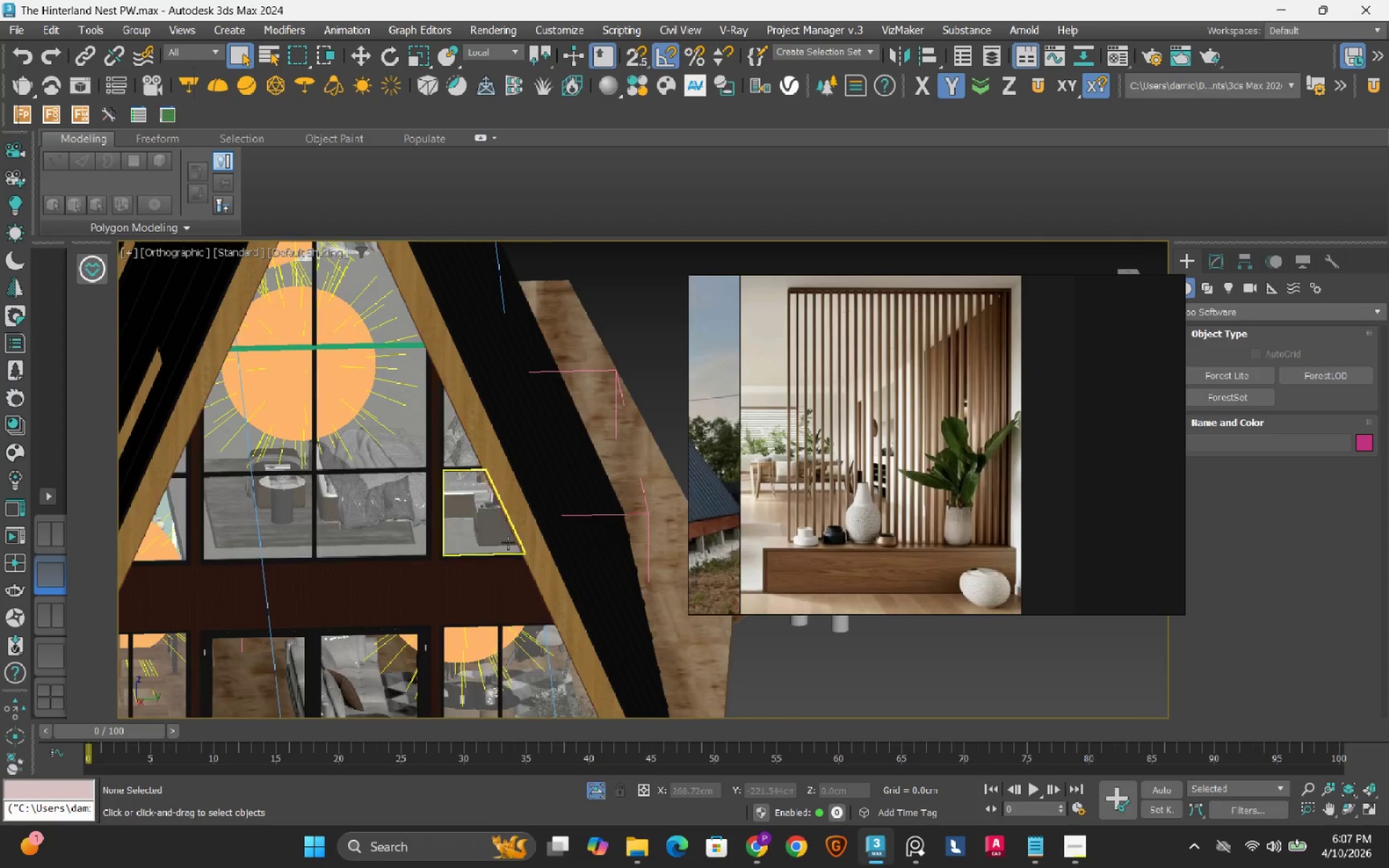 
scroll: coordinate [508, 542], scroll_direction: down, amount: 1.0
 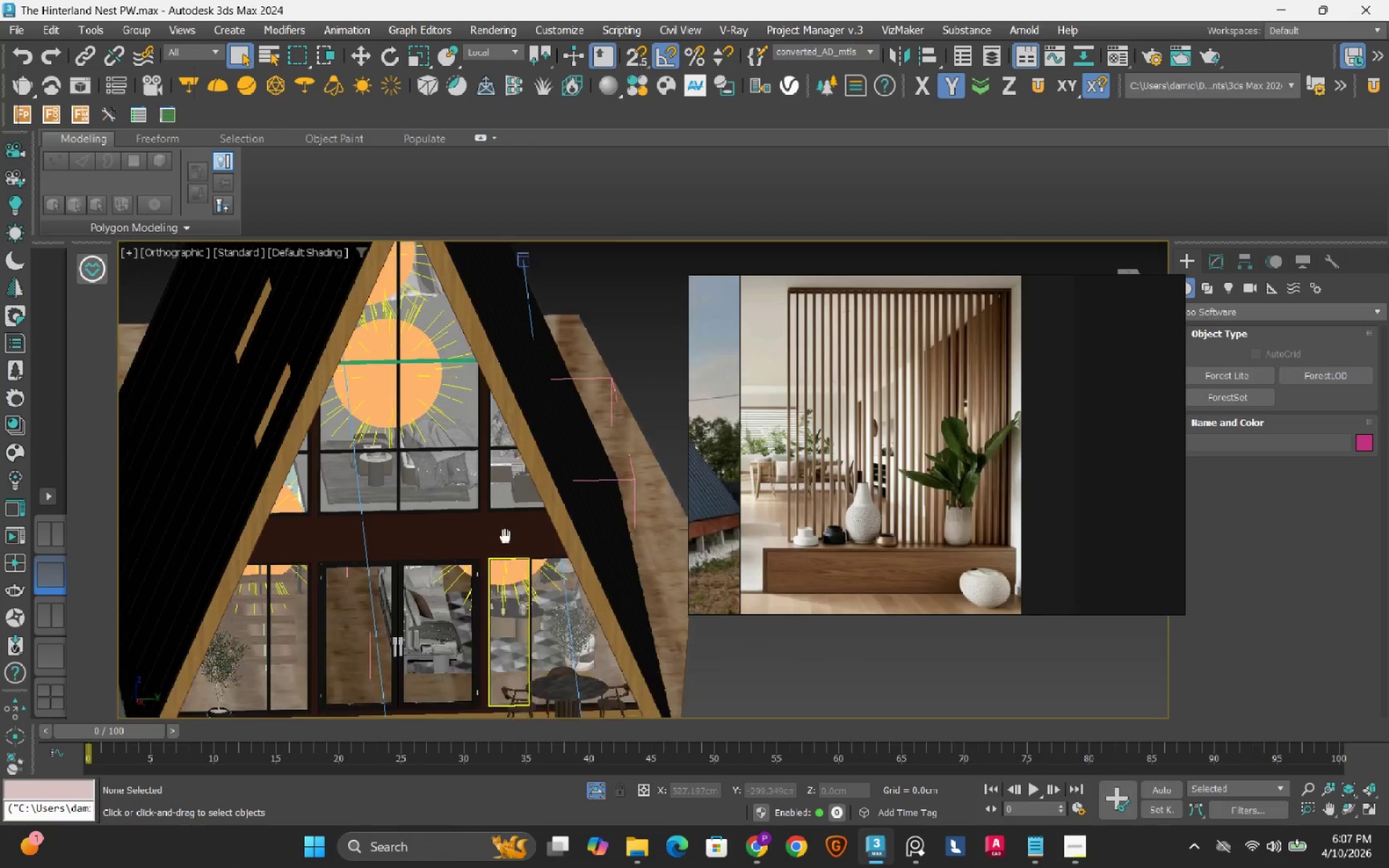 
mouse_move([533, 453])
 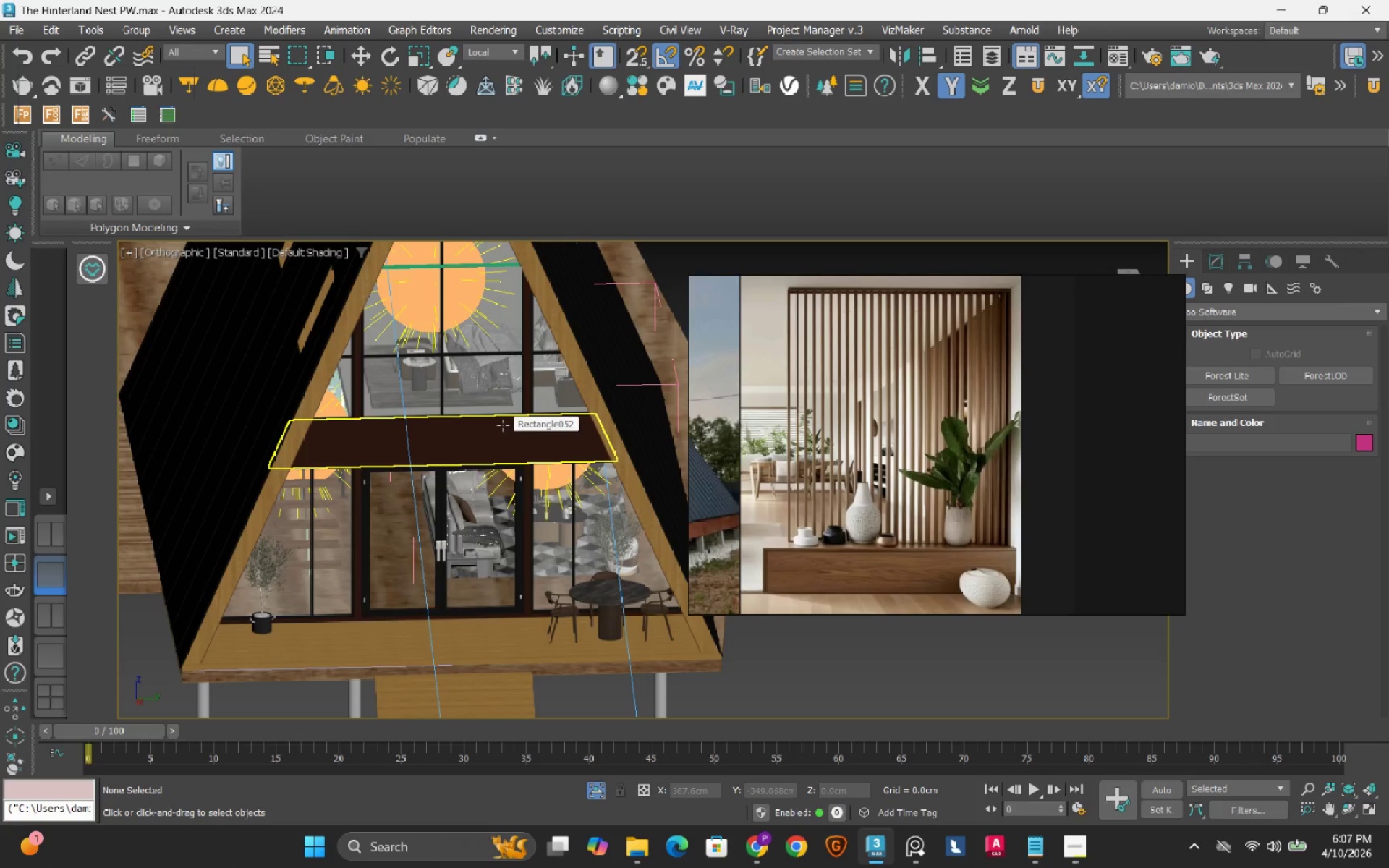 
left_click([503, 425])
 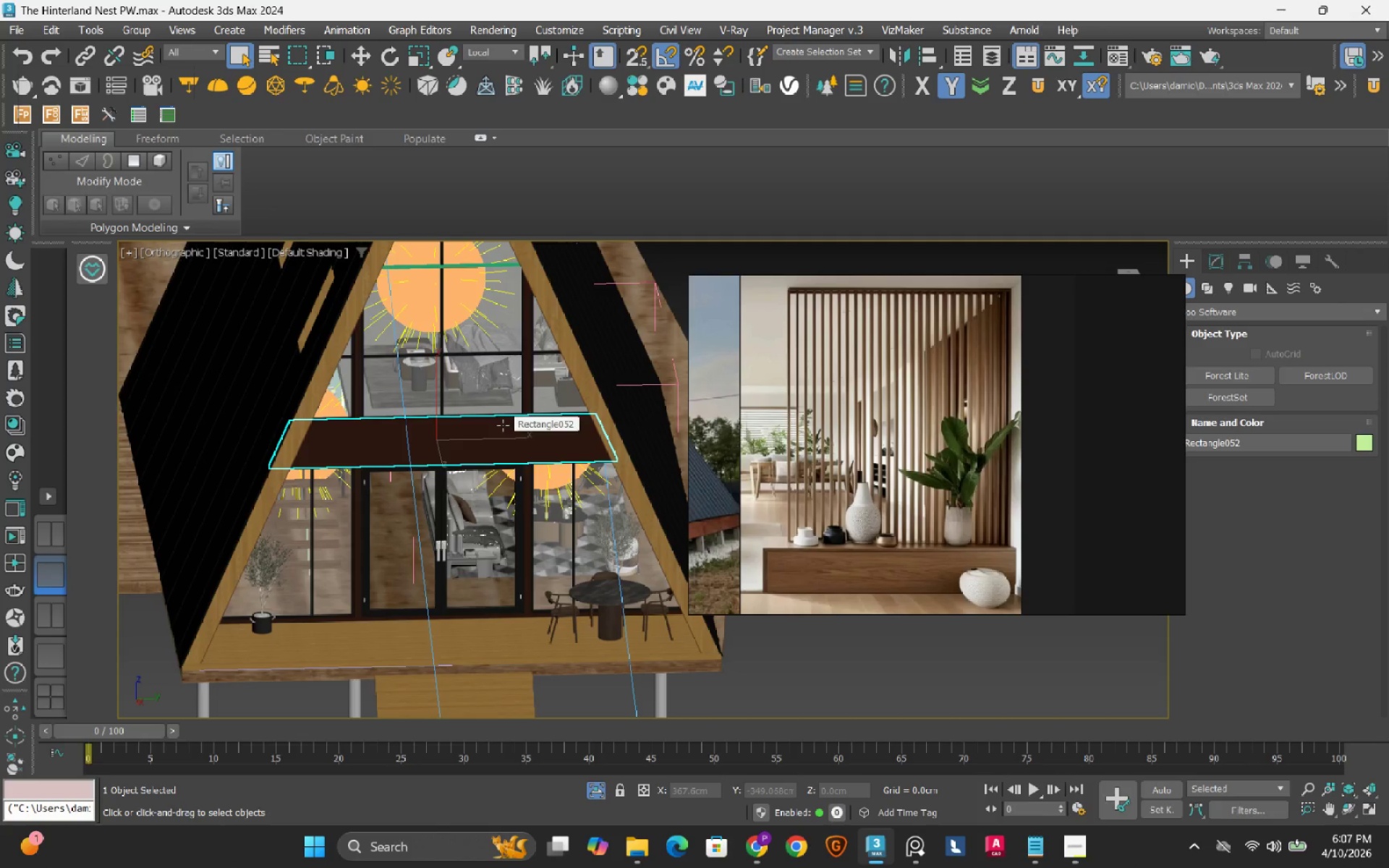 
hold_key(key=ControlLeft, duration=1.5)
 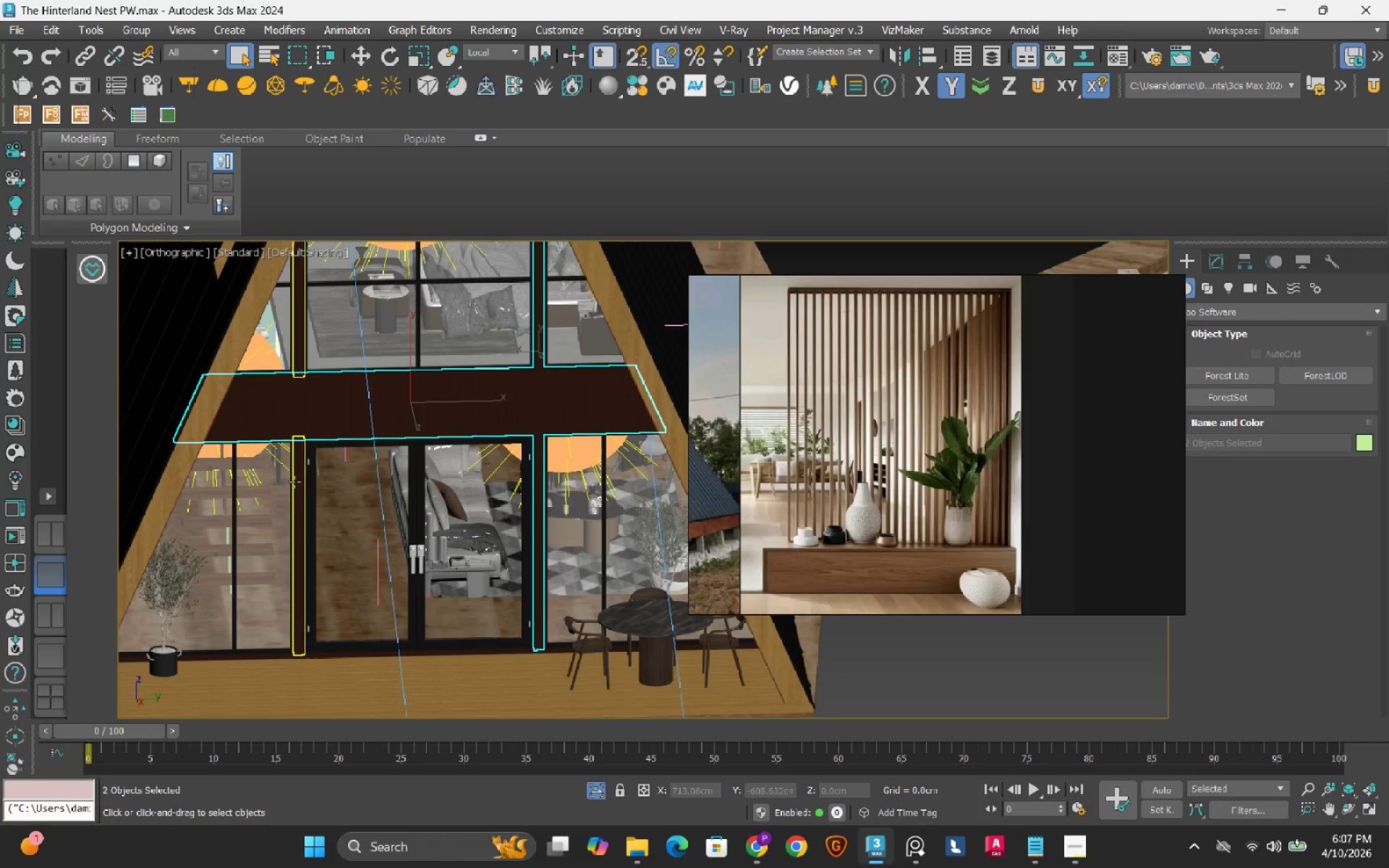 
scroll: coordinate [502, 449], scroll_direction: up, amount: 1.0
 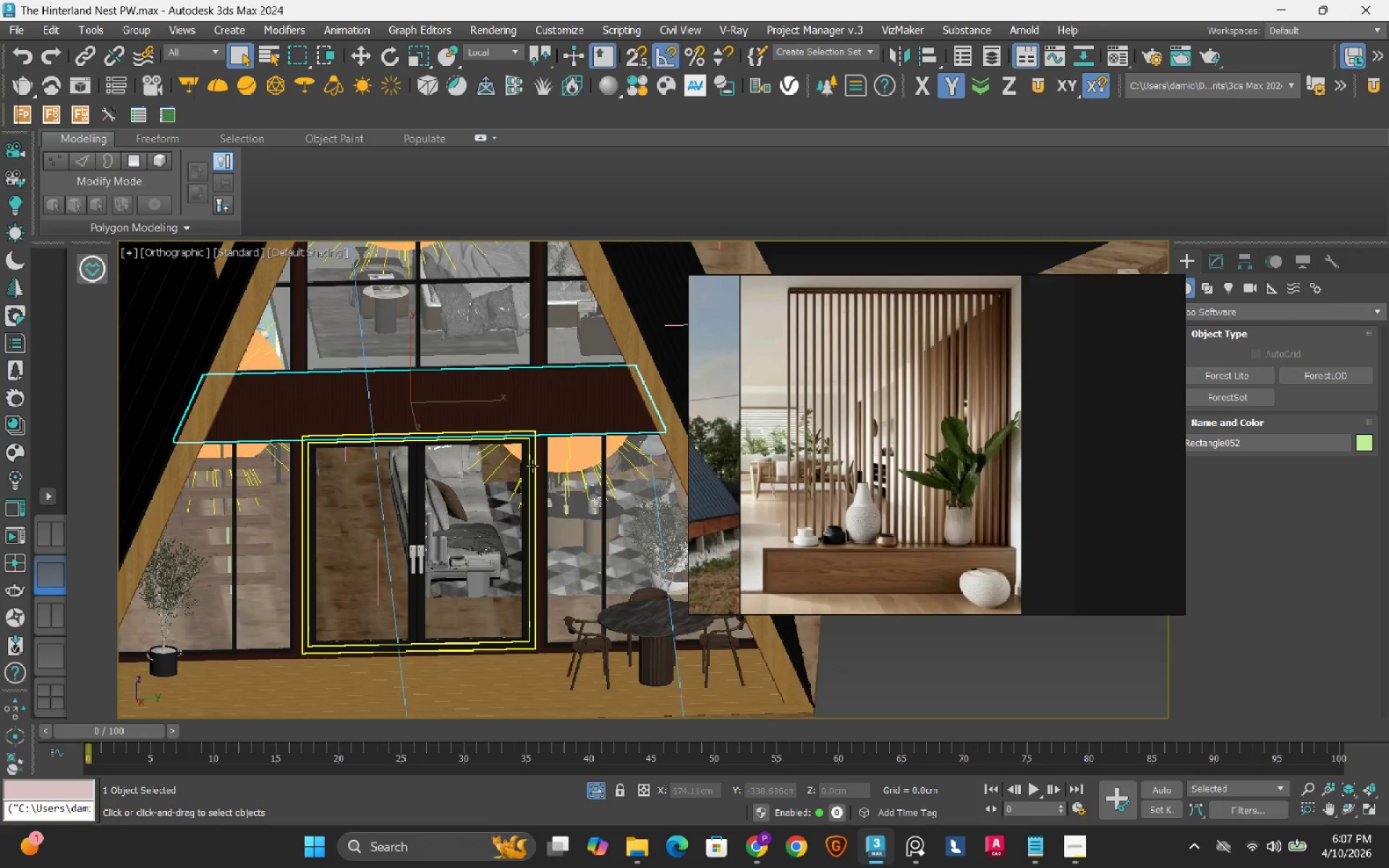 
left_click([543, 454])
 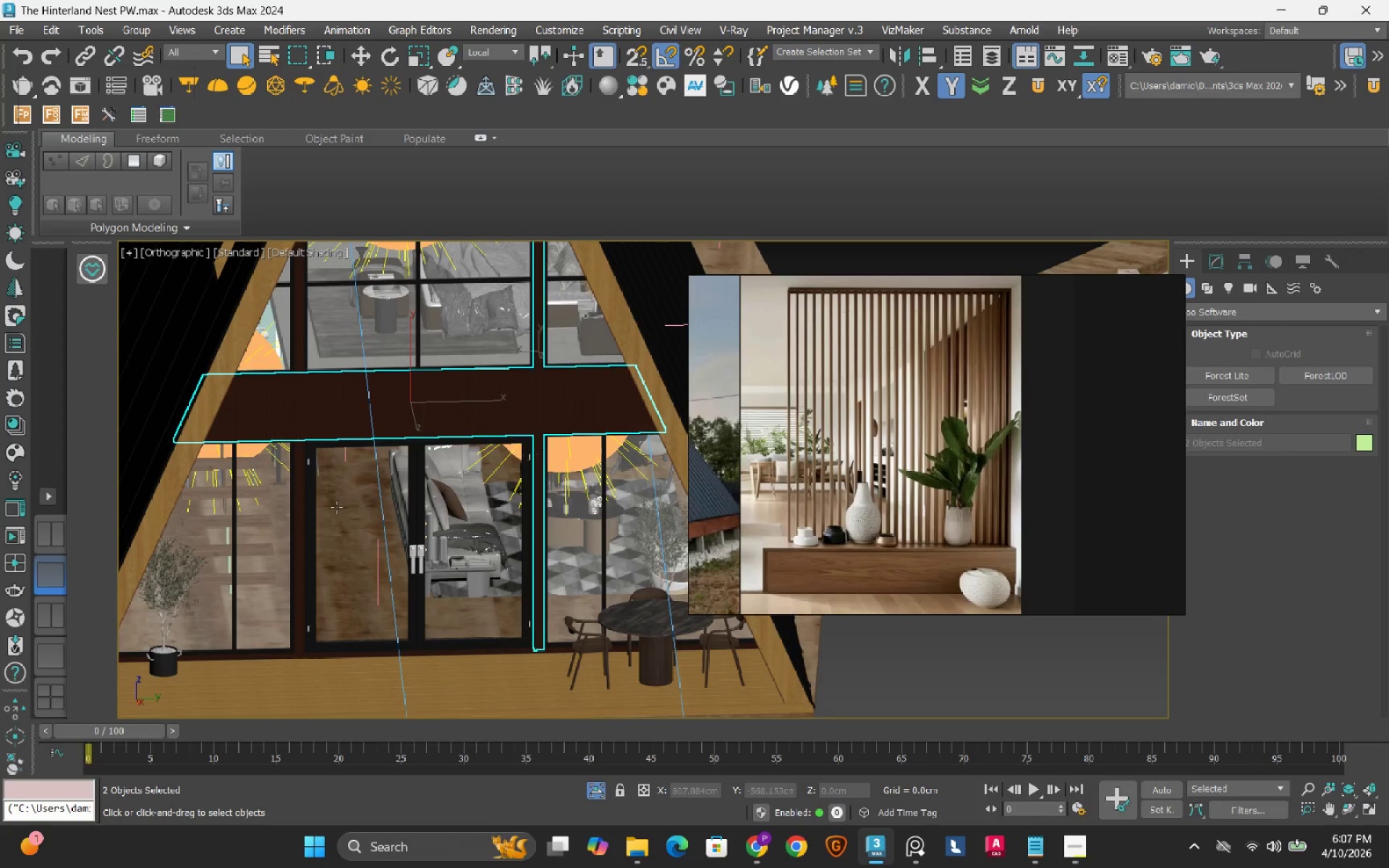 
hold_key(key=ControlLeft, duration=1.14)
left_click([294, 482])
 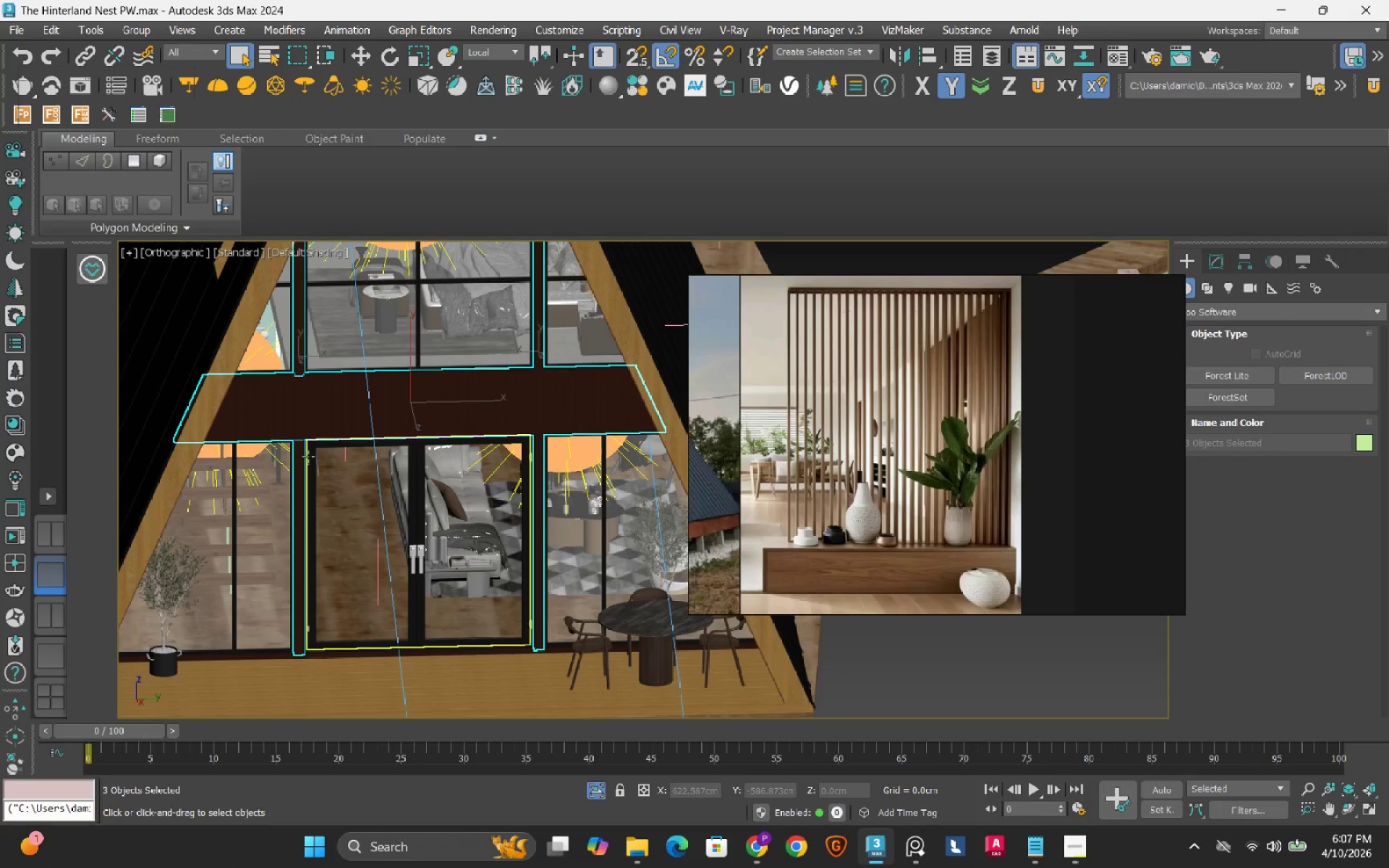 
hold_key(key=ControlLeft, duration=0.55)
left_click([313, 446])
 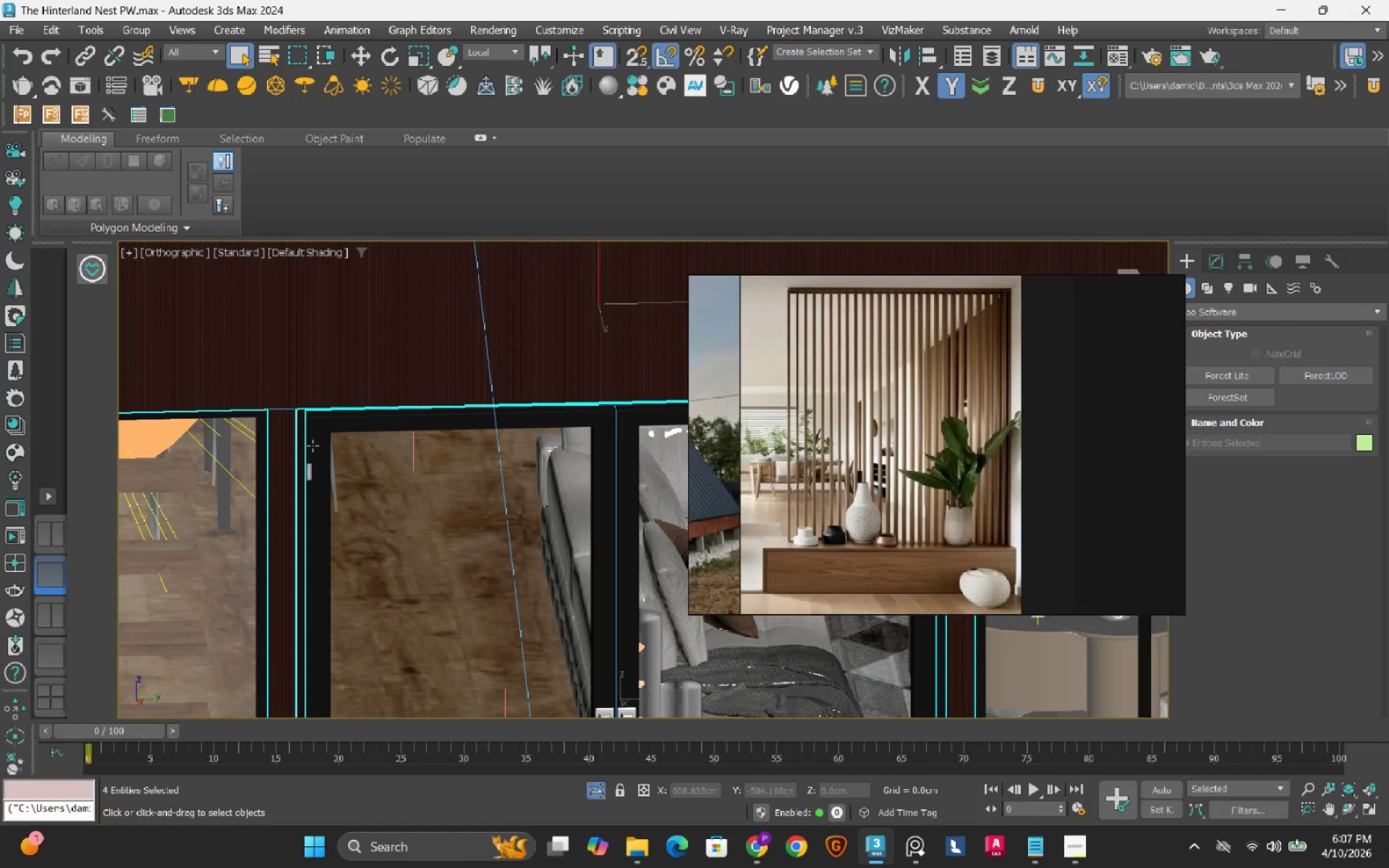 
scroll: coordinate [308, 456], scroll_direction: up, amount: 3.0
 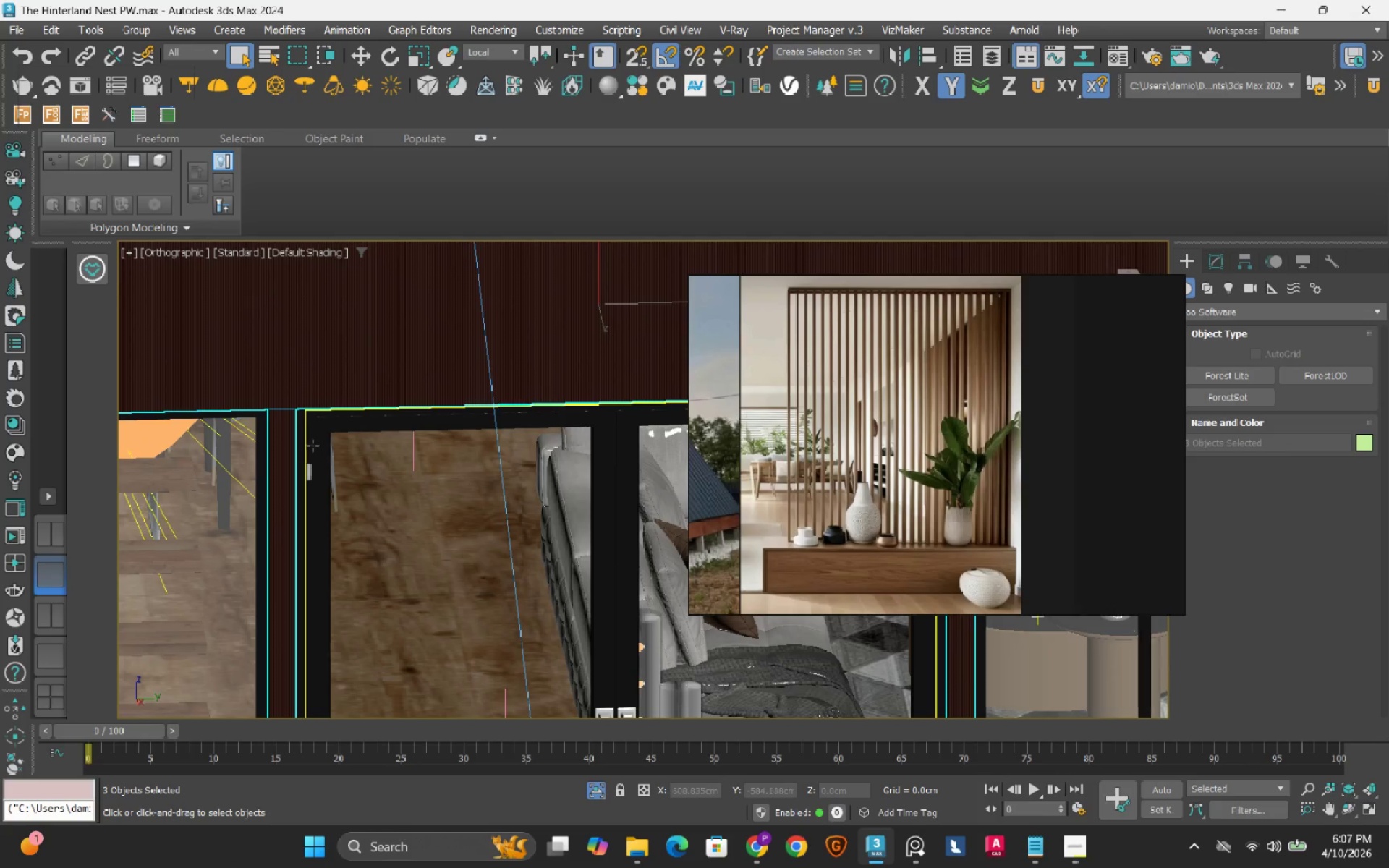 
scroll: coordinate [313, 446], scroll_direction: down, amount: 3.0
 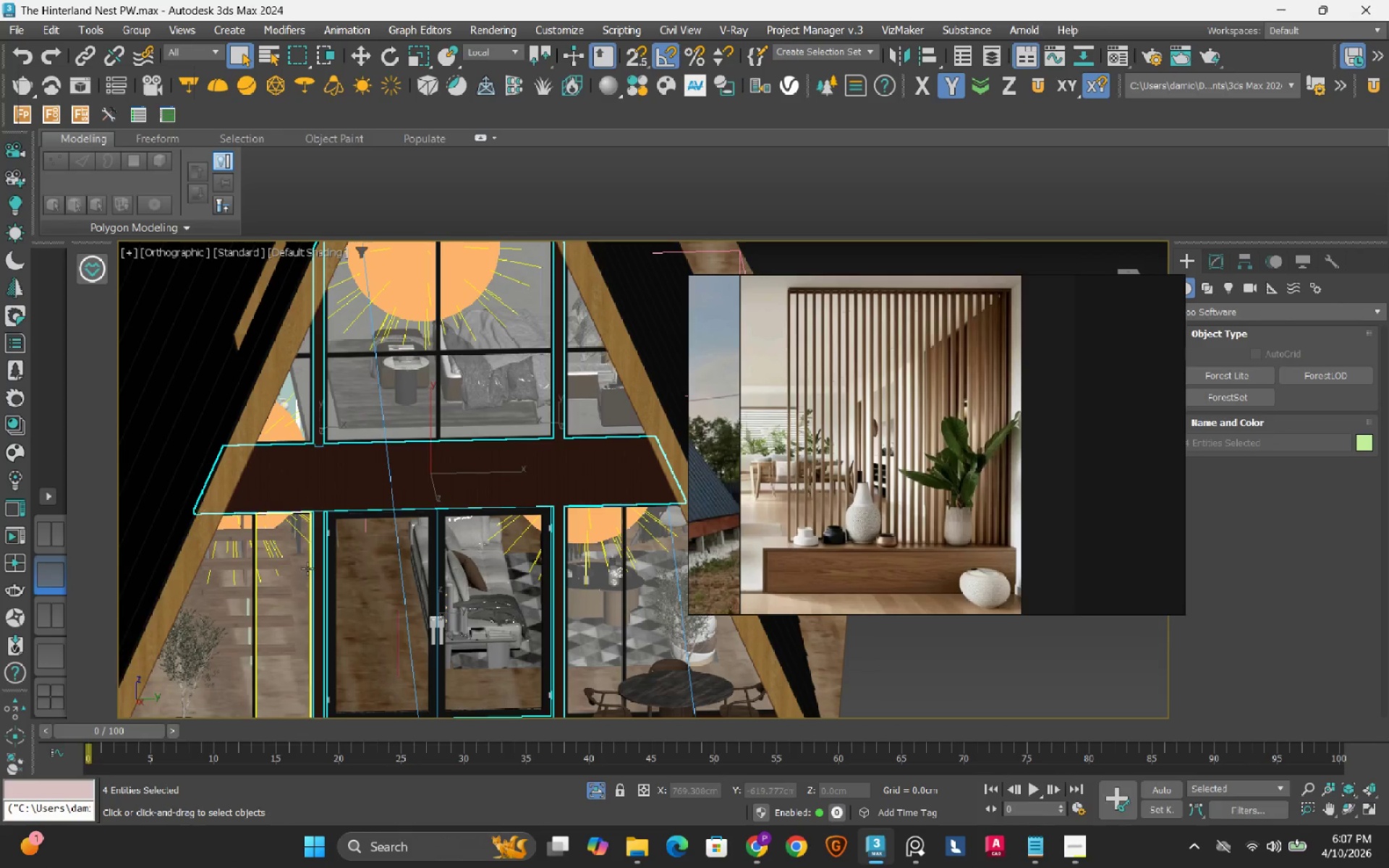 
hold_key(key=ControlLeft, duration=1.5)
left_click([289, 582])
 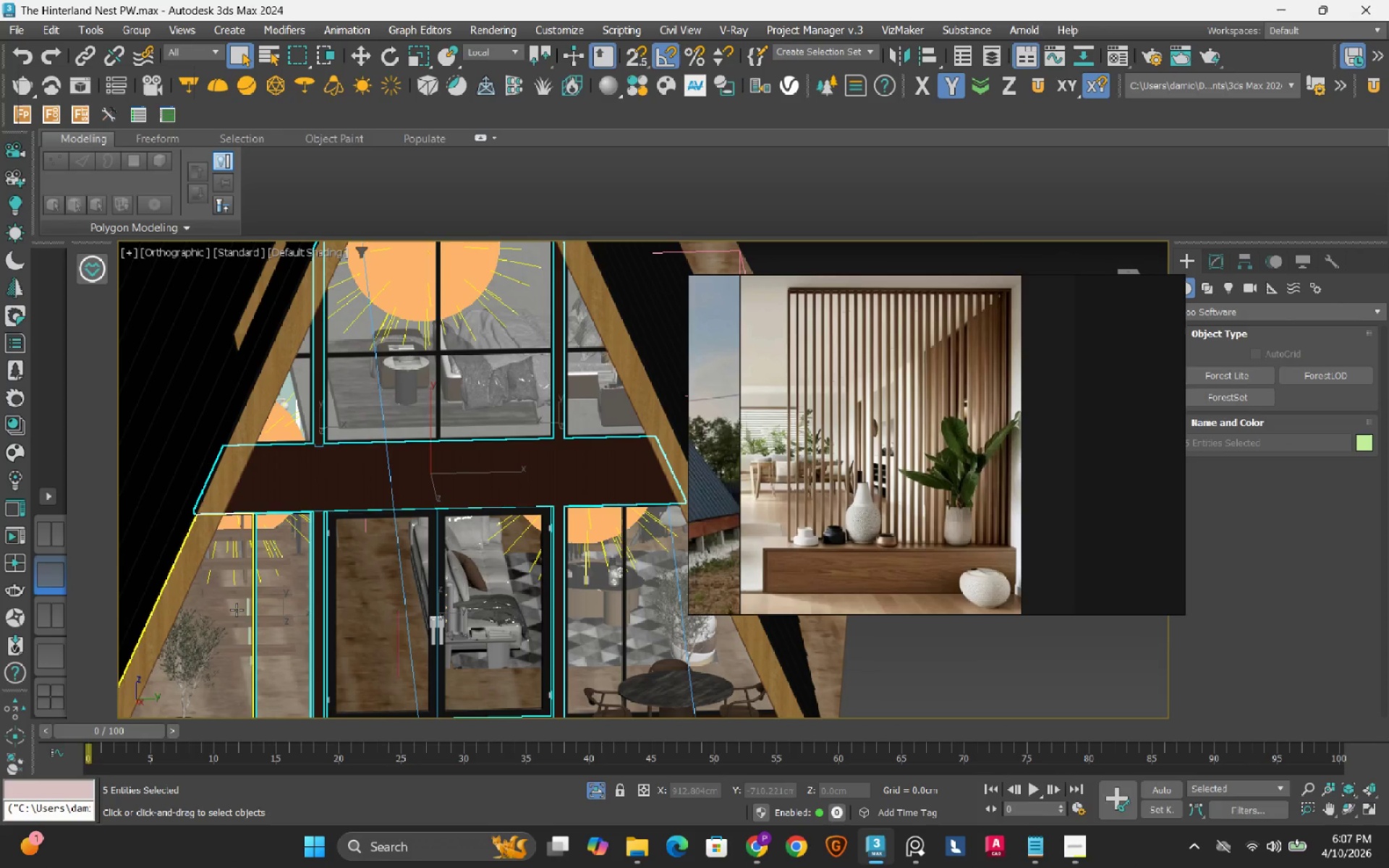 
left_click([237, 610])
 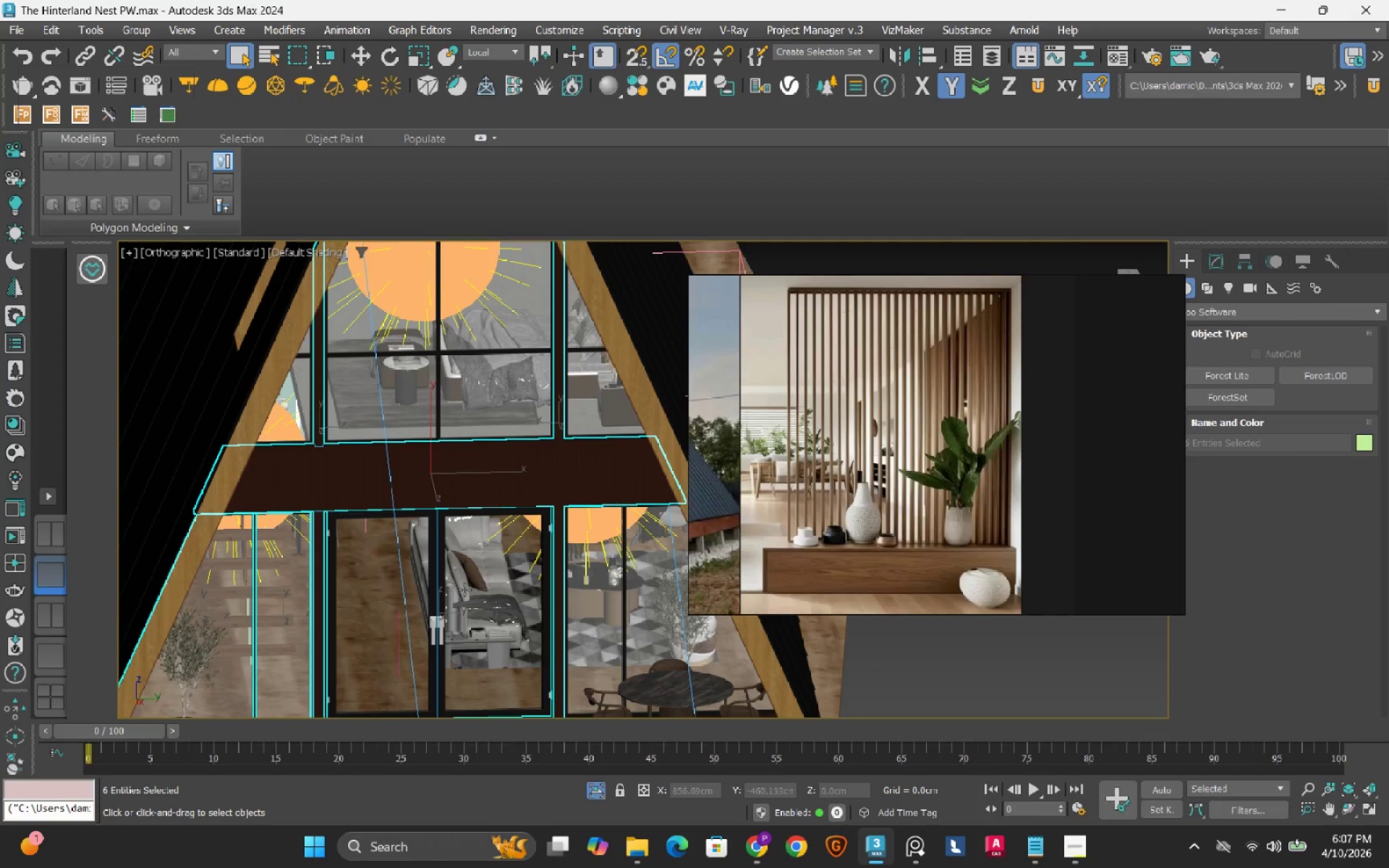 
hold_key(key=ControlLeft, duration=1.5)
left_click([590, 587])
 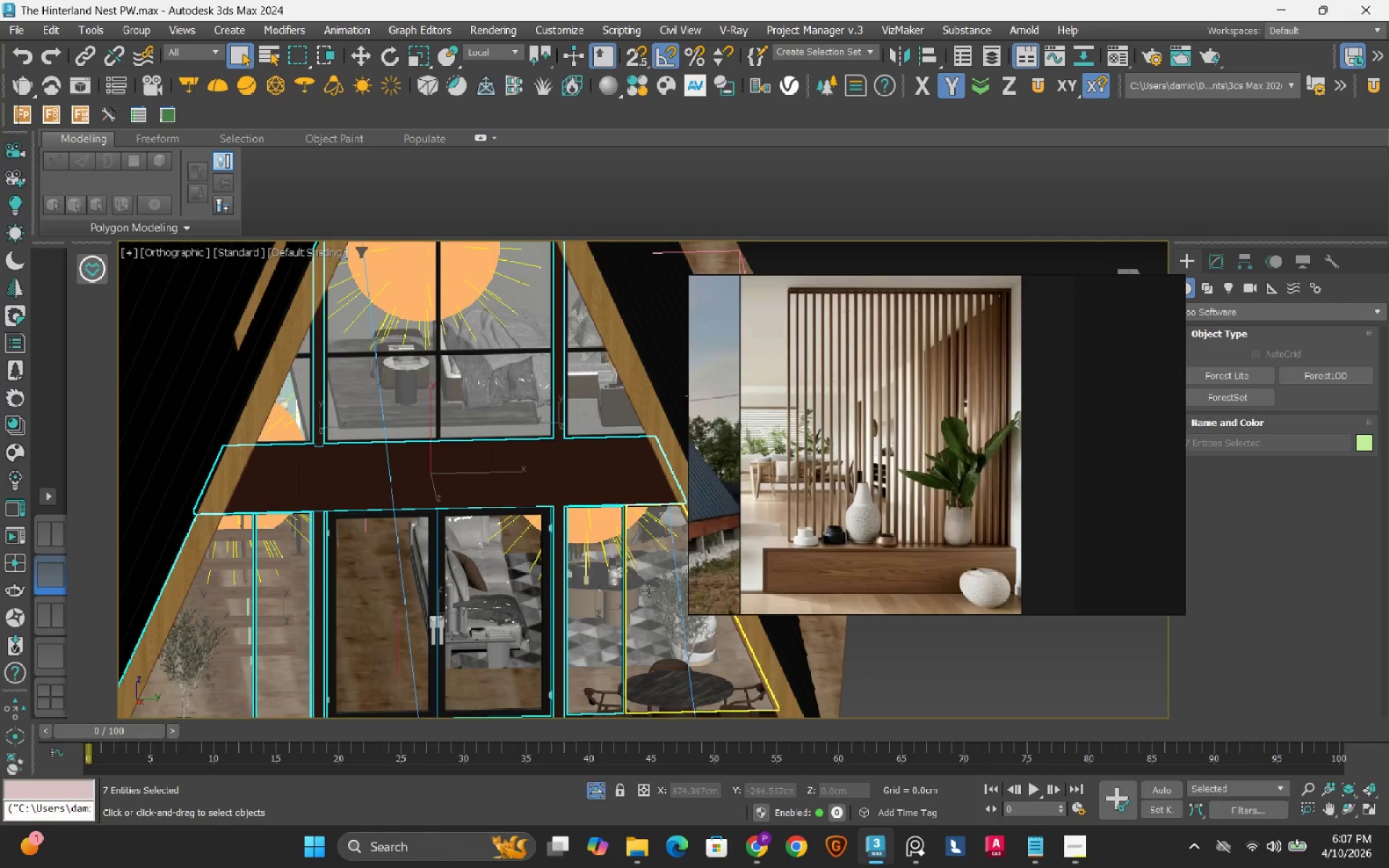 
hold_key(key=ControlLeft, duration=0.39)
left_click([649, 590])
 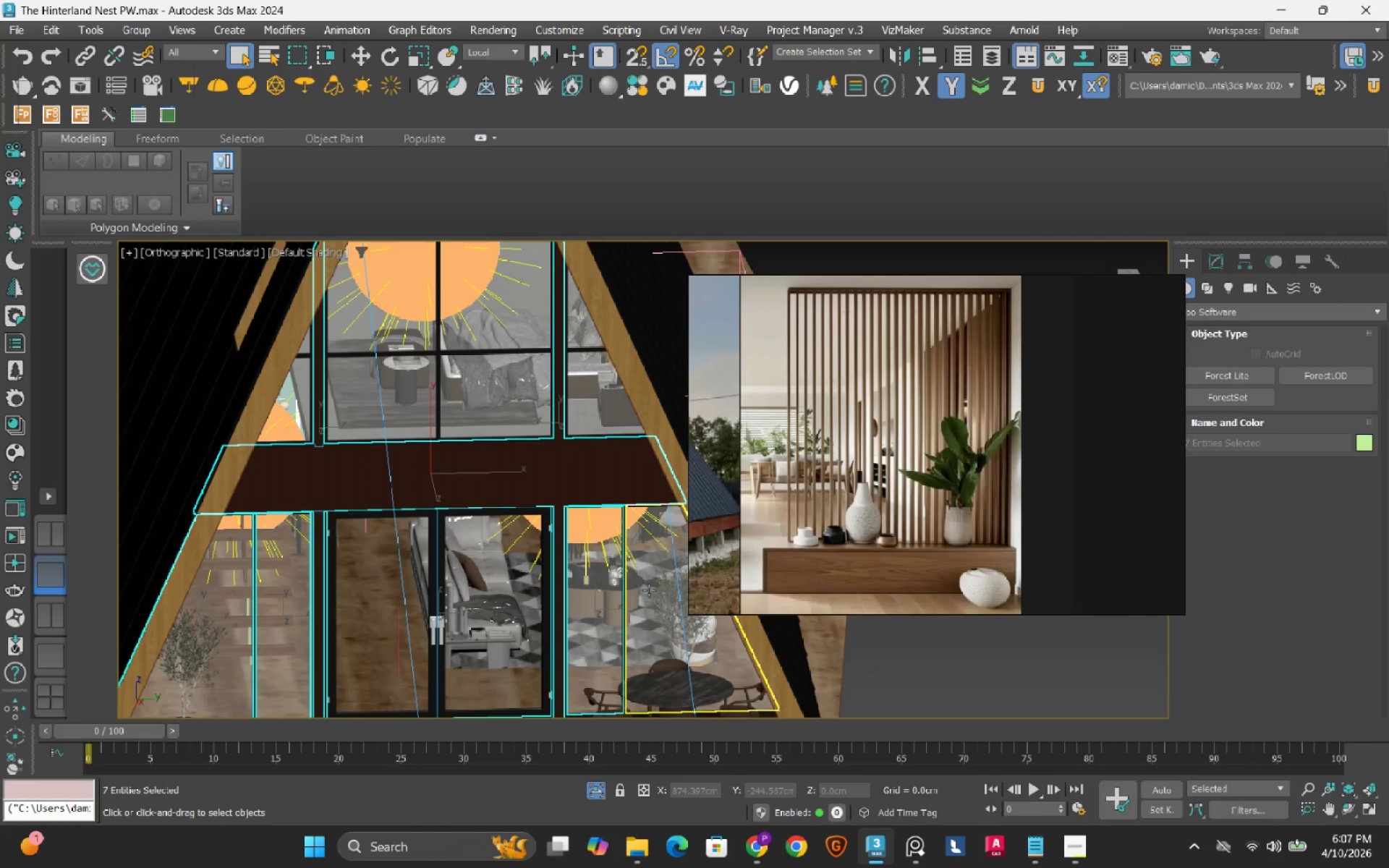 
left_click_drag(start_coordinate=[643, 463], to_coordinate=[643, 505])
 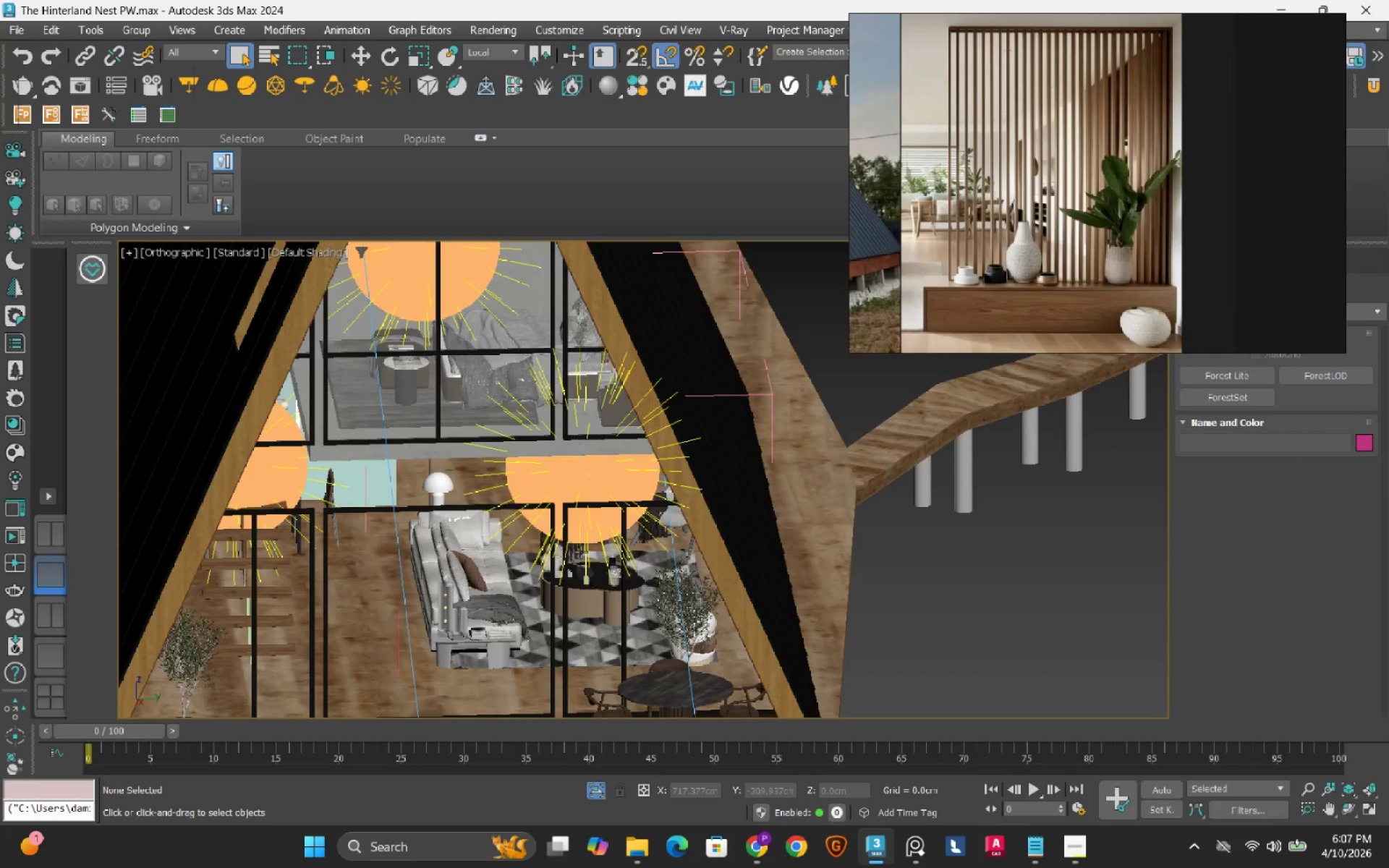 
hold_key(key=AltLeft, duration=0.61)
 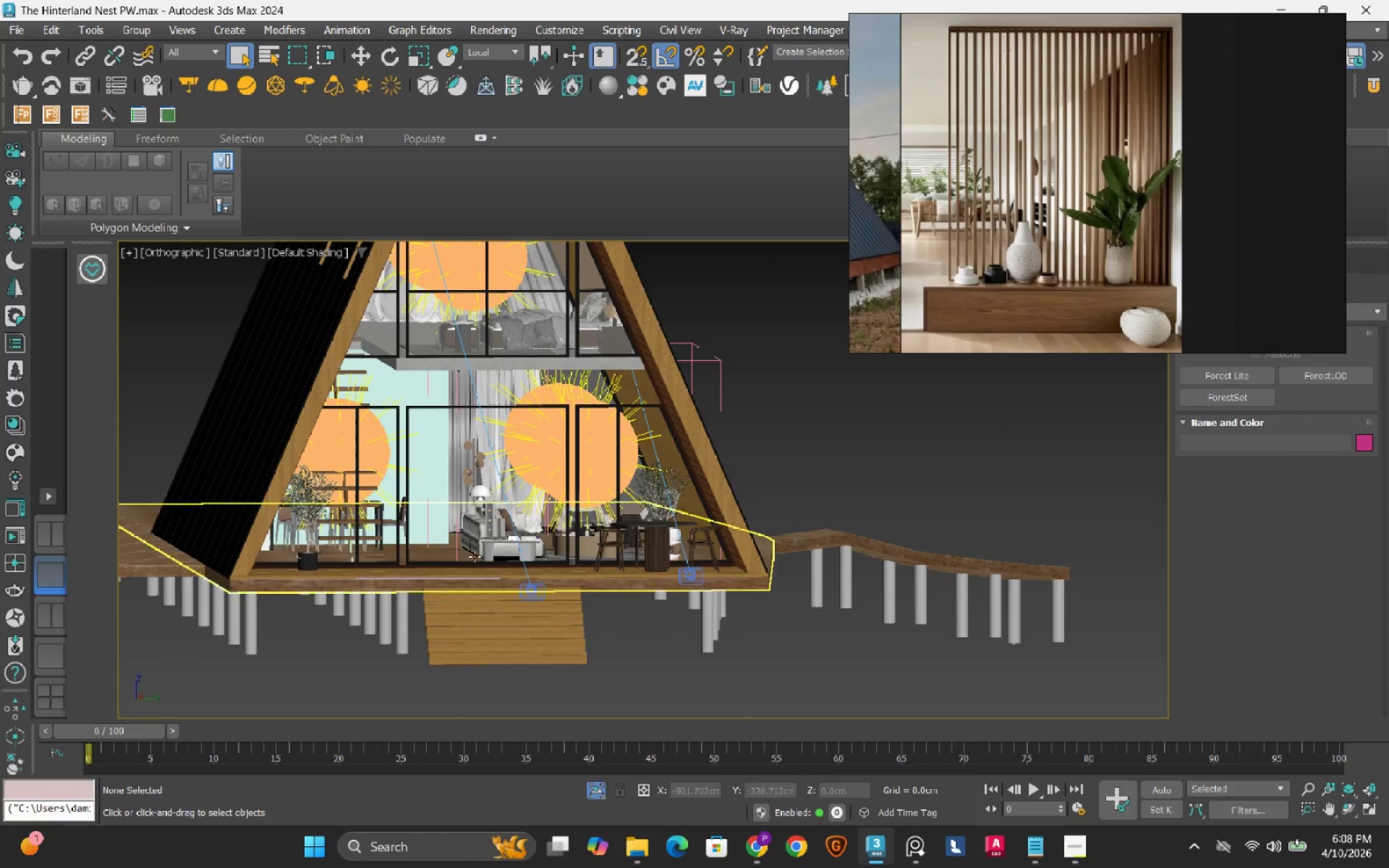 
scroll: coordinate [581, 548], scroll_direction: down, amount: 1.0
 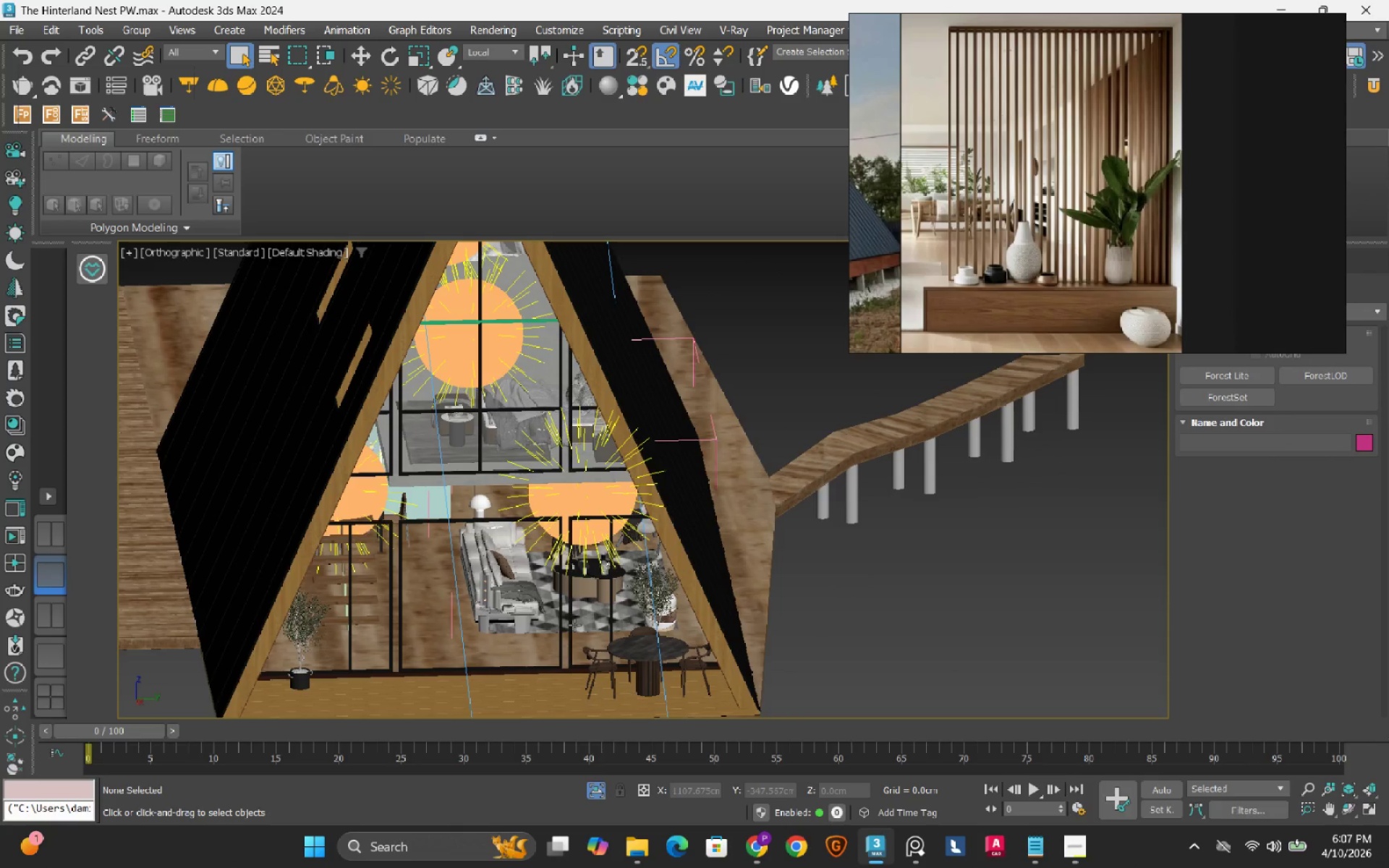 
hold_key(key=AltLeft, duration=0.56)
 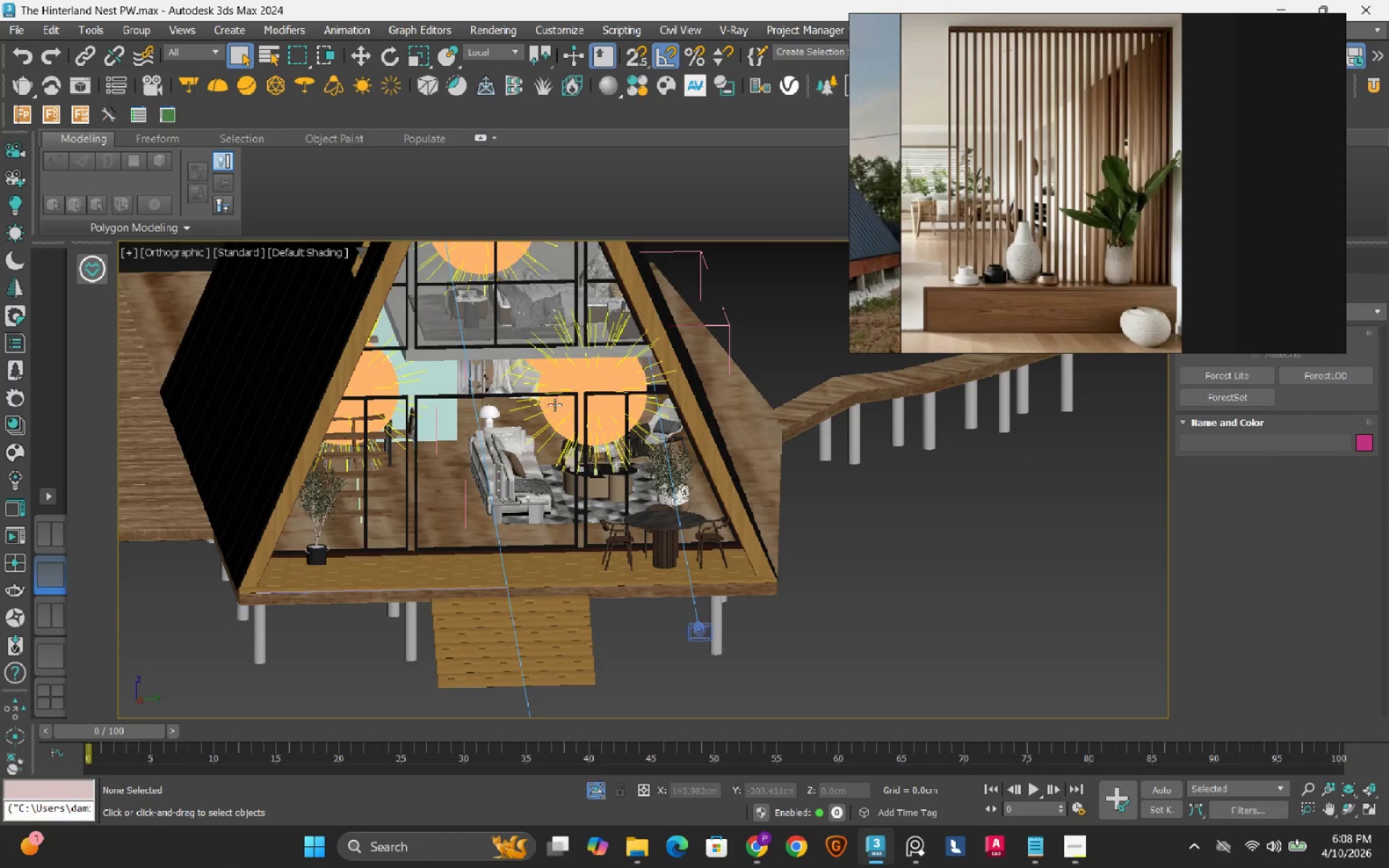 
scroll: coordinate [501, 485], scroll_direction: up, amount: 3.0
 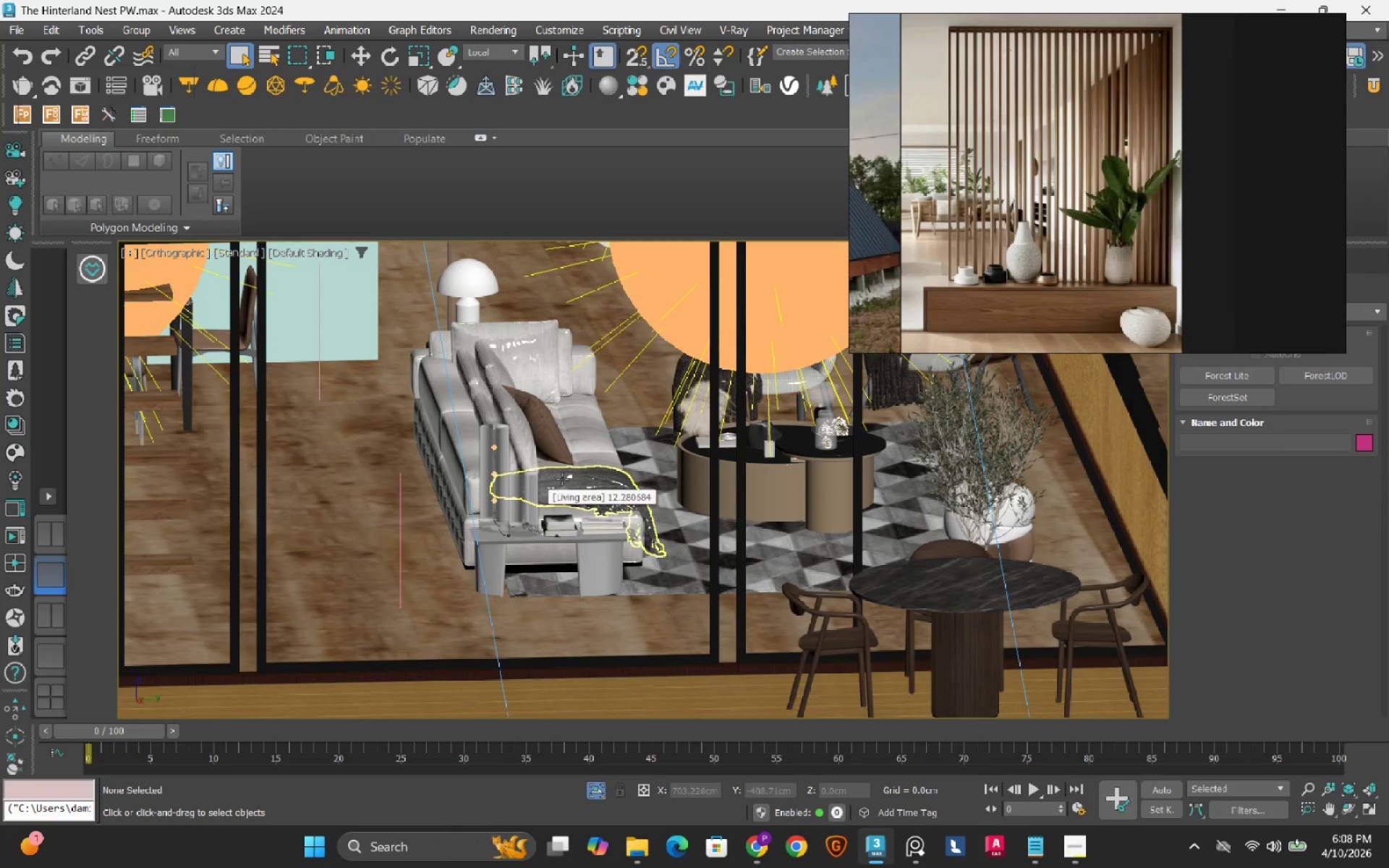 
left_click([562, 479])
 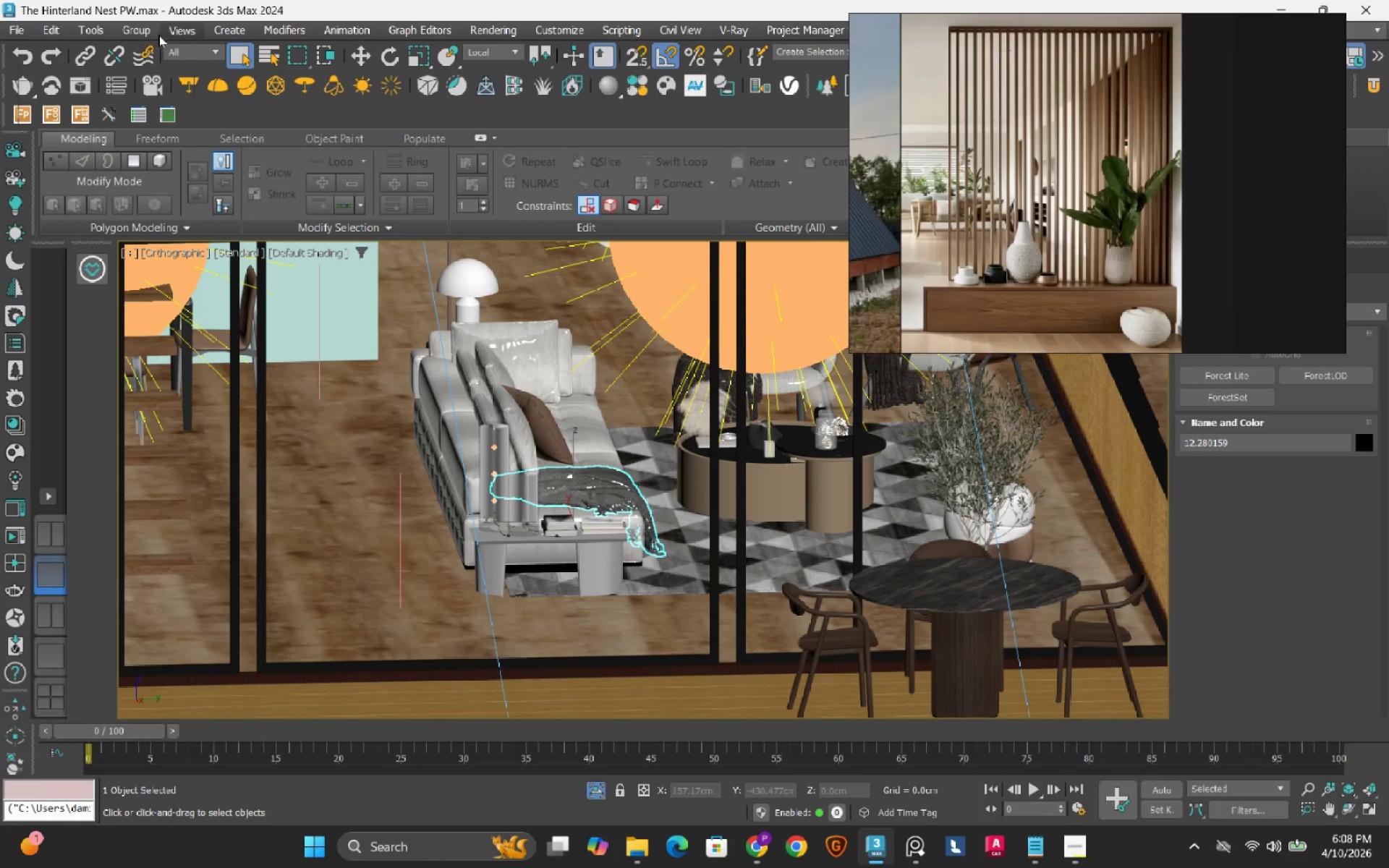 
left_click([131, 23])
 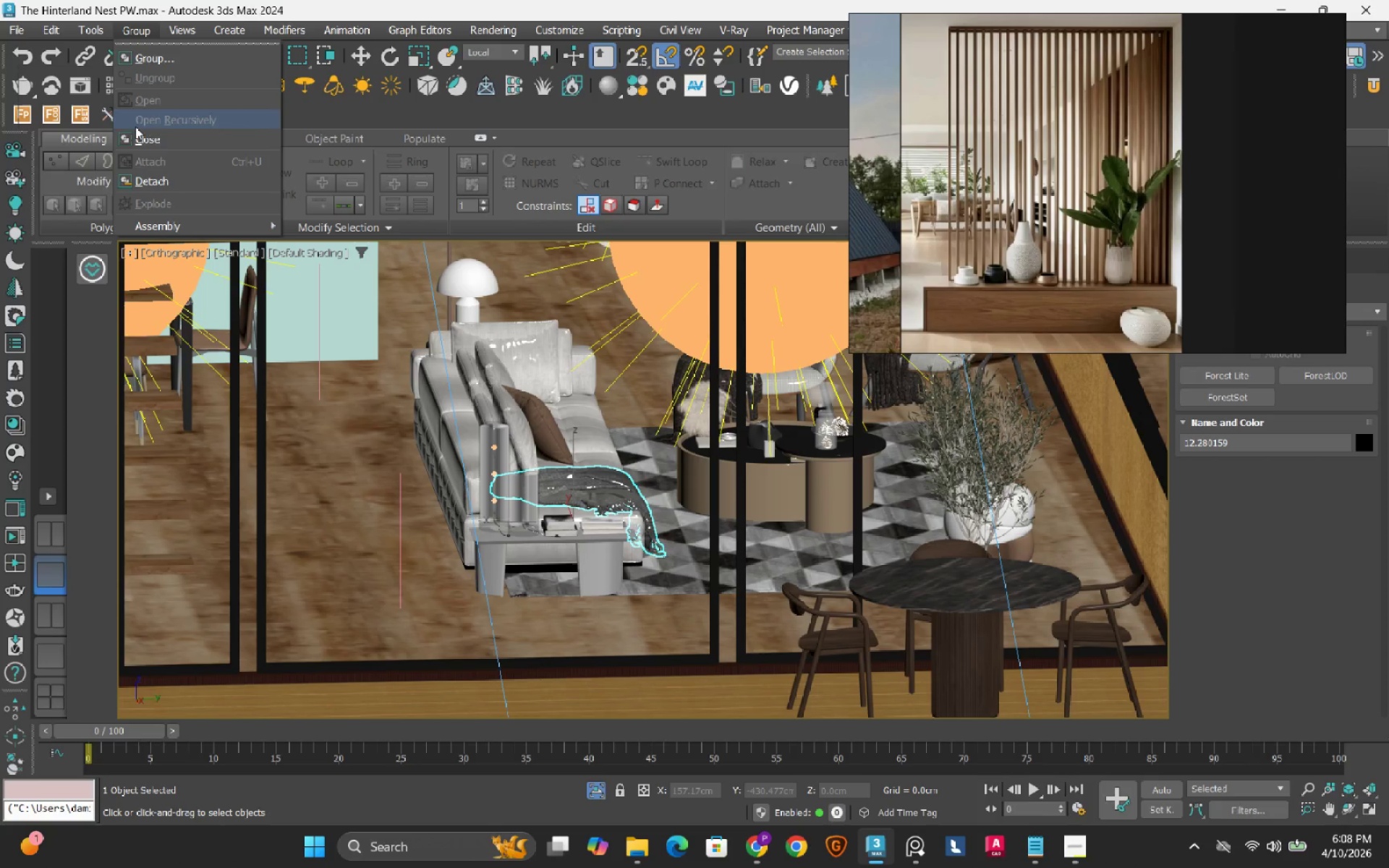 
left_click([139, 140])
 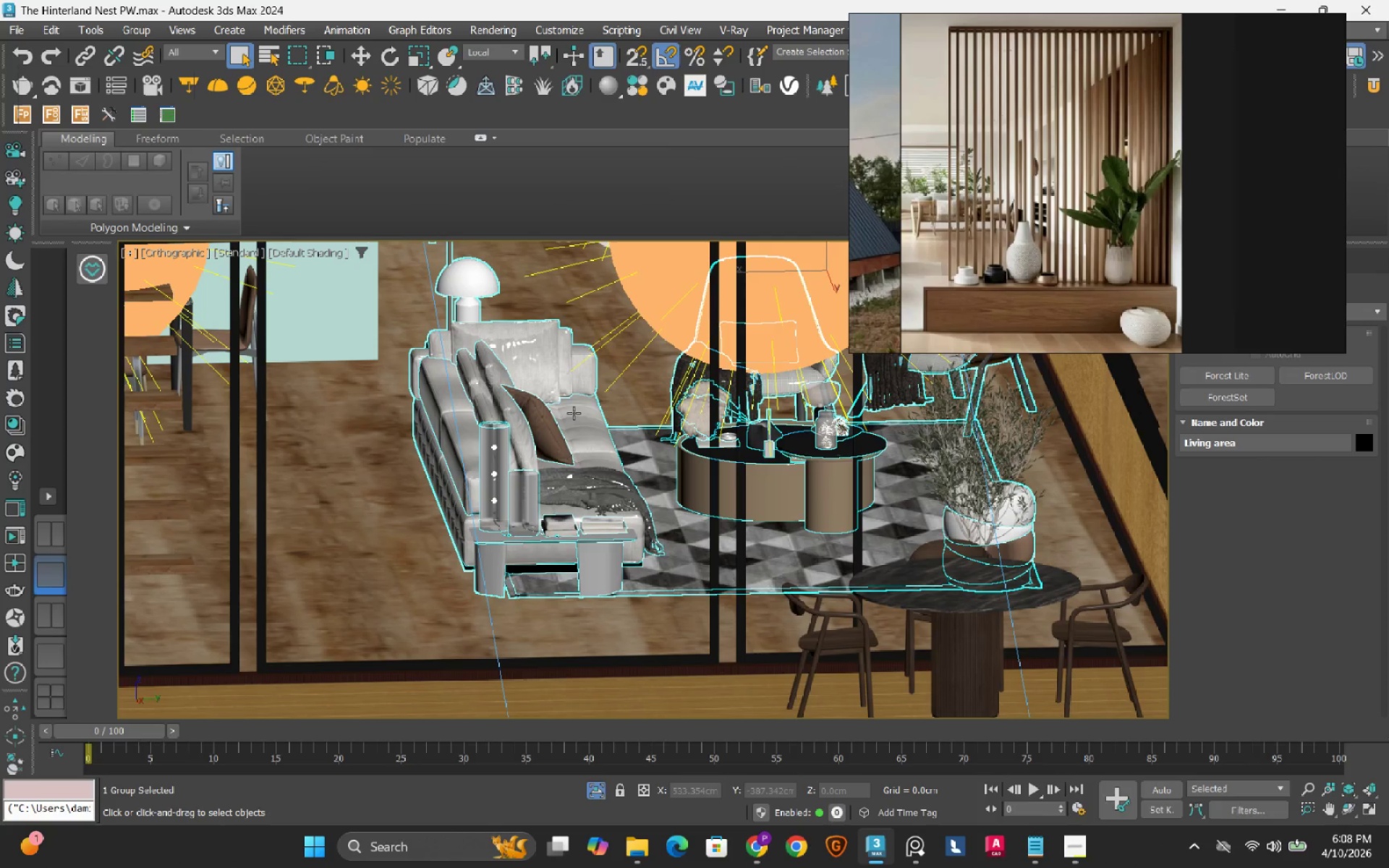 
hold_key(key=AltLeft, duration=1.5)
 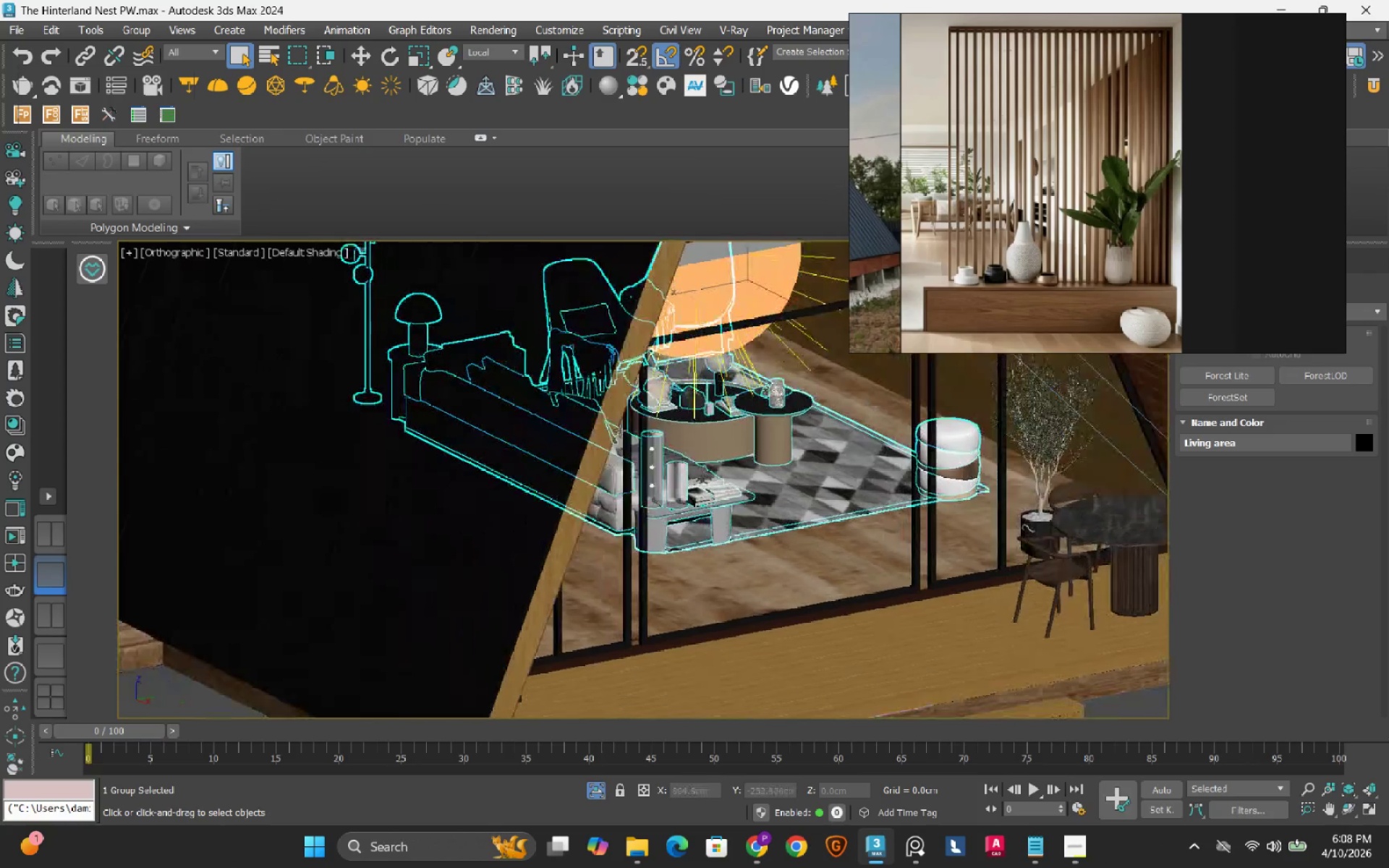 
scroll: coordinate [574, 416], scroll_direction: down, amount: 1.0
 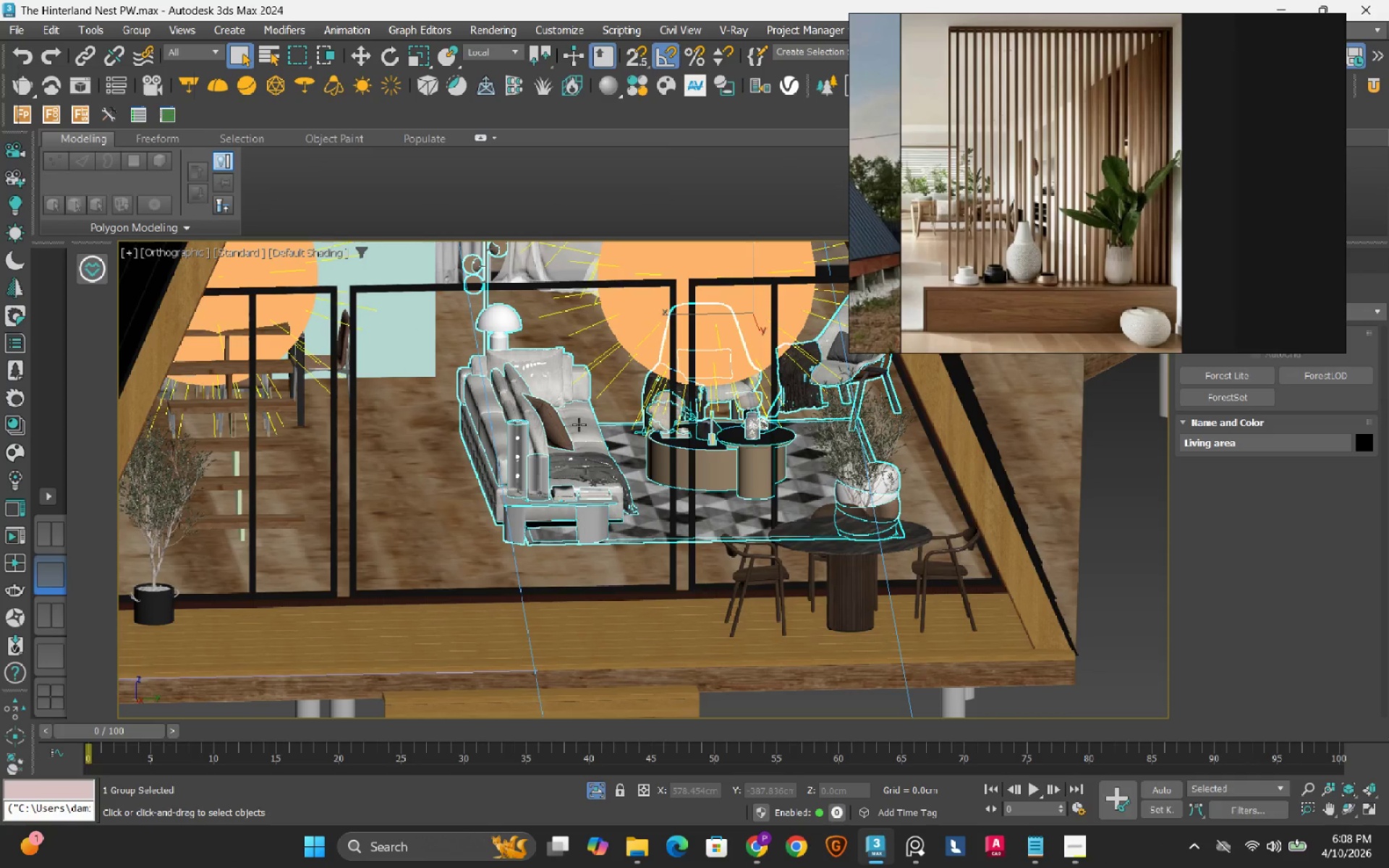 
hold_key(key=AltLeft, duration=1.5)
 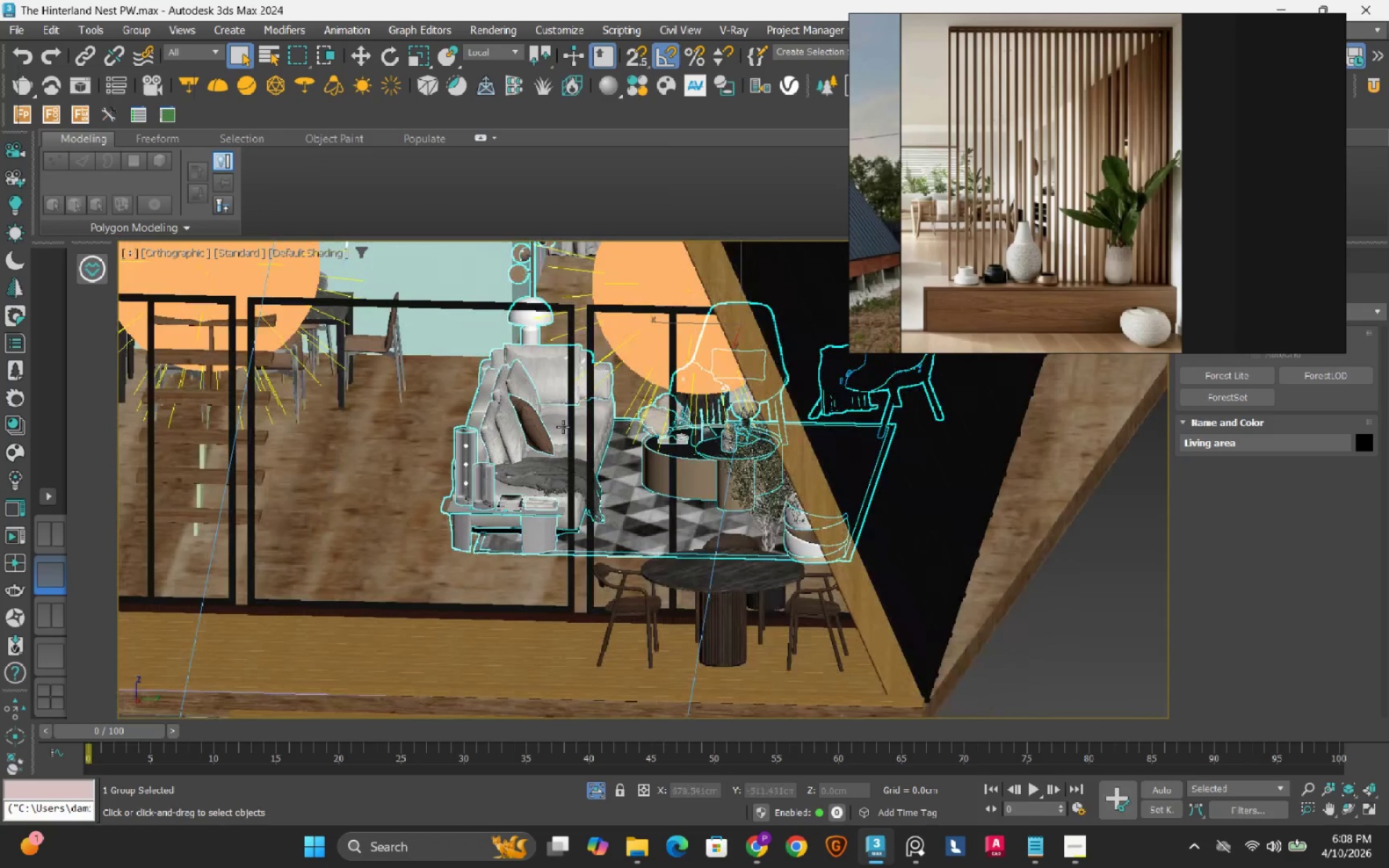 
hold_key(key=AltLeft, duration=0.83)
 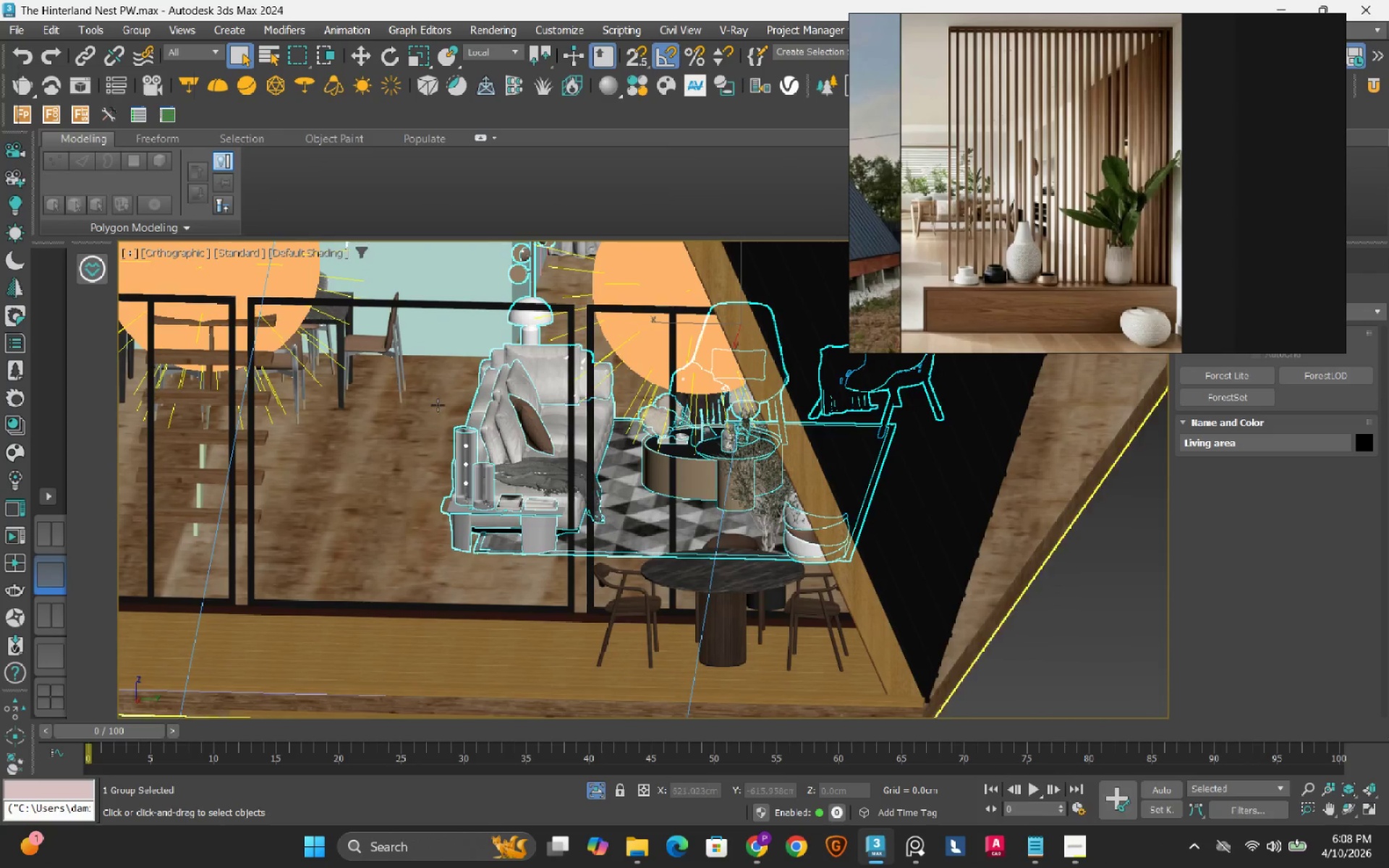 
scroll: coordinate [438, 405], scroll_direction: down, amount: 2.0
 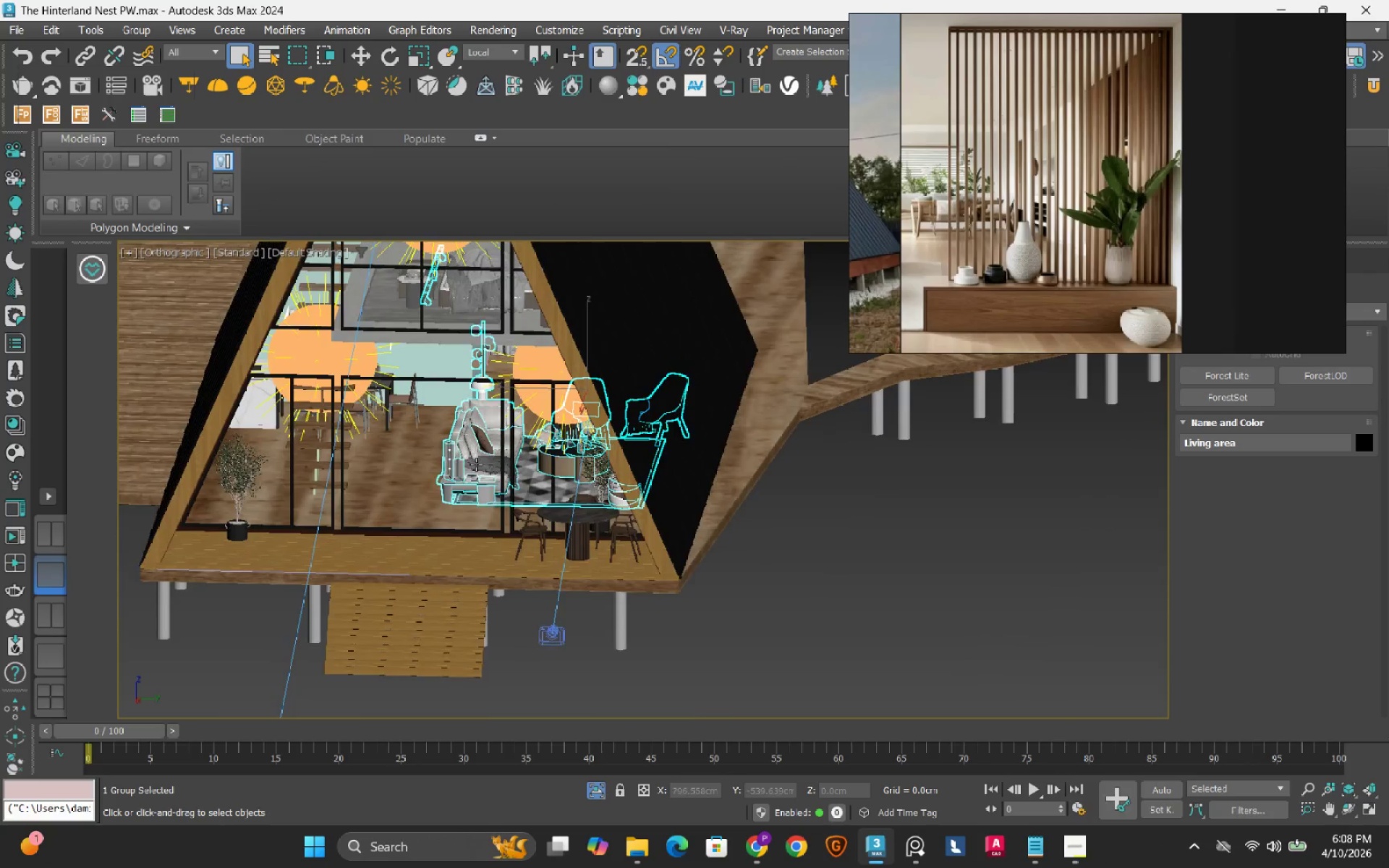 
key(E)
 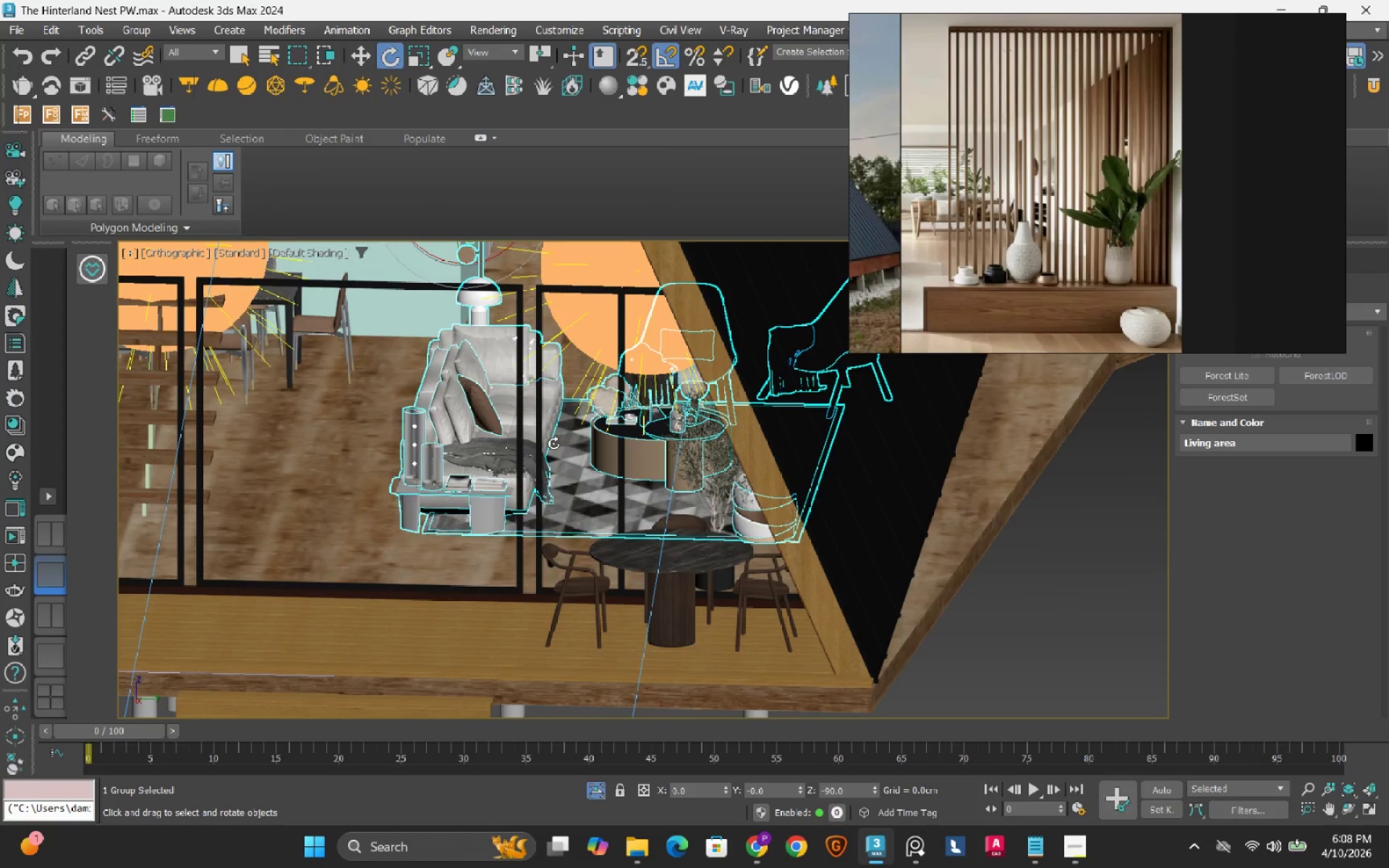 
scroll: coordinate [485, 474], scroll_direction: up, amount: 2.0
 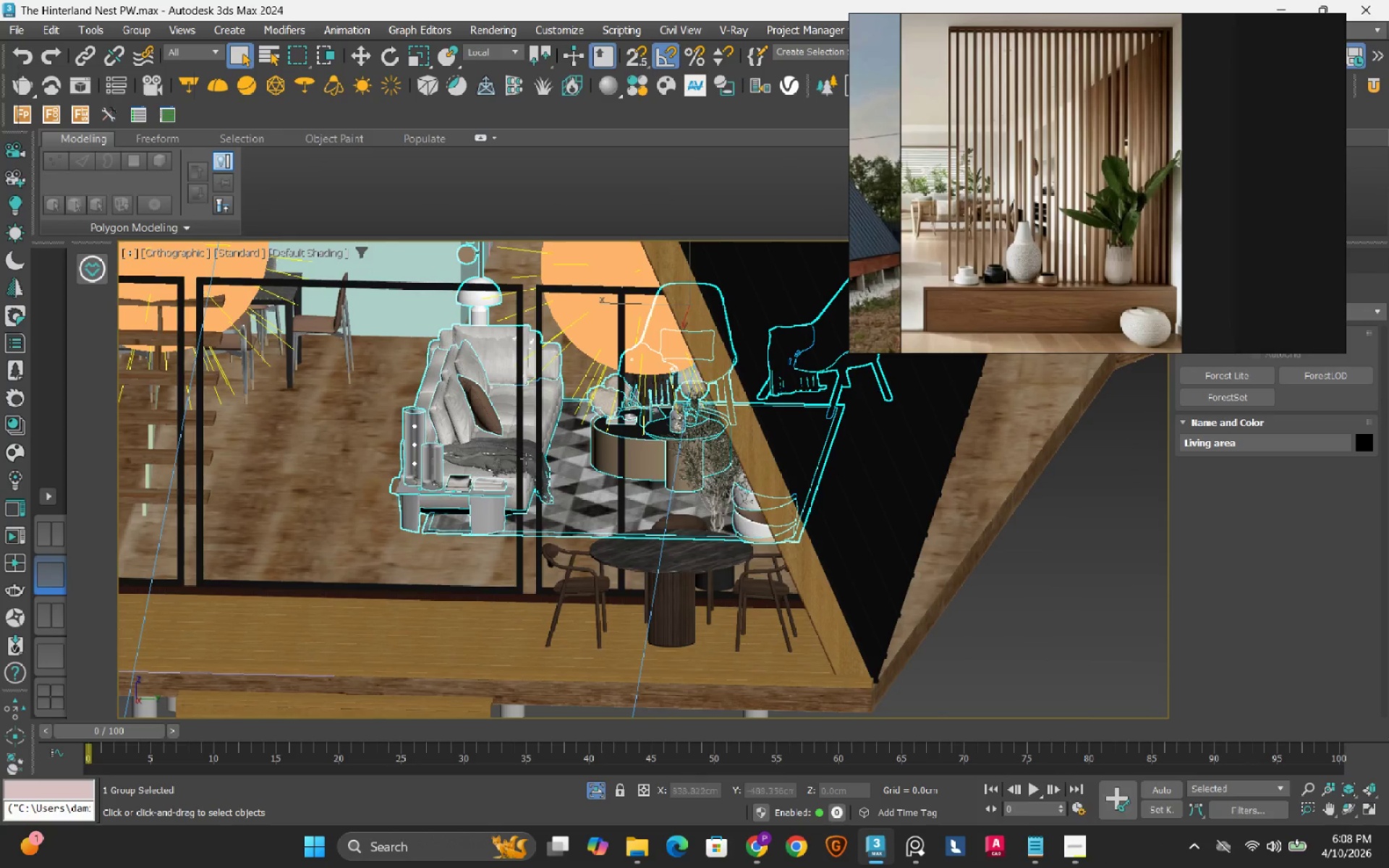 
scroll: coordinate [553, 443], scroll_direction: down, amount: 2.0
 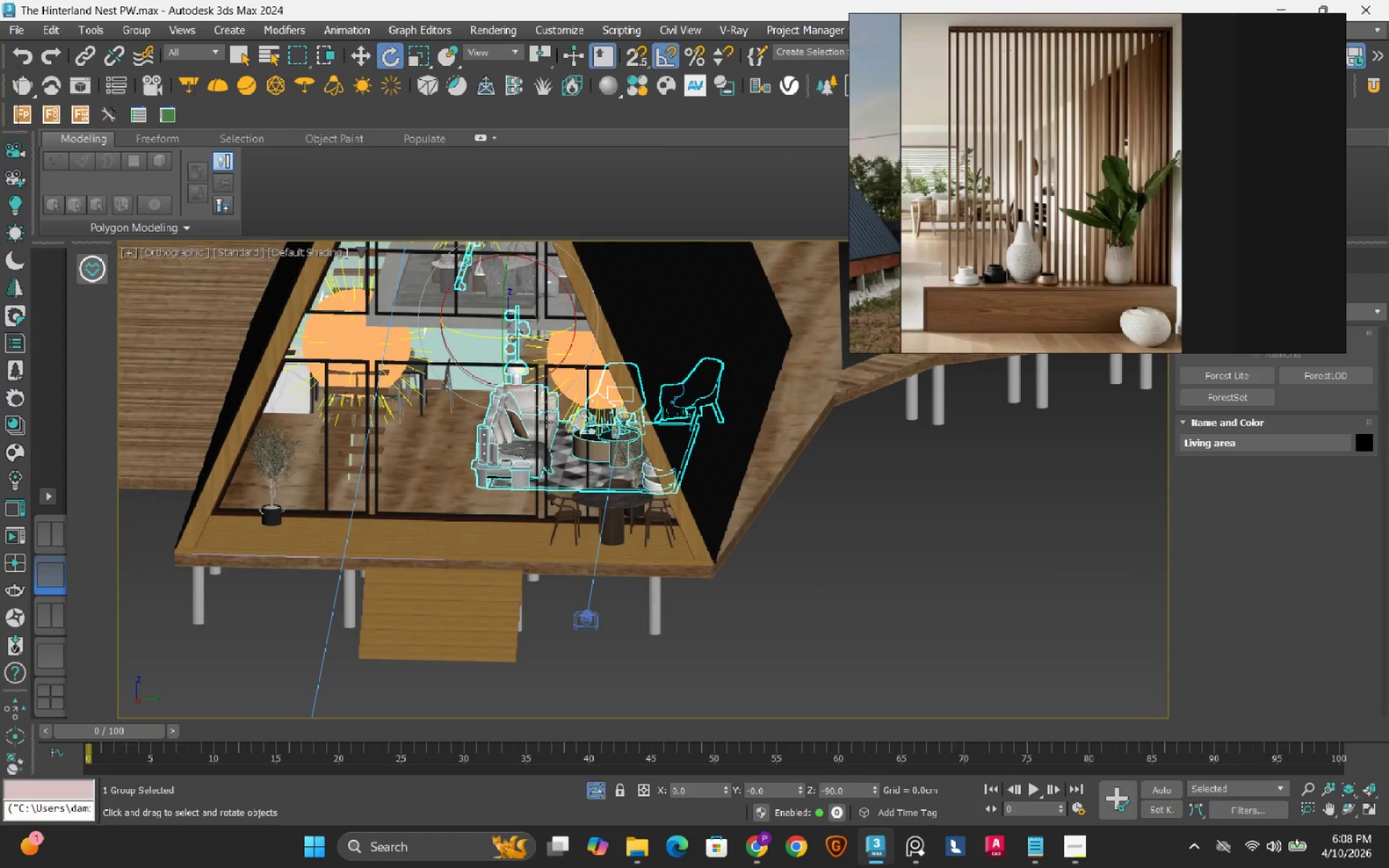 
hold_key(key=AltLeft, duration=1.5)
 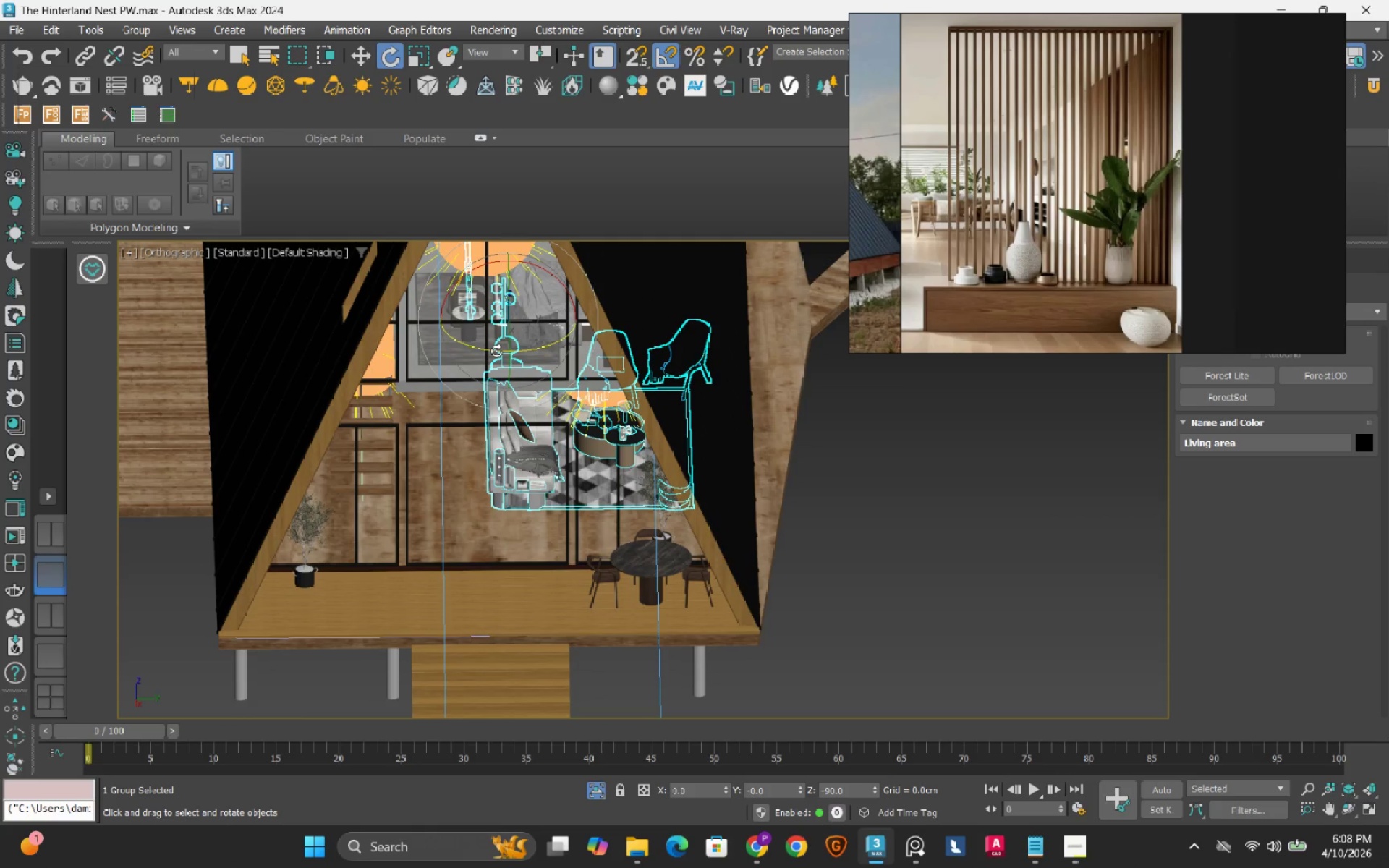 
key(Alt+AltLeft)
 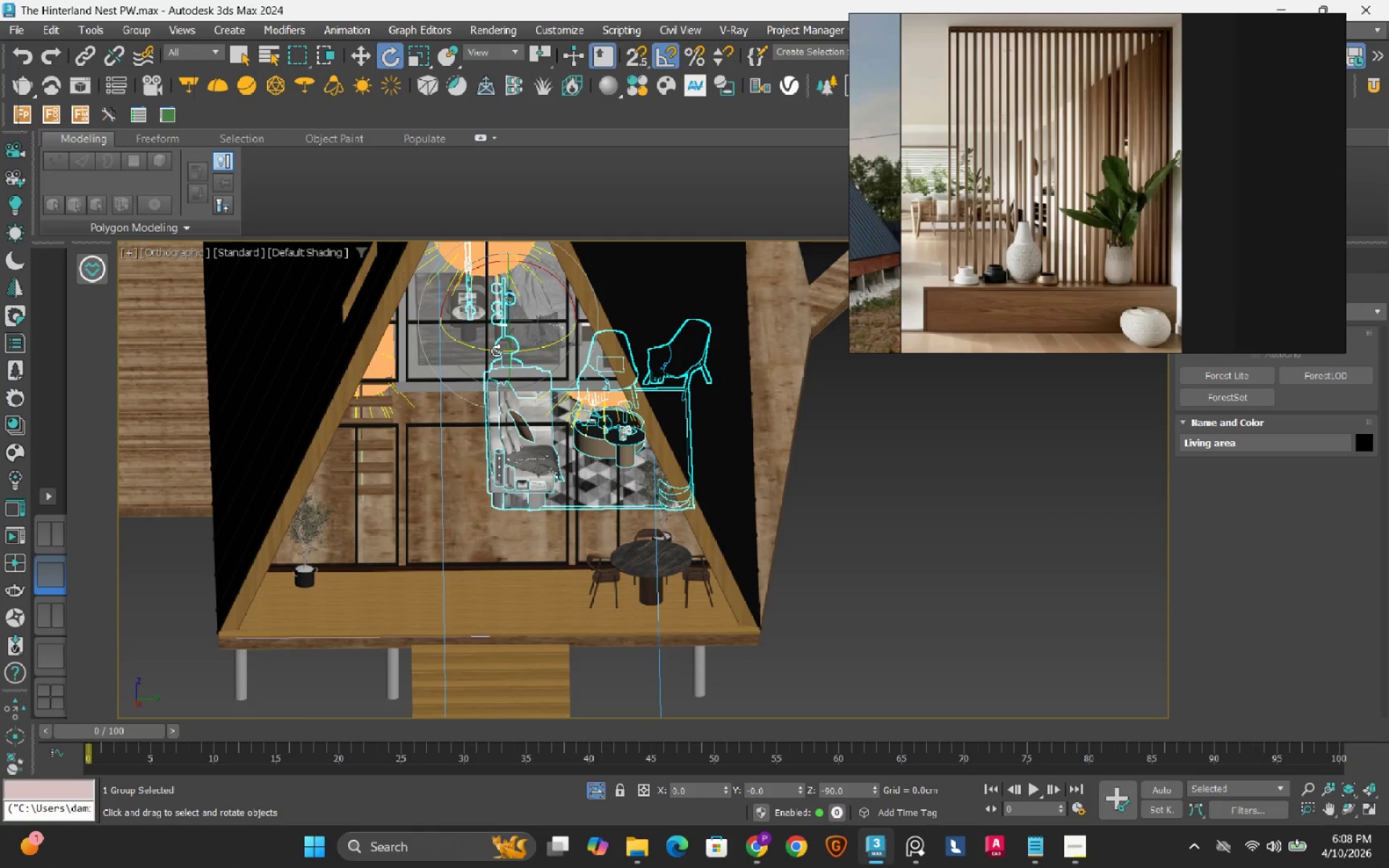 
left_click_drag(start_coordinate=[496, 351], to_coordinate=[624, 369])
 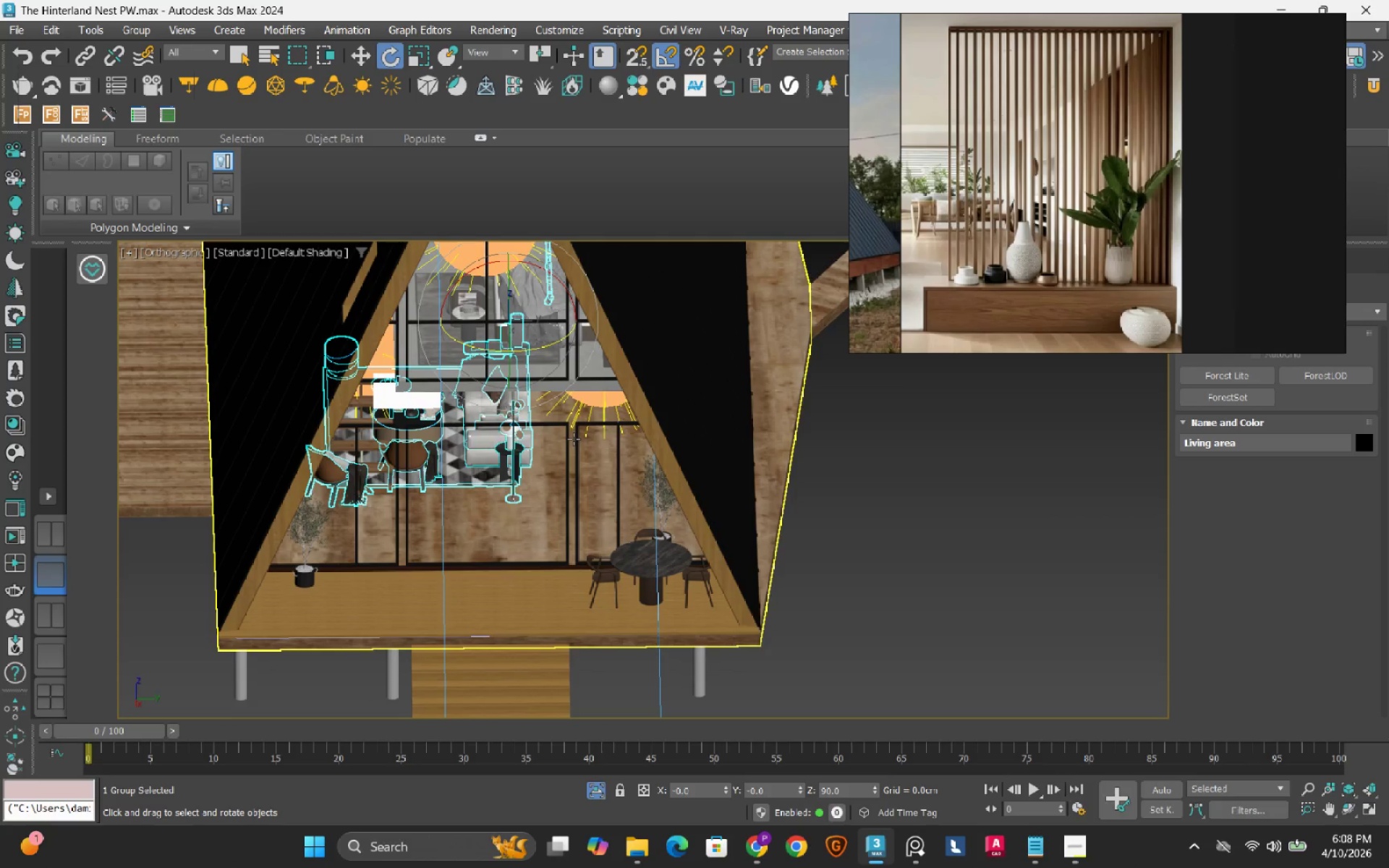 
type(tz)
 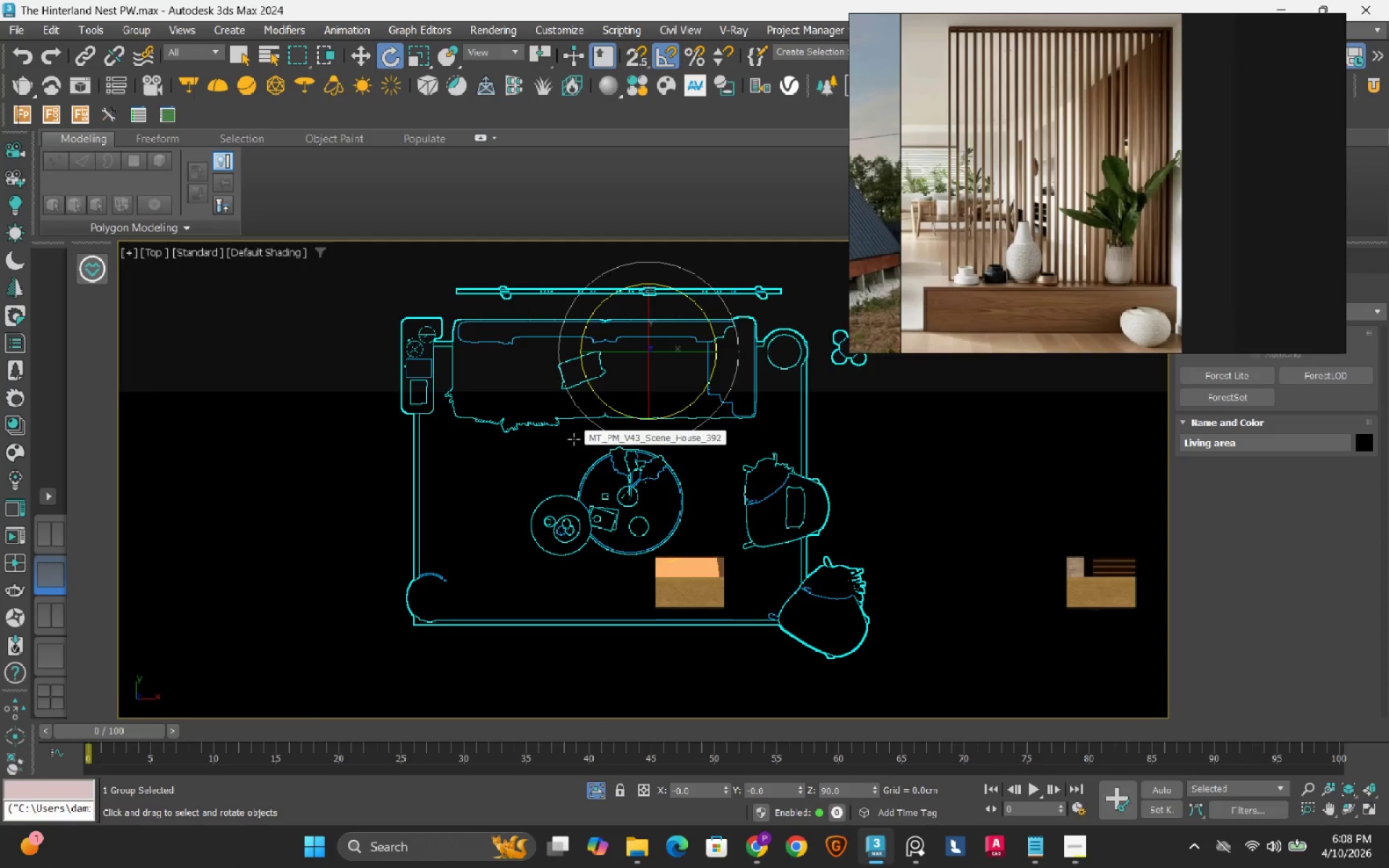 
scroll: coordinate [574, 439], scroll_direction: down, amount: 5.0
 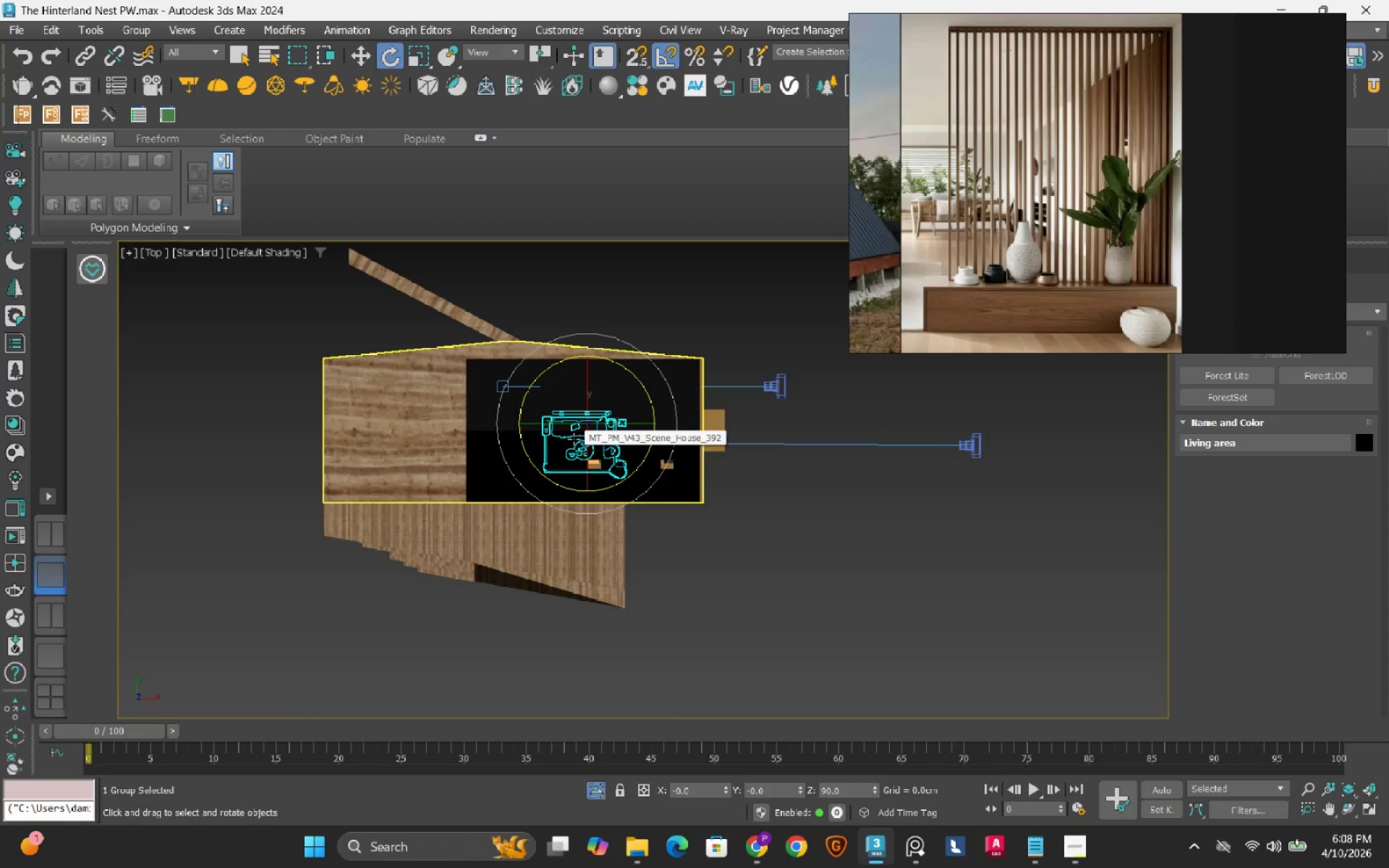 
key(F3)
 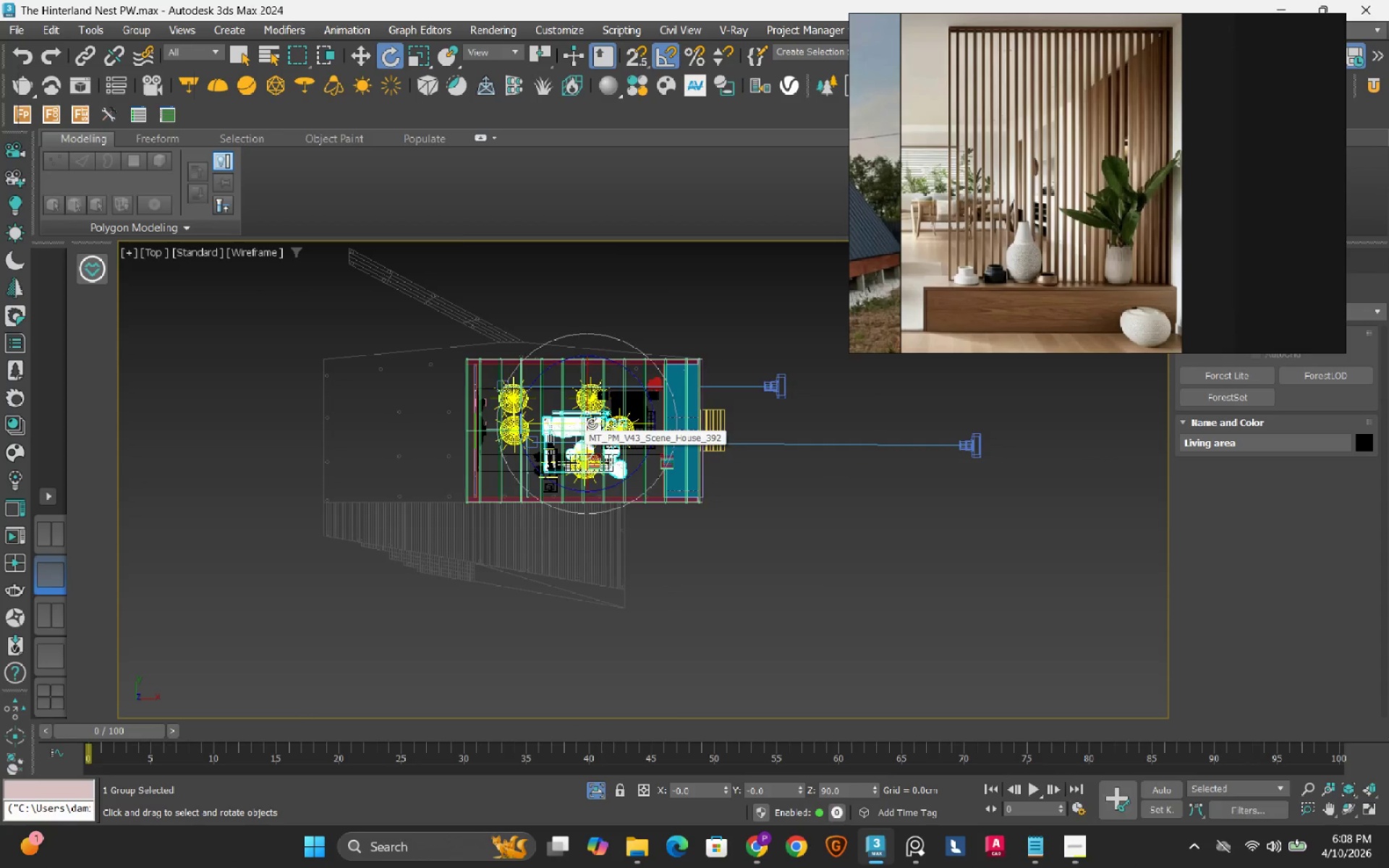 
key(W)
 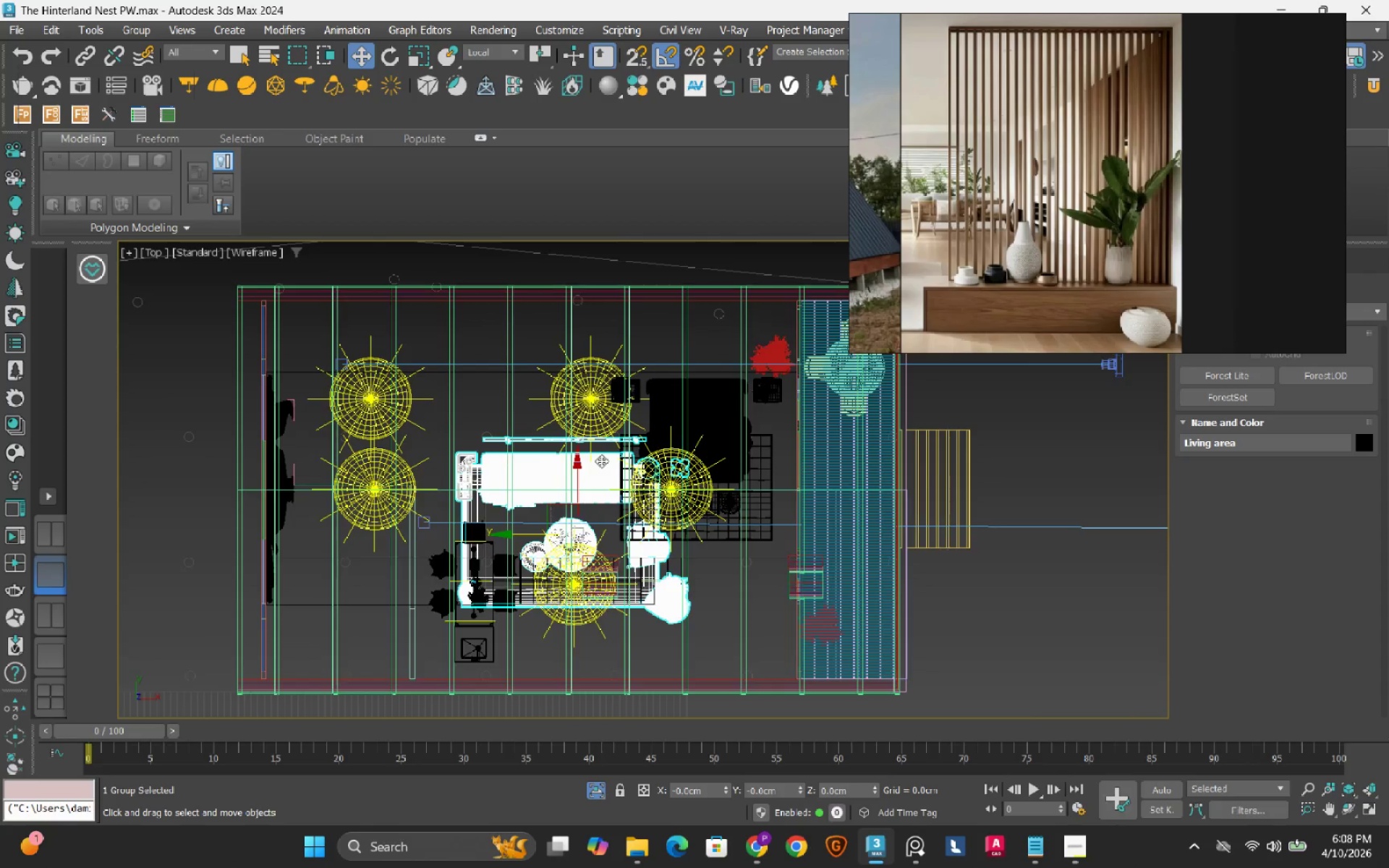 
scroll: coordinate [601, 461], scroll_direction: up, amount: 4.0
 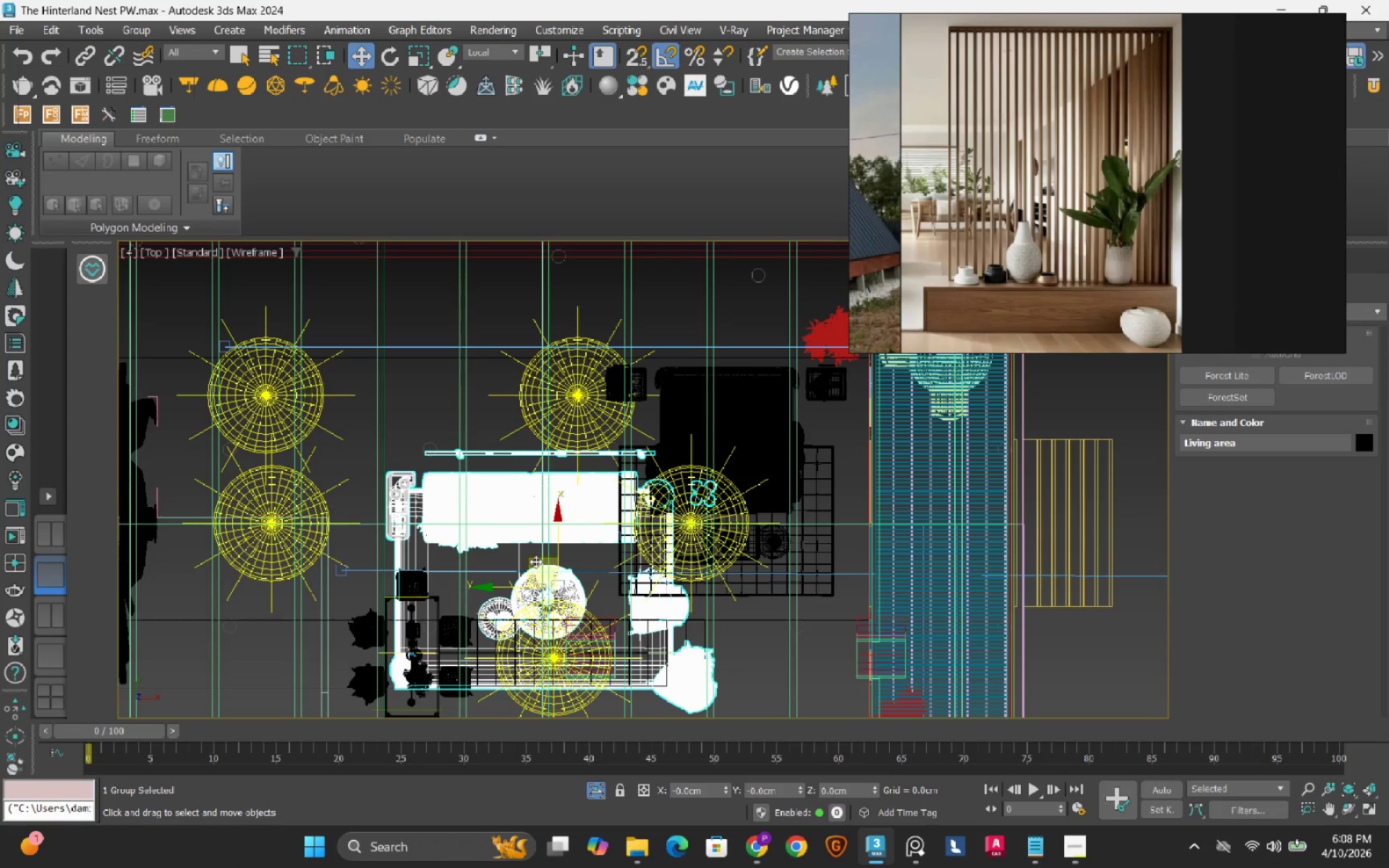 
left_click_drag(start_coordinate=[535, 561], to_coordinate=[608, 419])
 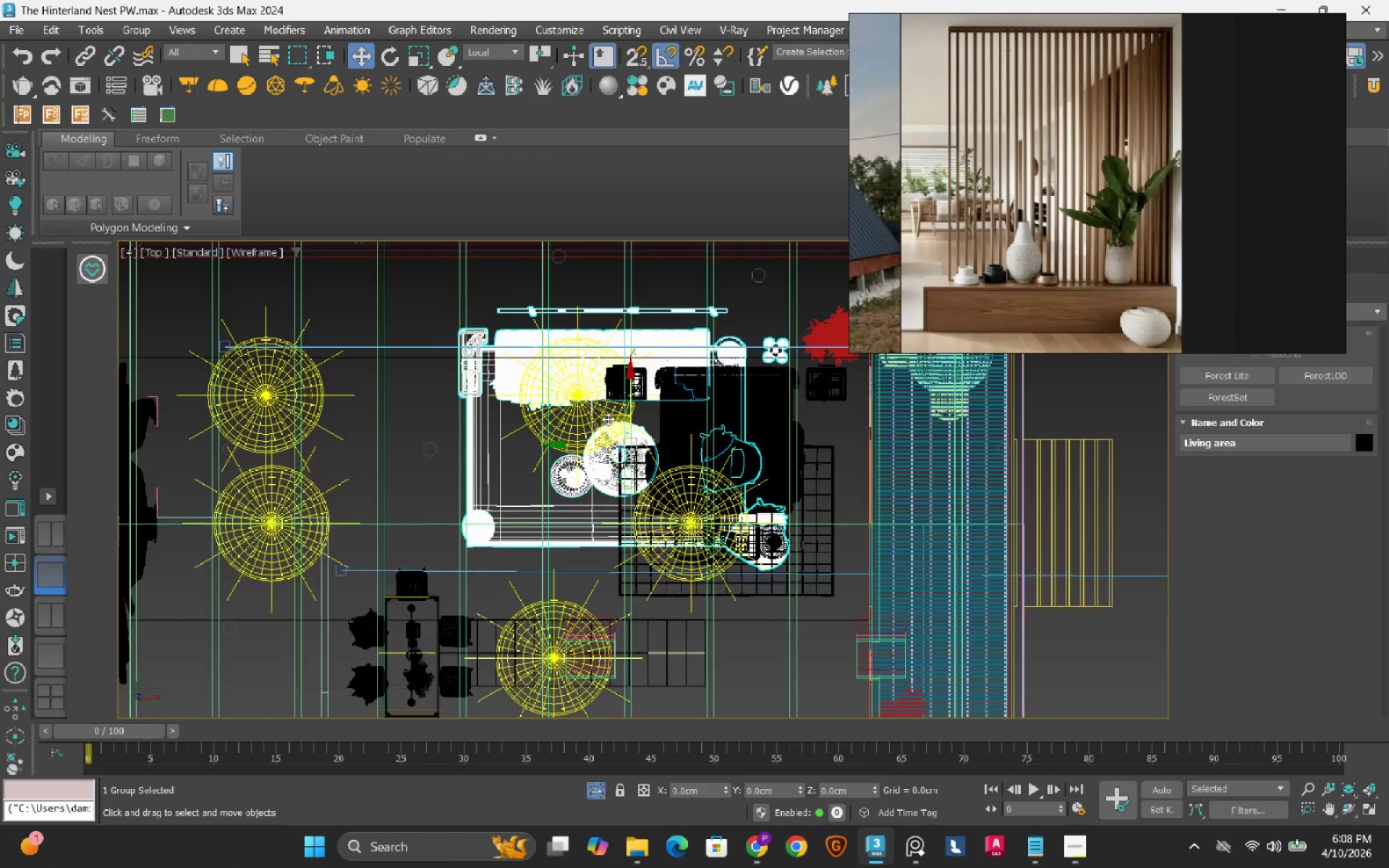 
hold_key(key=AltLeft, duration=1.24)
 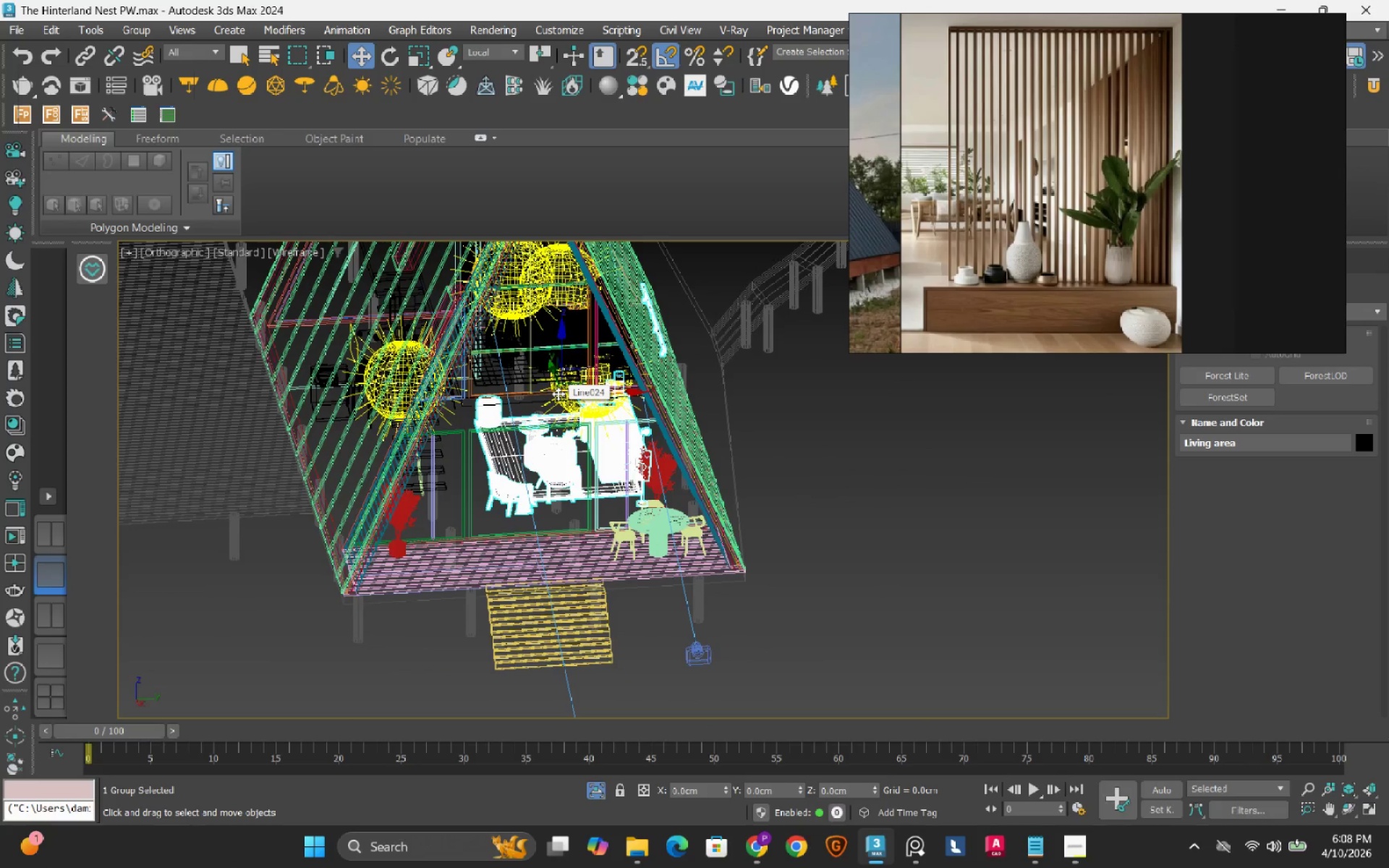 
scroll: coordinate [608, 419], scroll_direction: down, amount: 1.0
 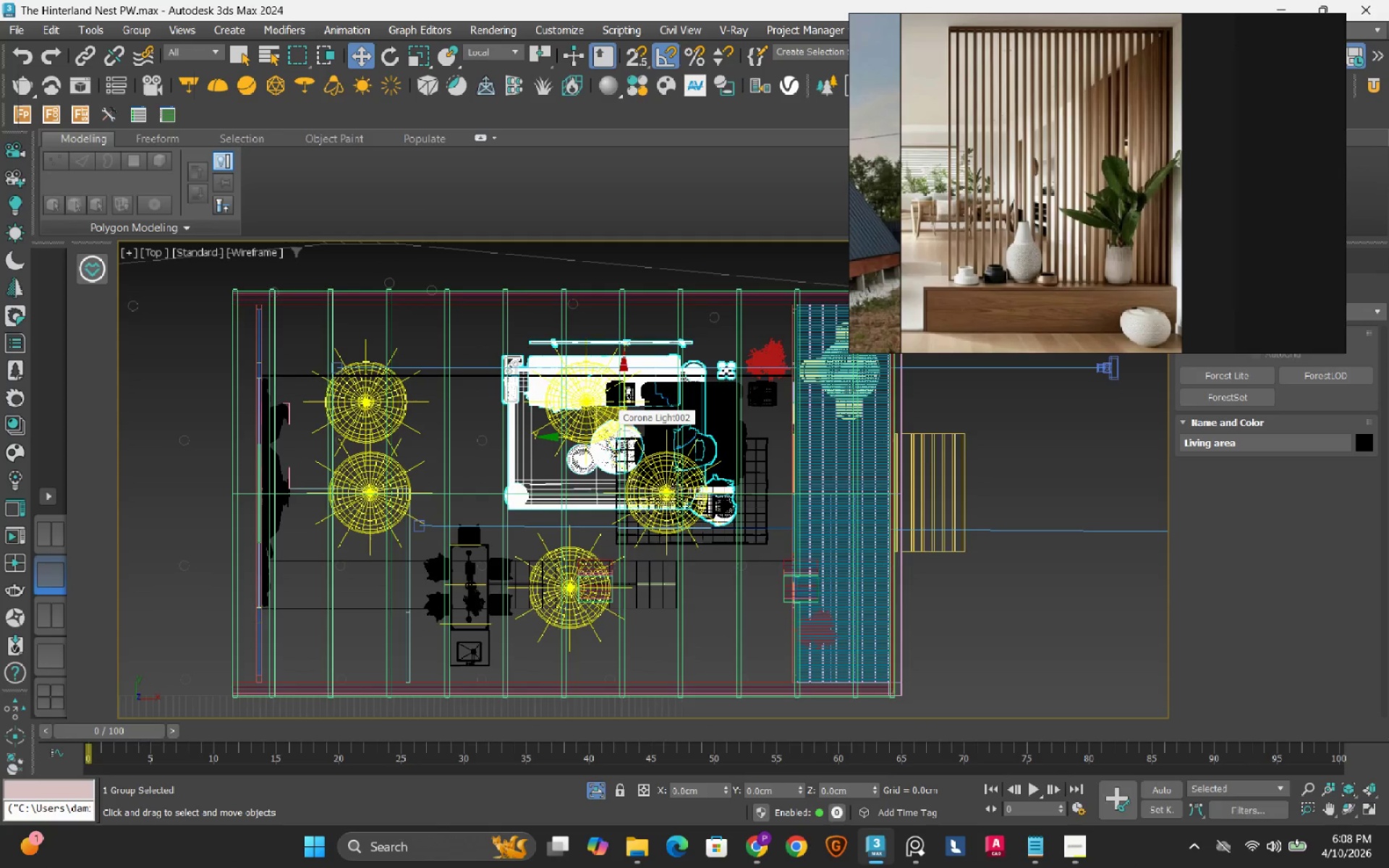 
key(F3)
 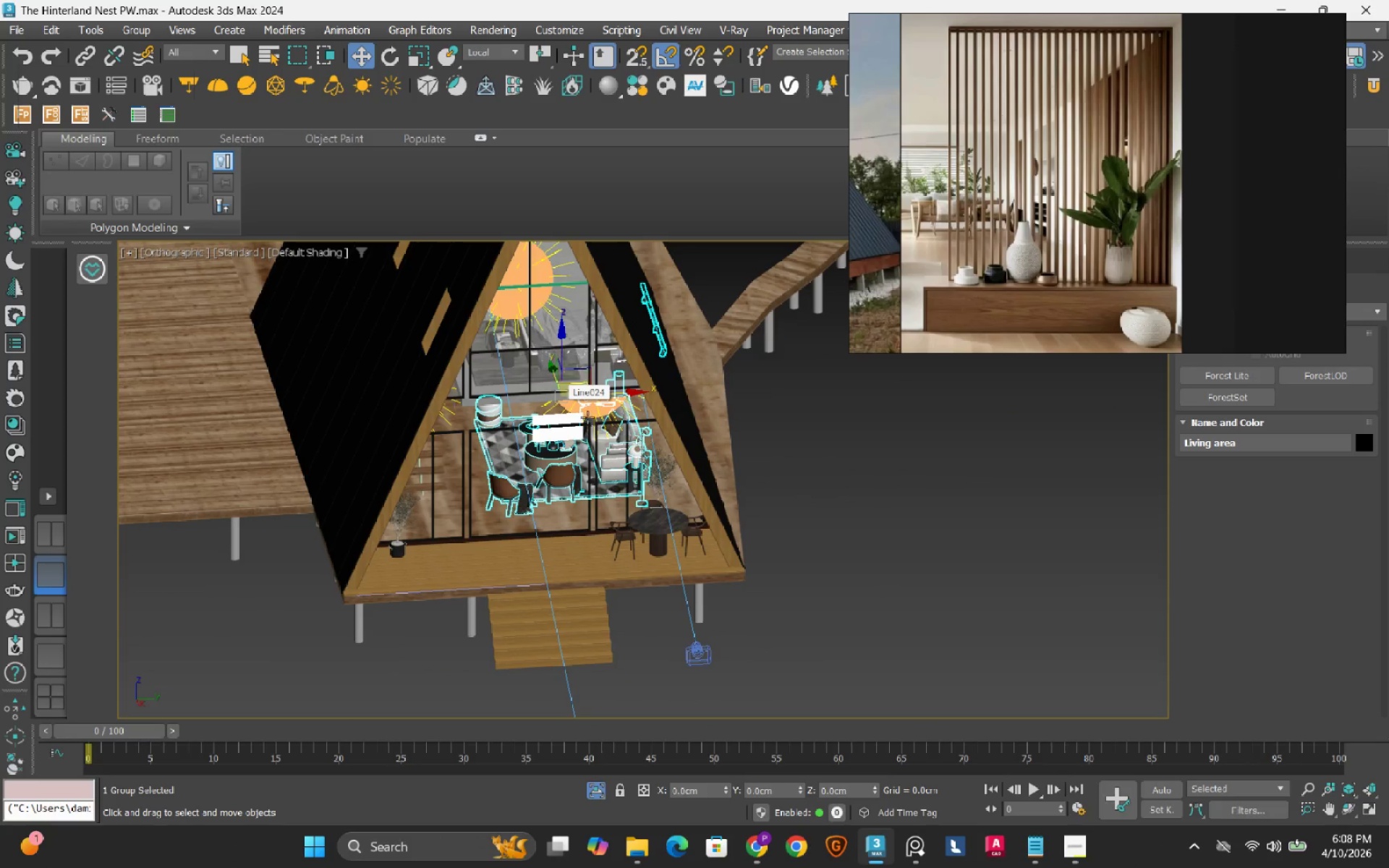 
hold_key(key=AltLeft, duration=1.5)
 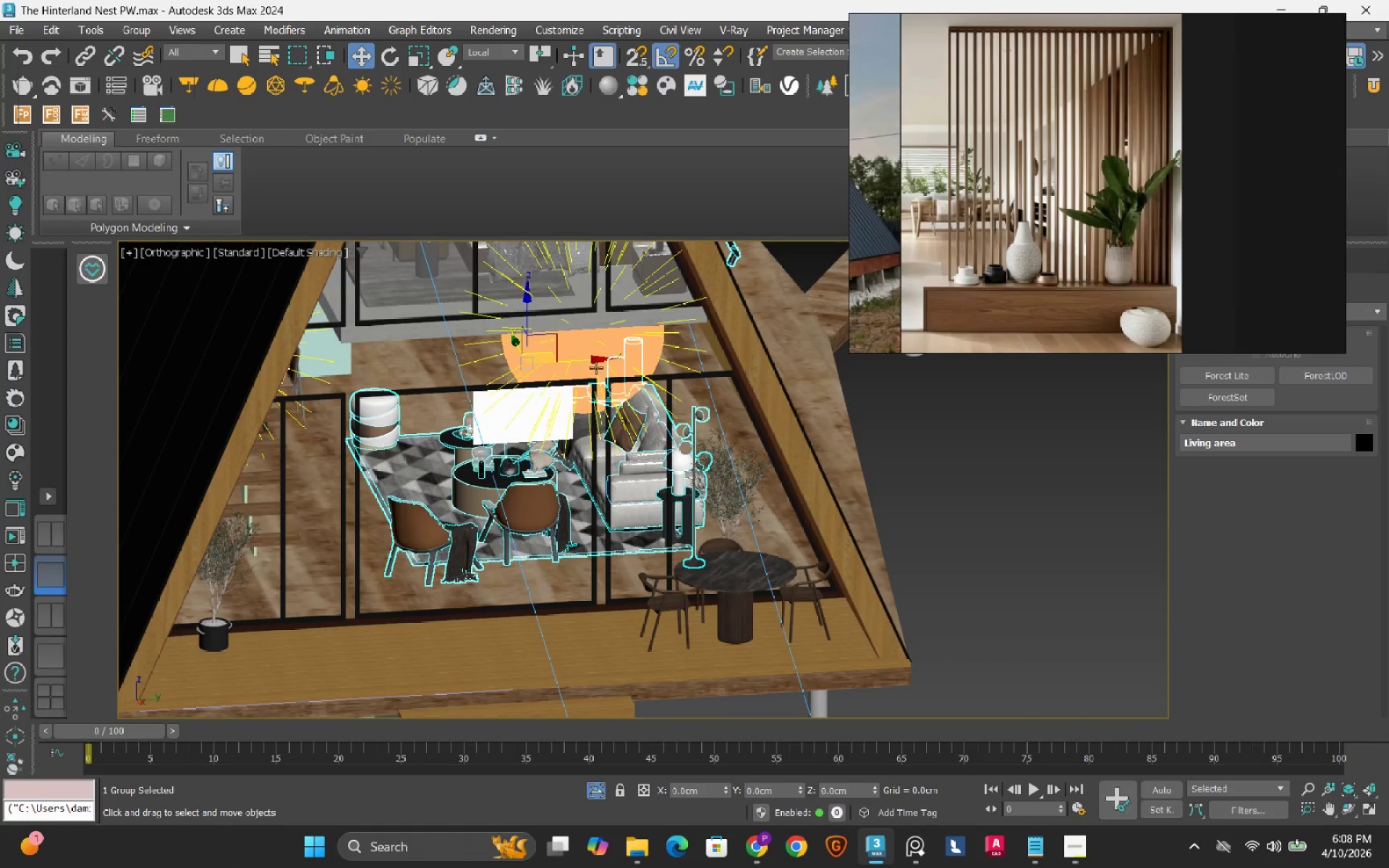 
scroll: coordinate [597, 432], scroll_direction: up, amount: 2.0
 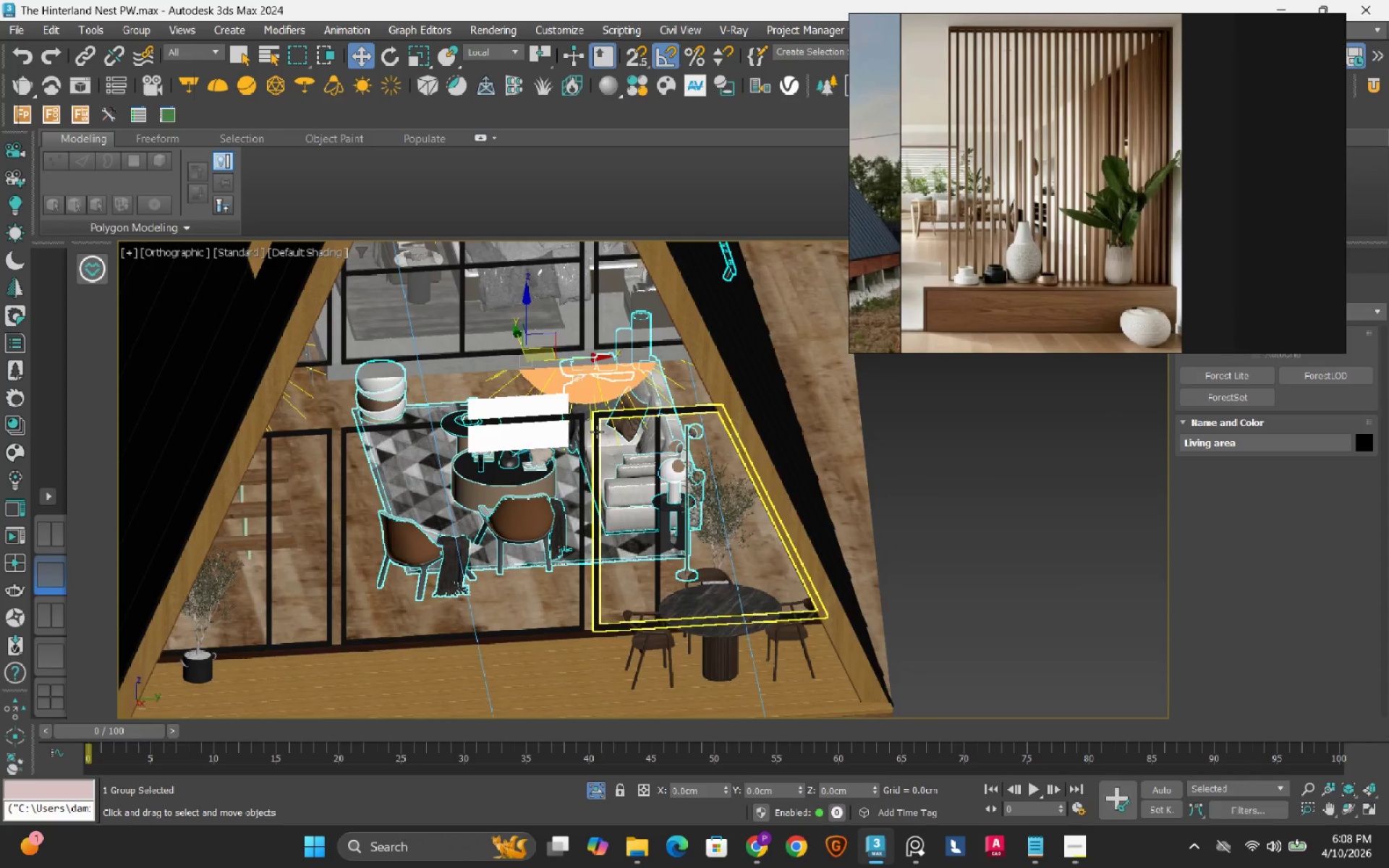 
key(Alt+AltLeft)
 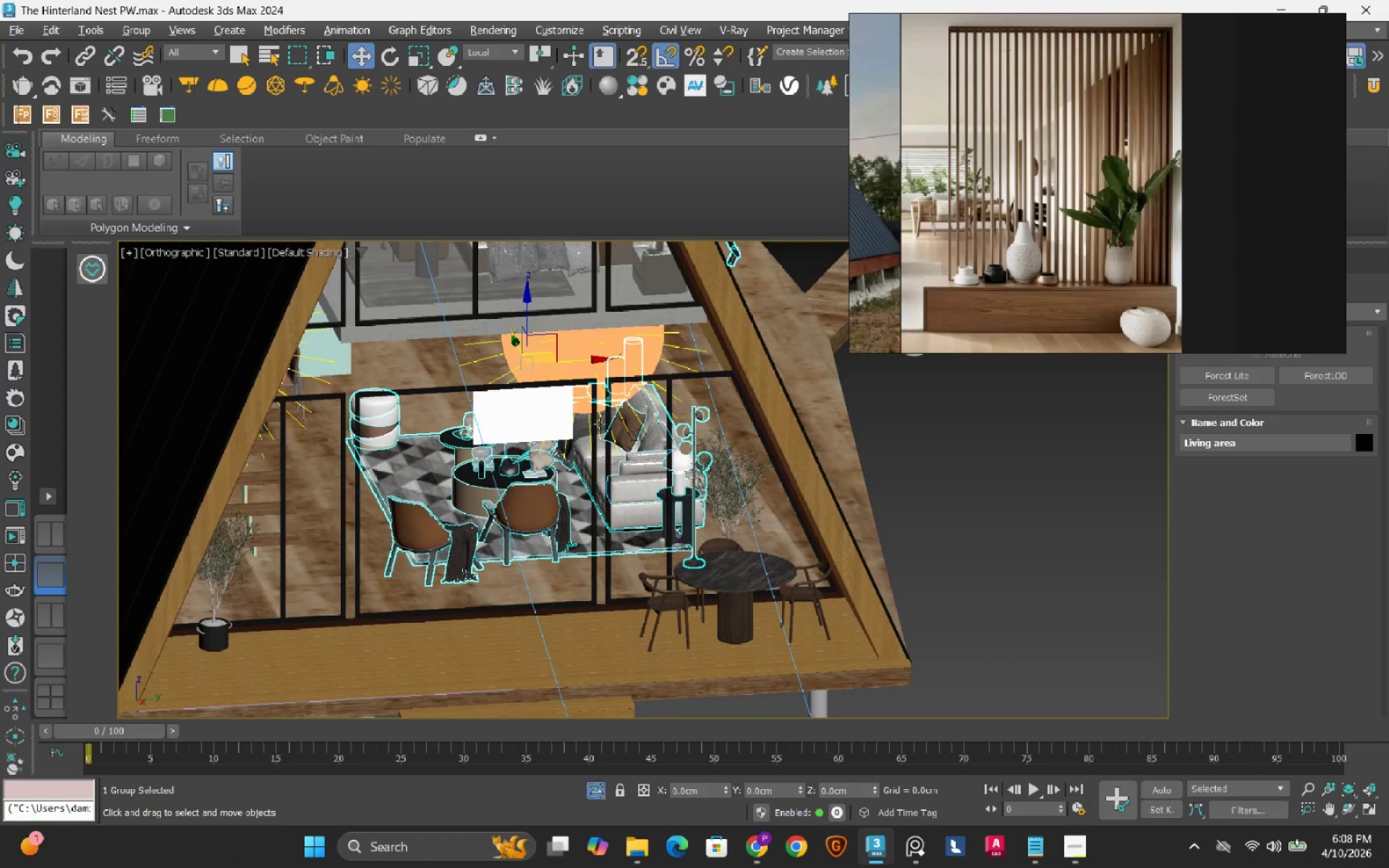 
key(Alt+AltLeft)
 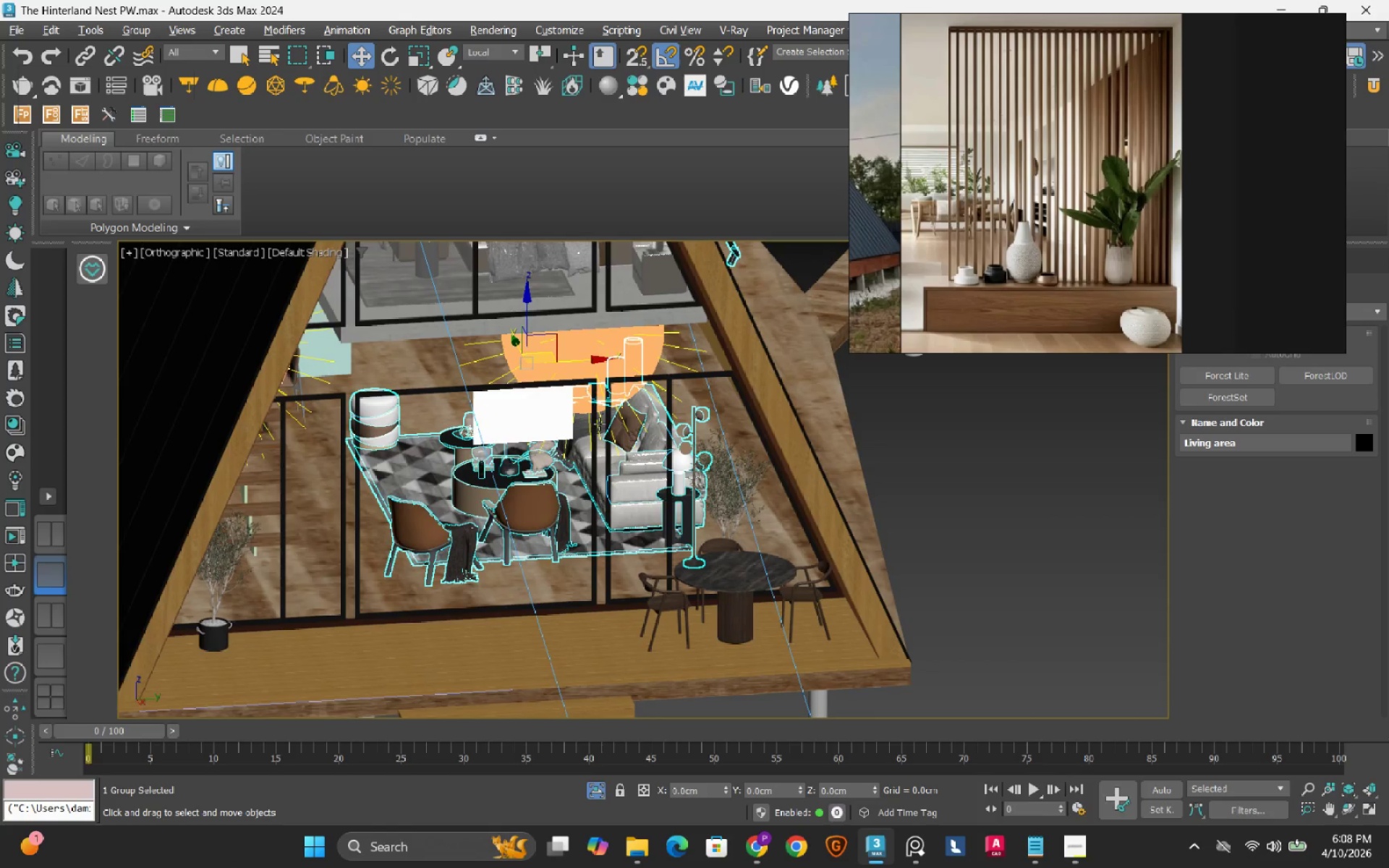 
key(Alt+AltLeft)
 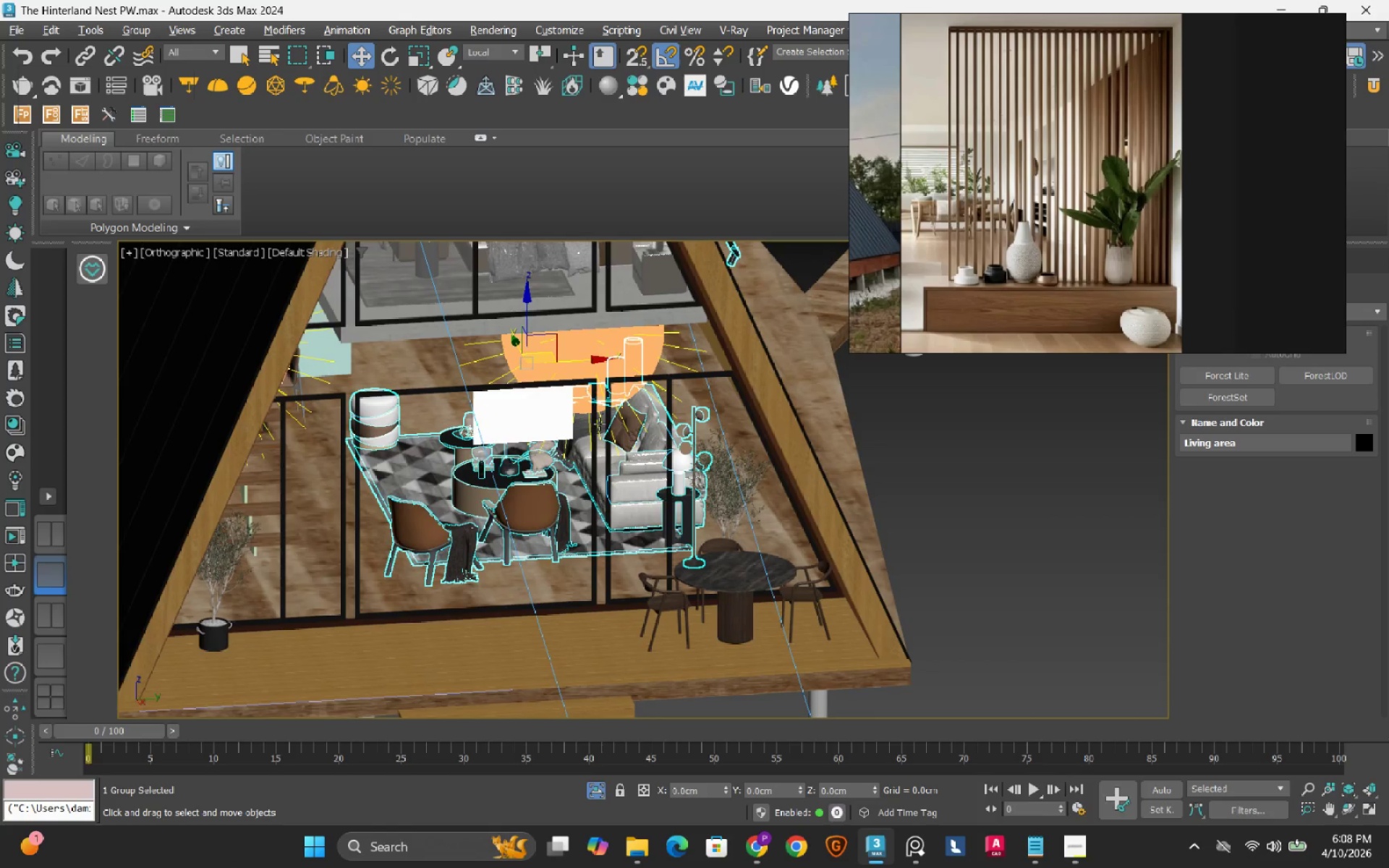 
key(Alt+AltLeft)
 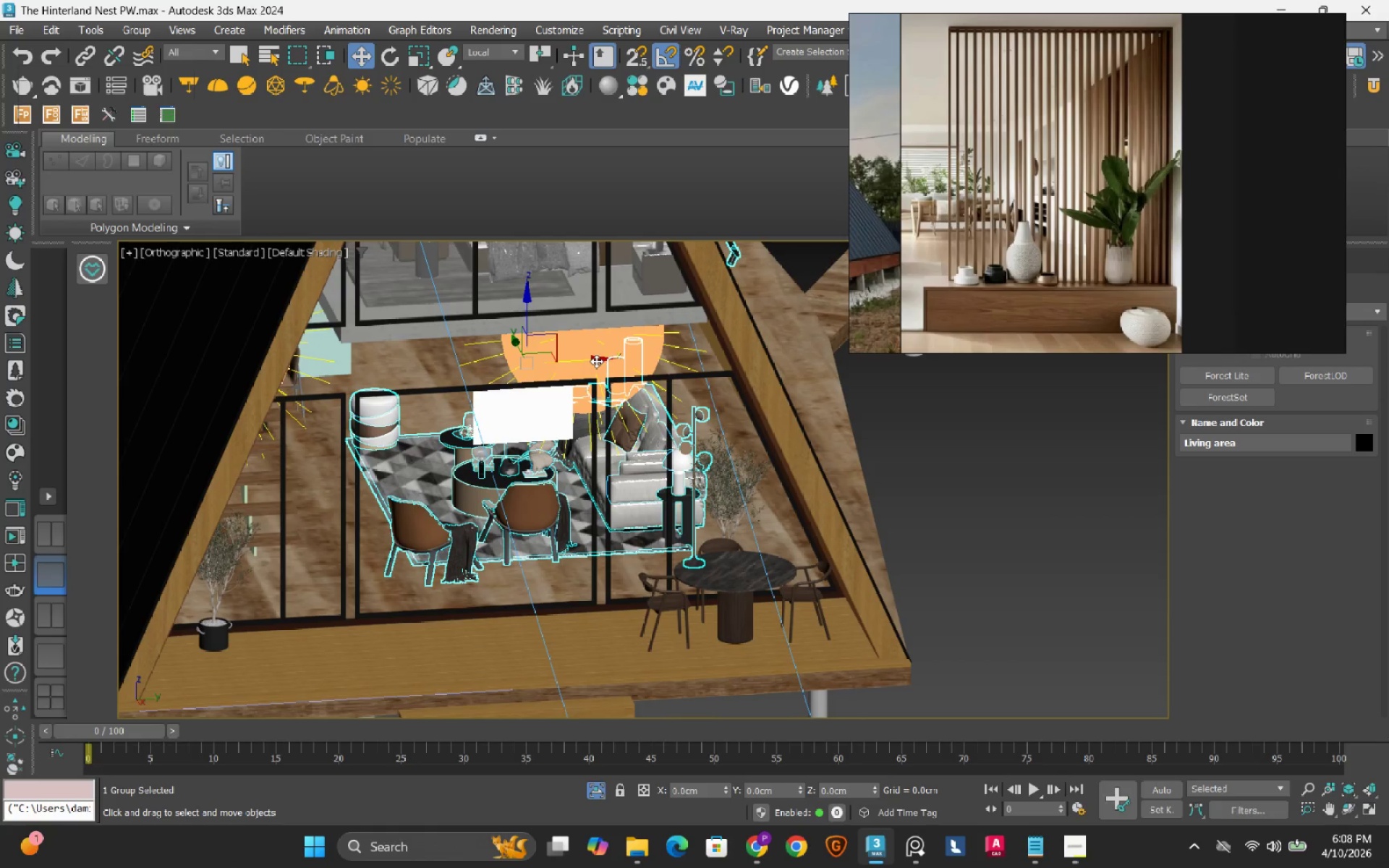 
left_click_drag(start_coordinate=[596, 361], to_coordinate=[646, 371])
 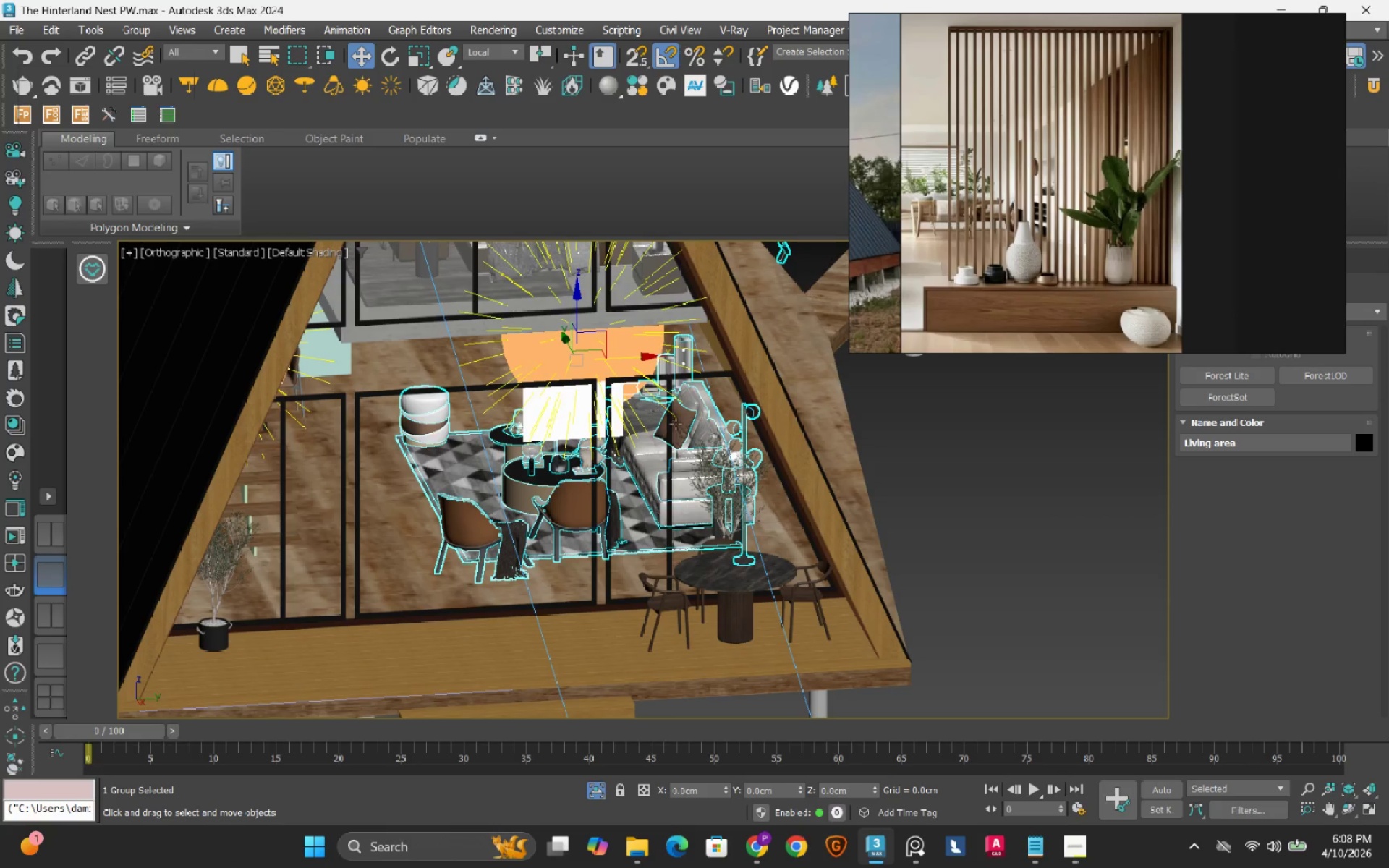 
hold_key(key=AltLeft, duration=1.0)
 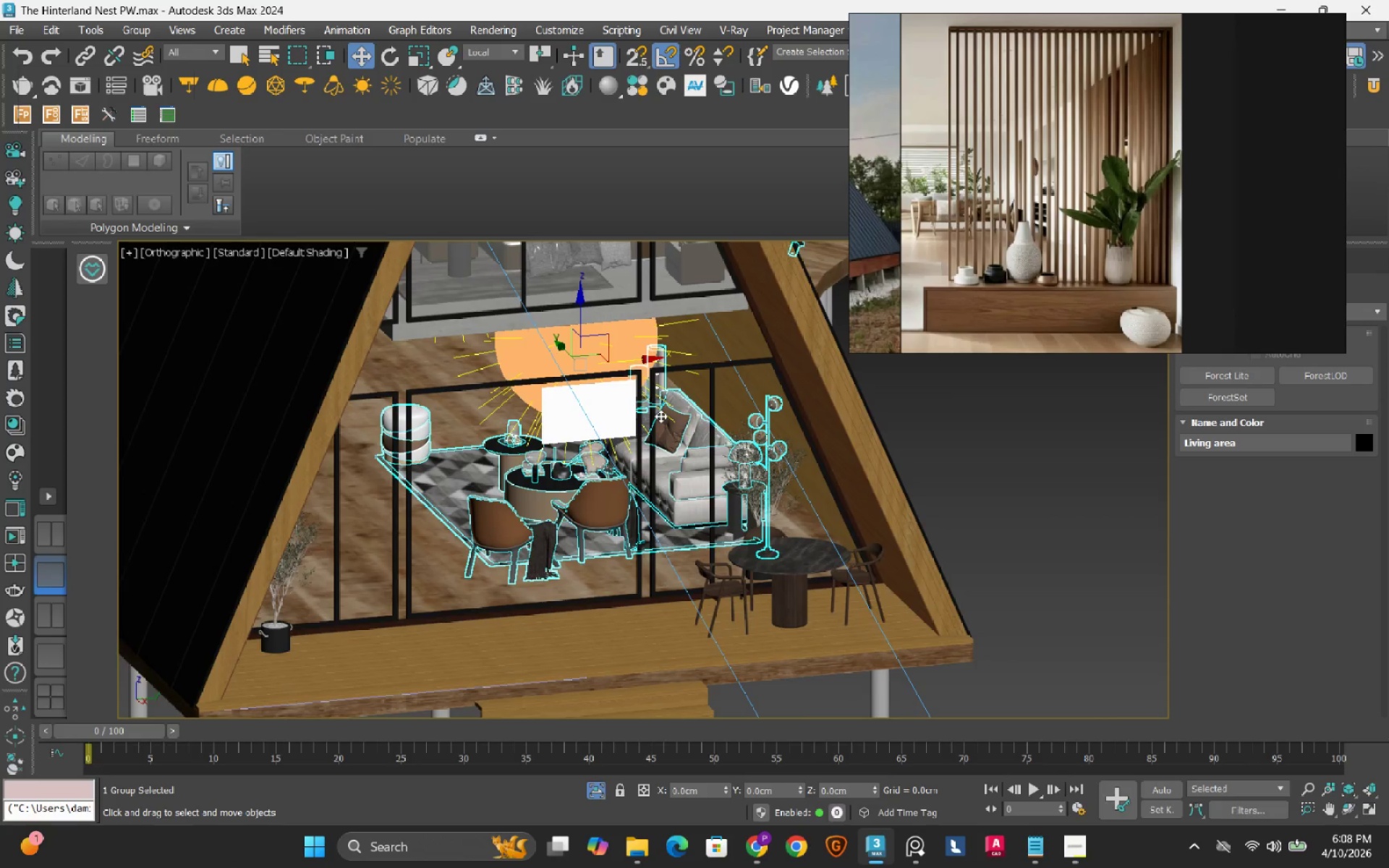 
scroll: coordinate [660, 416], scroll_direction: up, amount: 2.0
 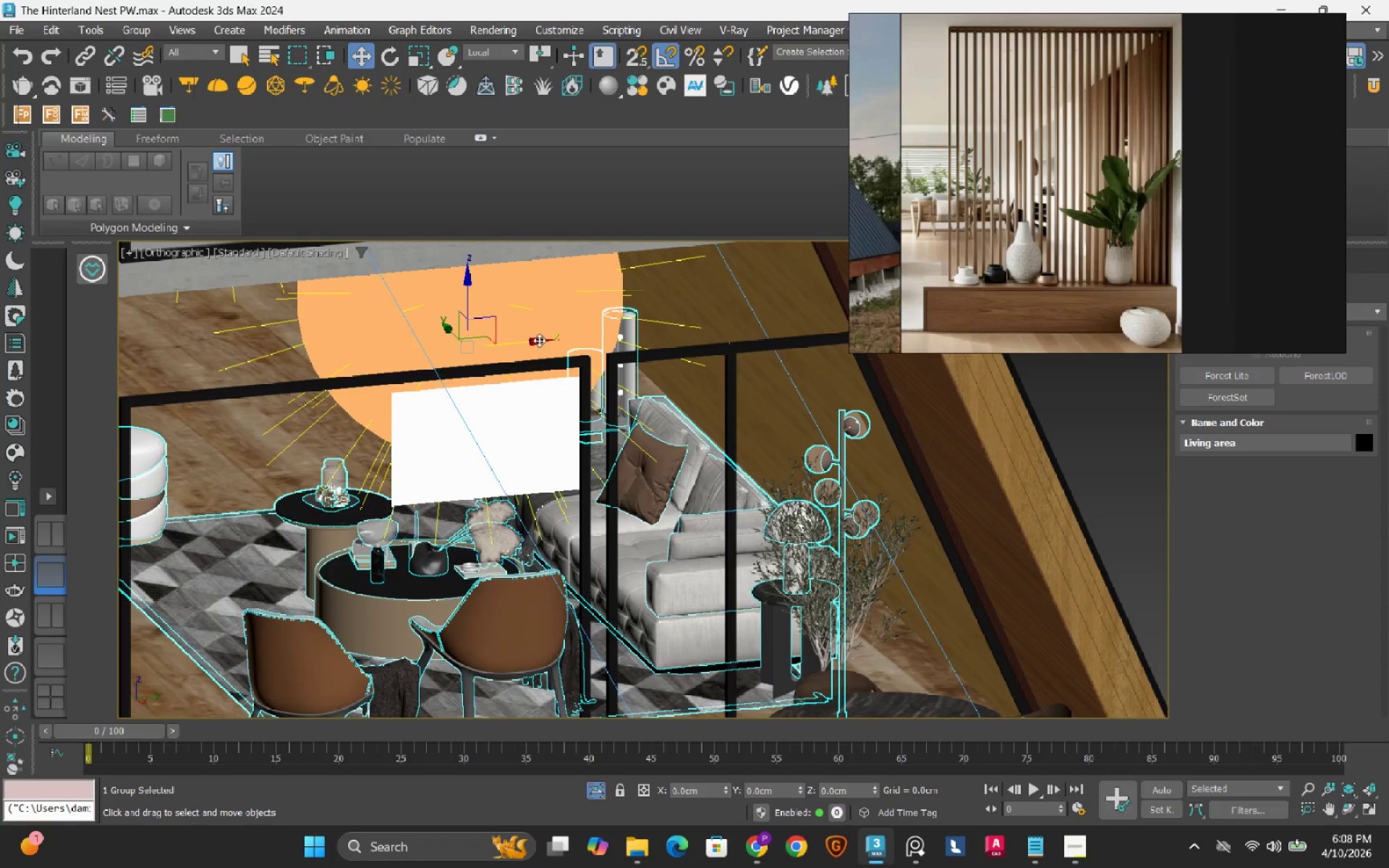 
left_click_drag(start_coordinate=[539, 340], to_coordinate=[521, 339])
 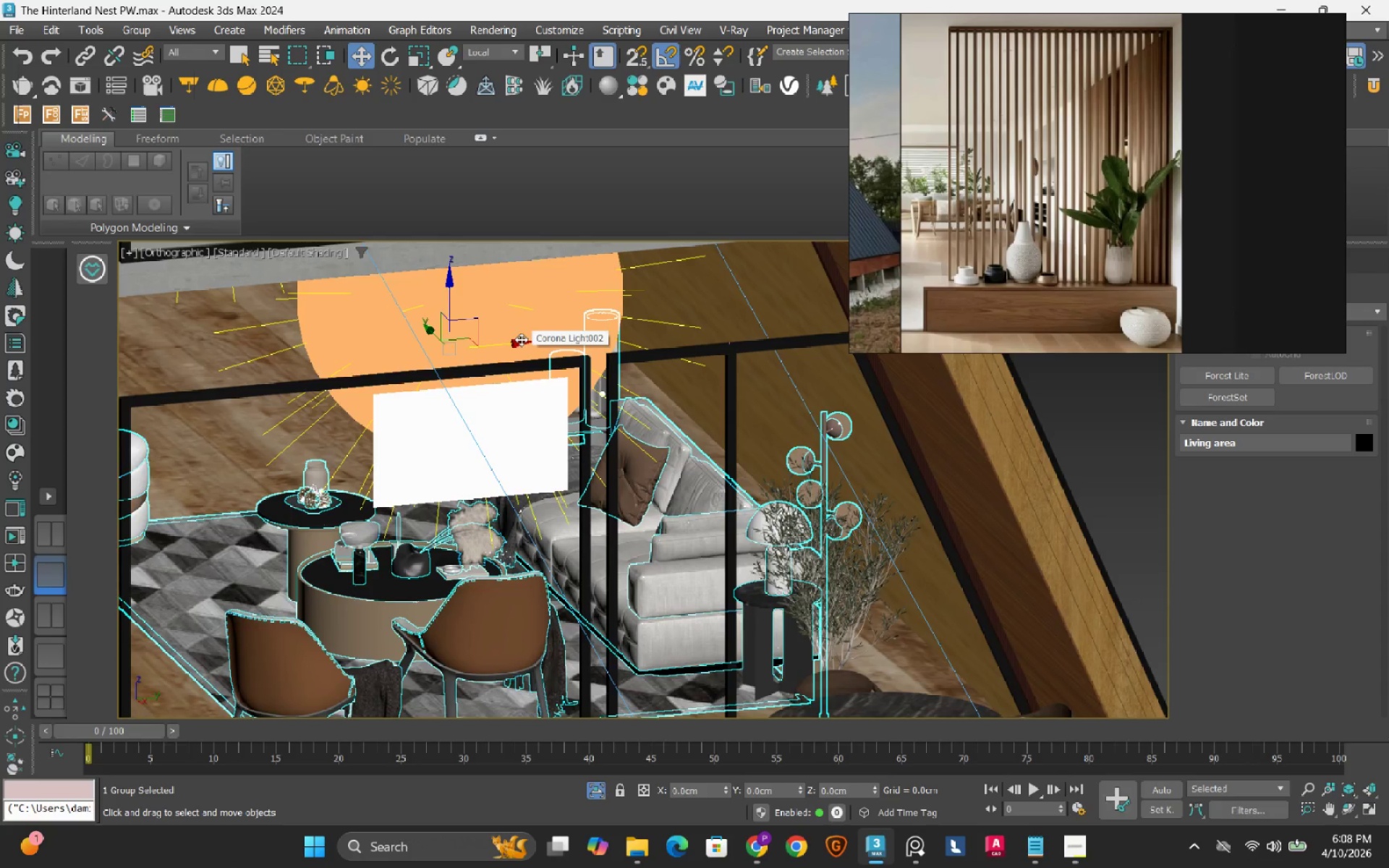 
scroll: coordinate [521, 339], scroll_direction: down, amount: 2.0
 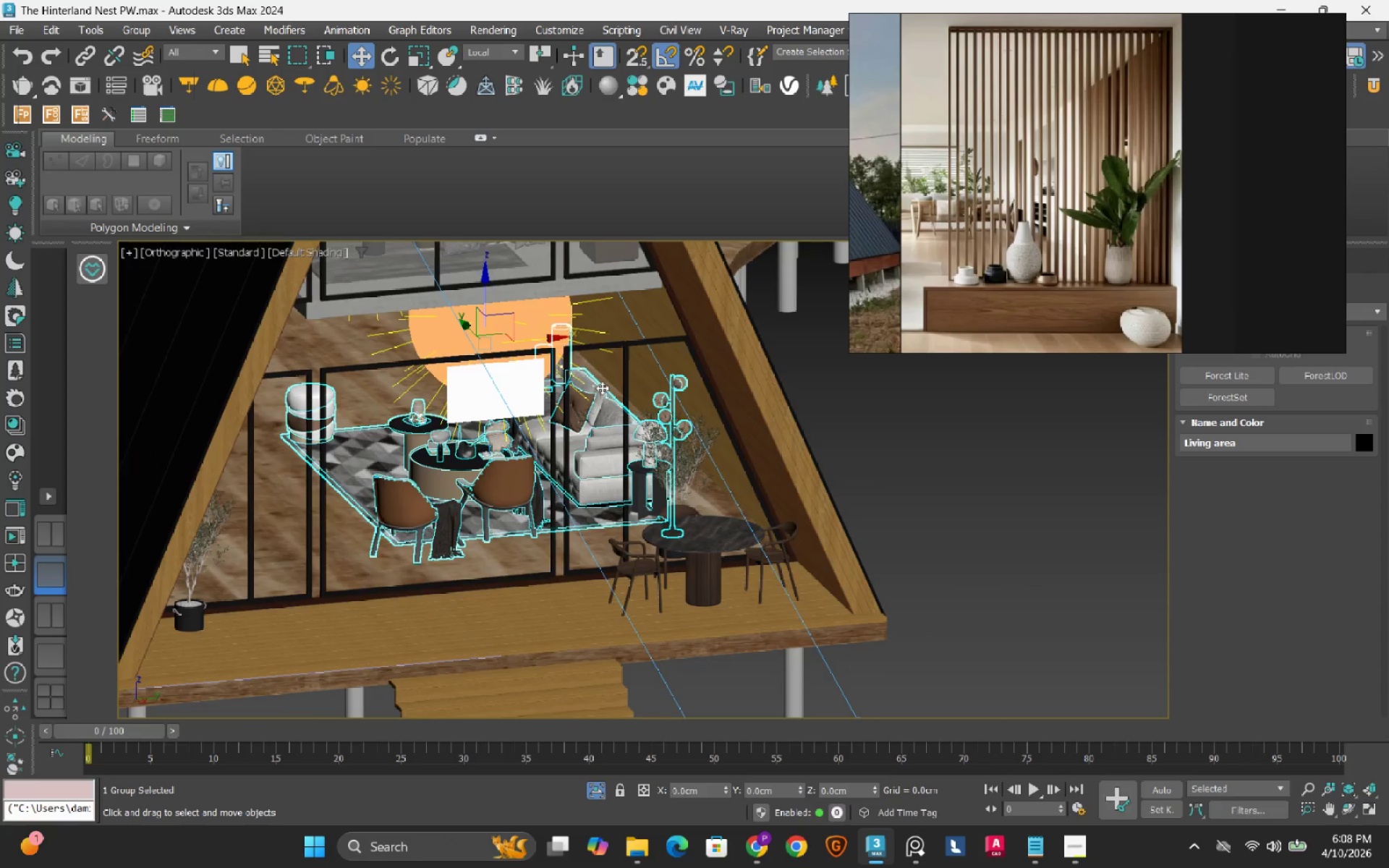 
hold_key(key=AltLeft, duration=1.5)
 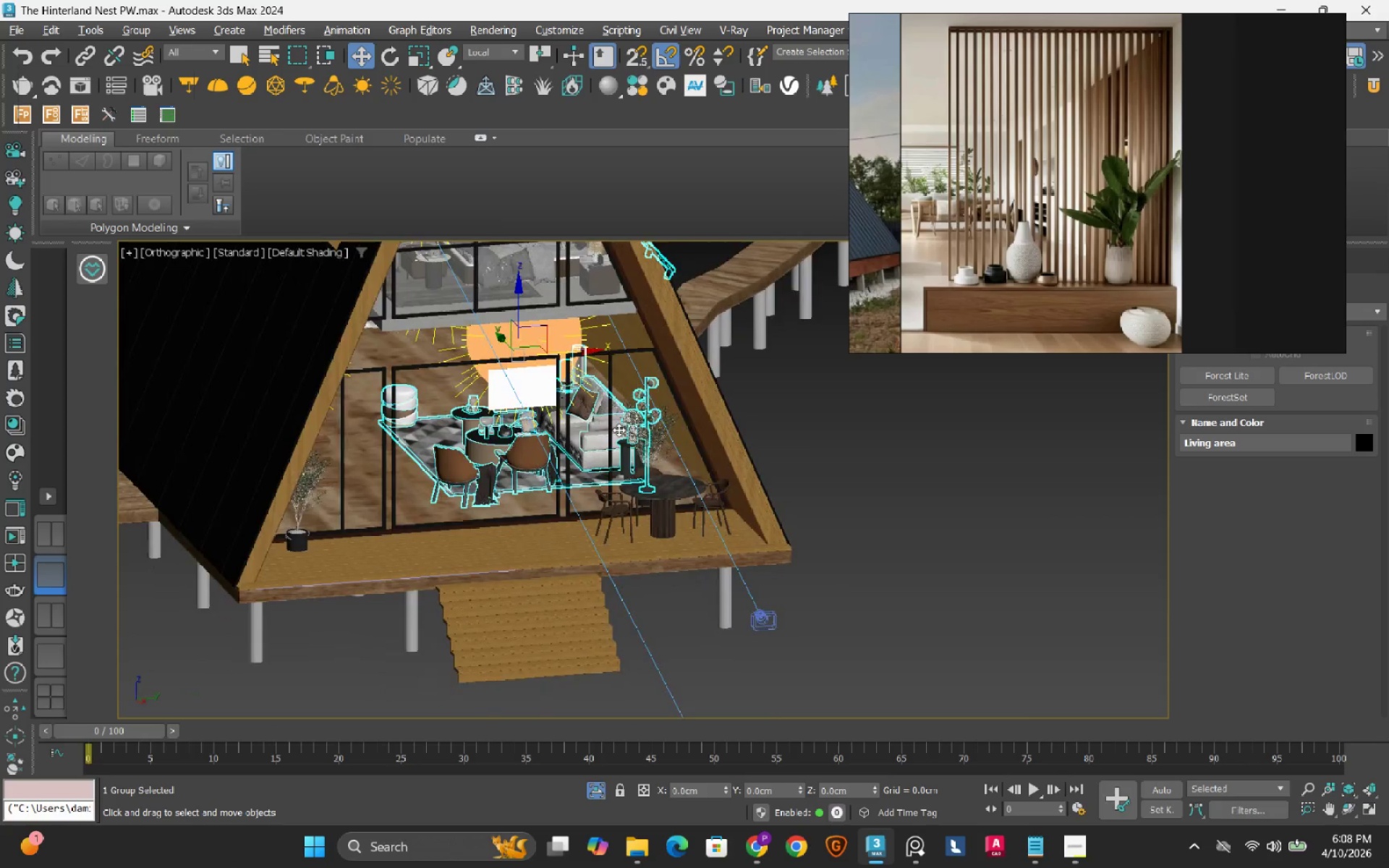 
scroll: coordinate [602, 388], scroll_direction: down, amount: 1.0
 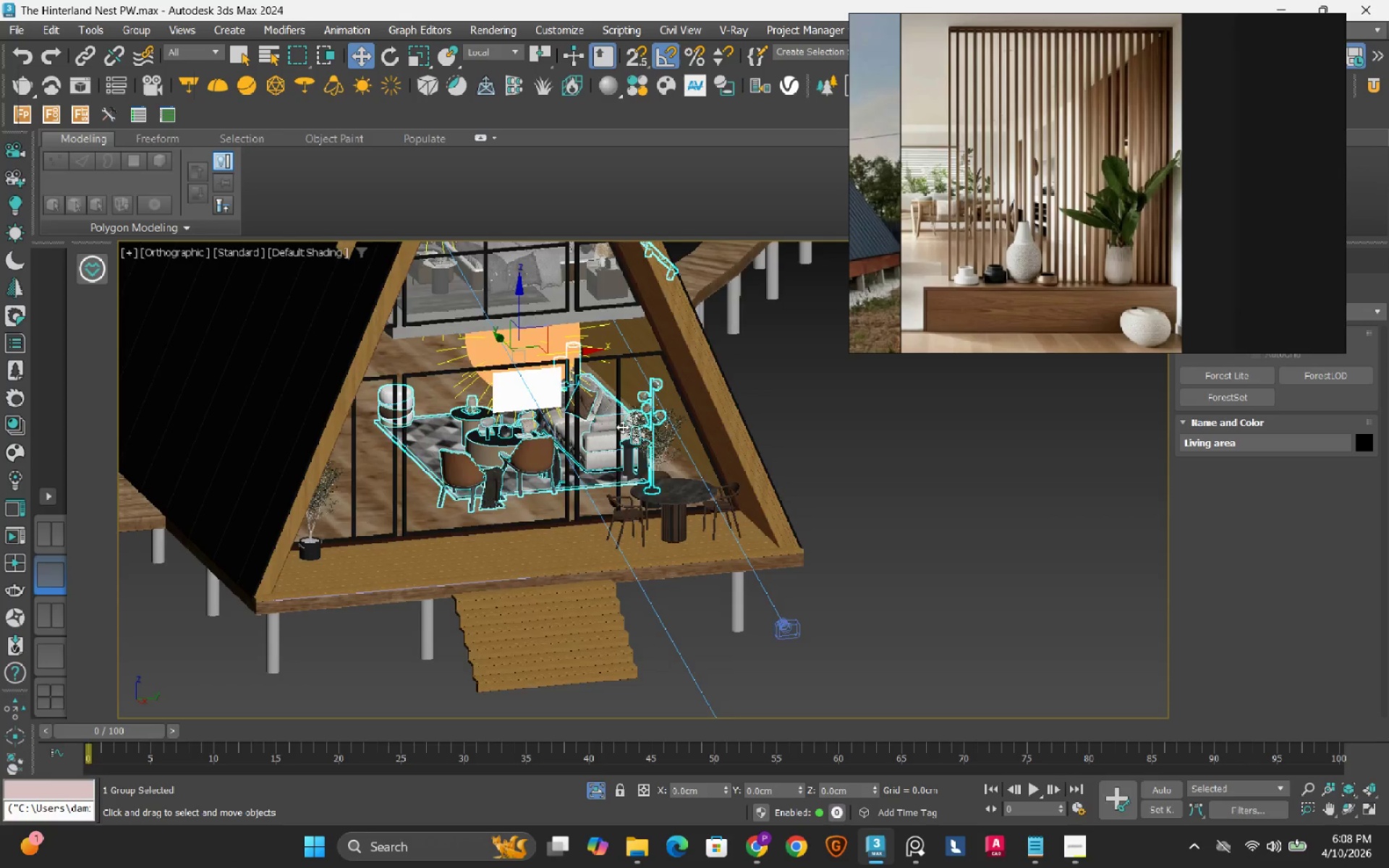 
hold_key(key=AltLeft, duration=1.5)
 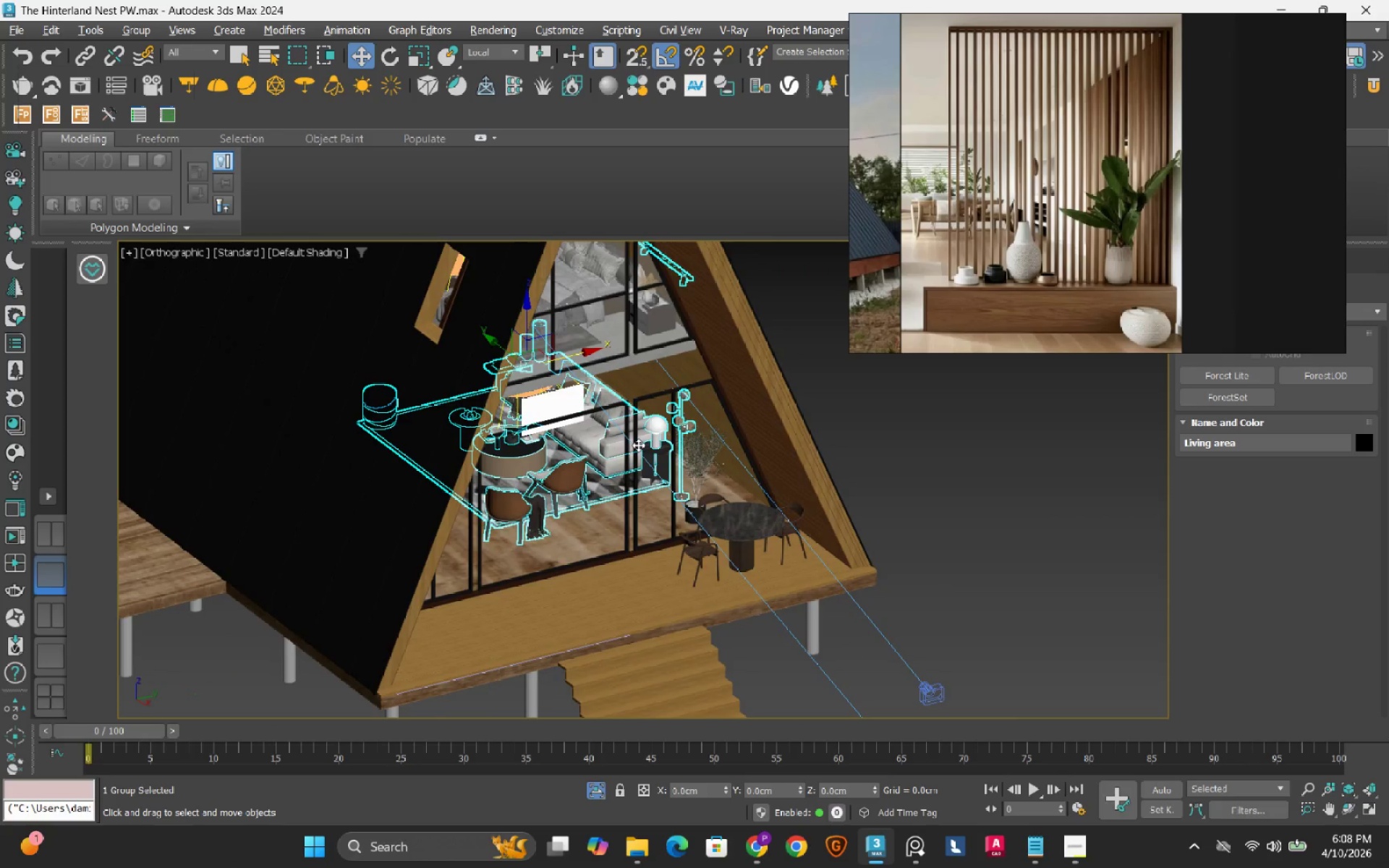 
hold_key(key=AltLeft, duration=1.5)
 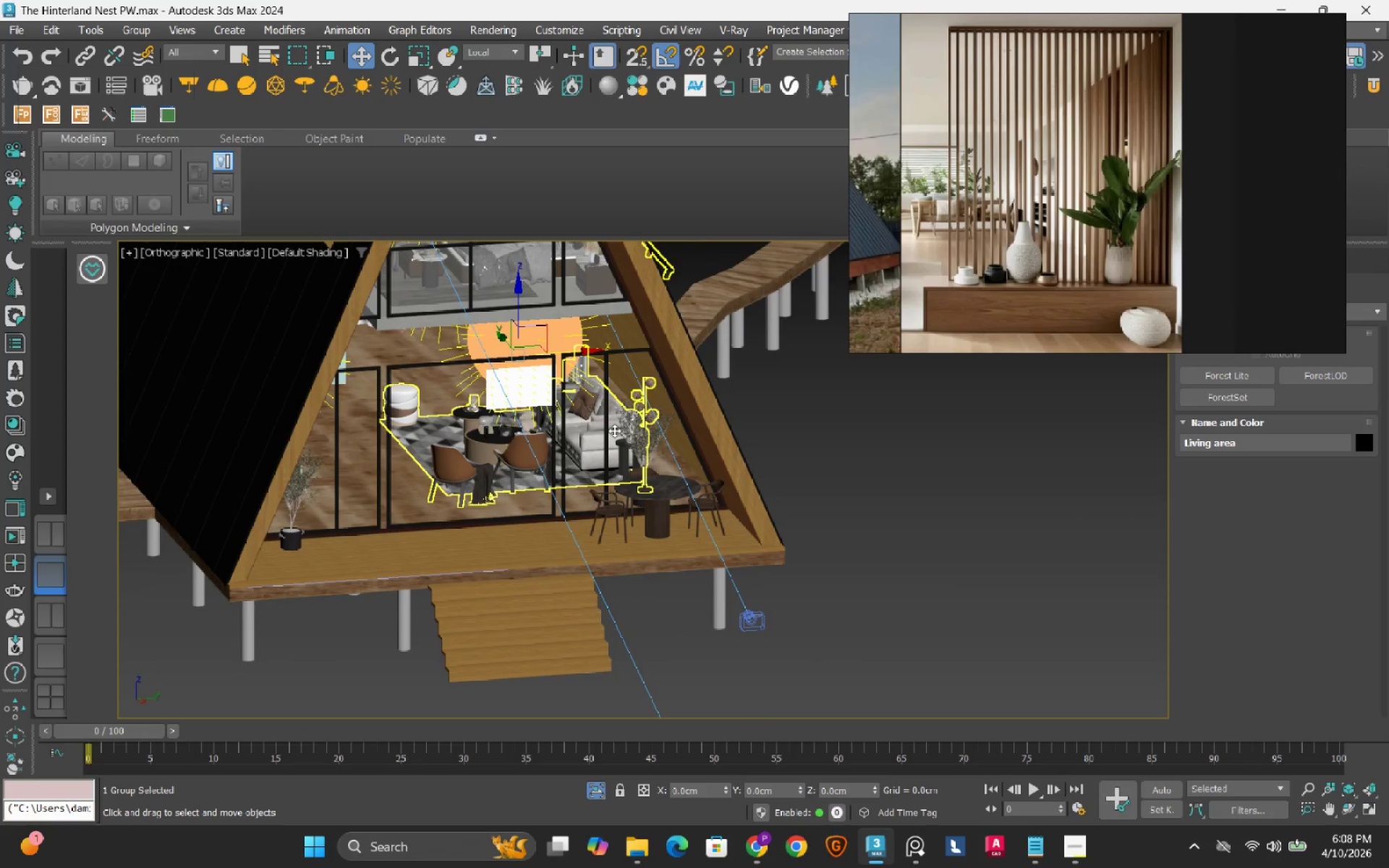 
hold_key(key=AltLeft, duration=0.38)
 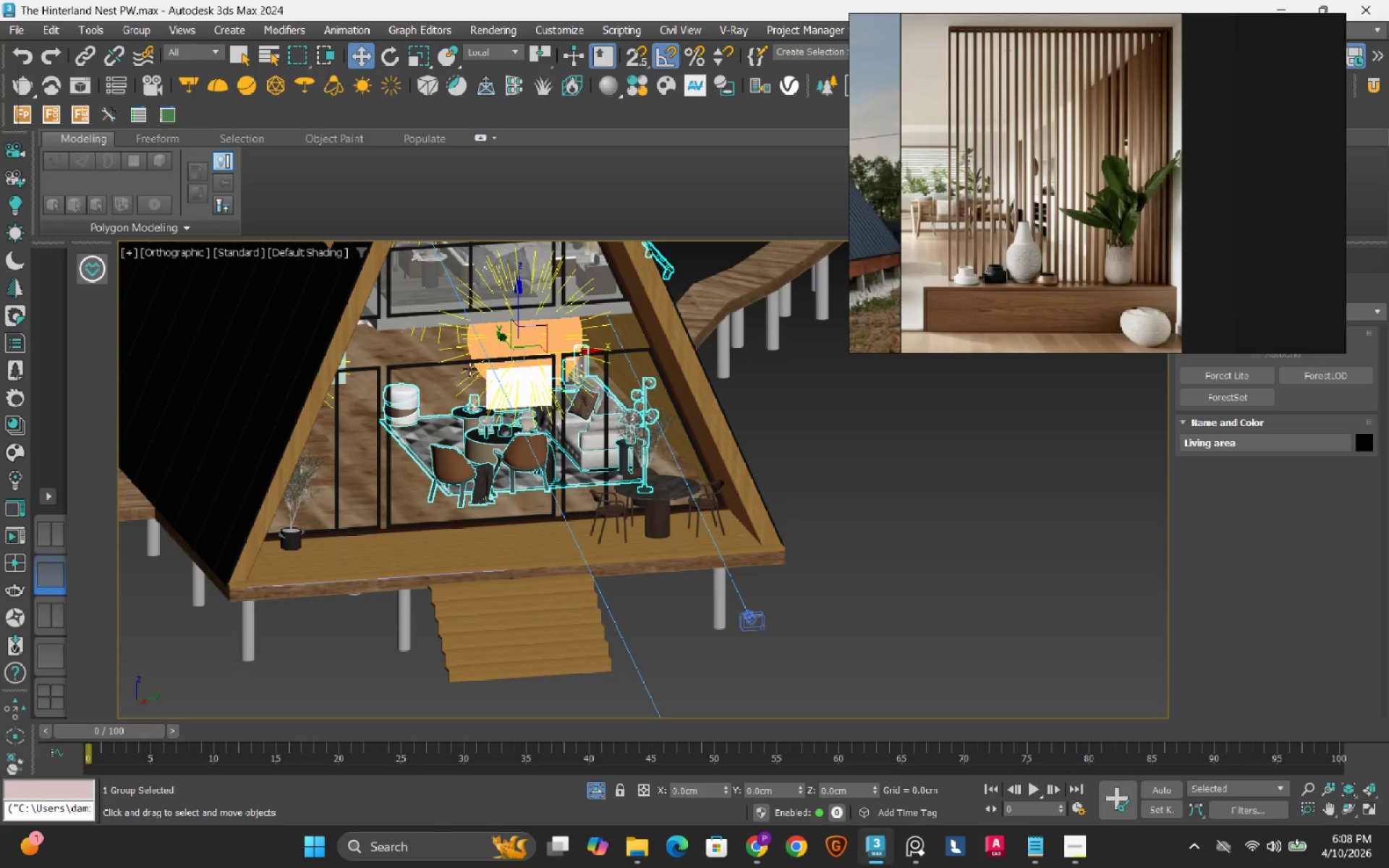 
hold_key(key=AltLeft, duration=0.84)
 